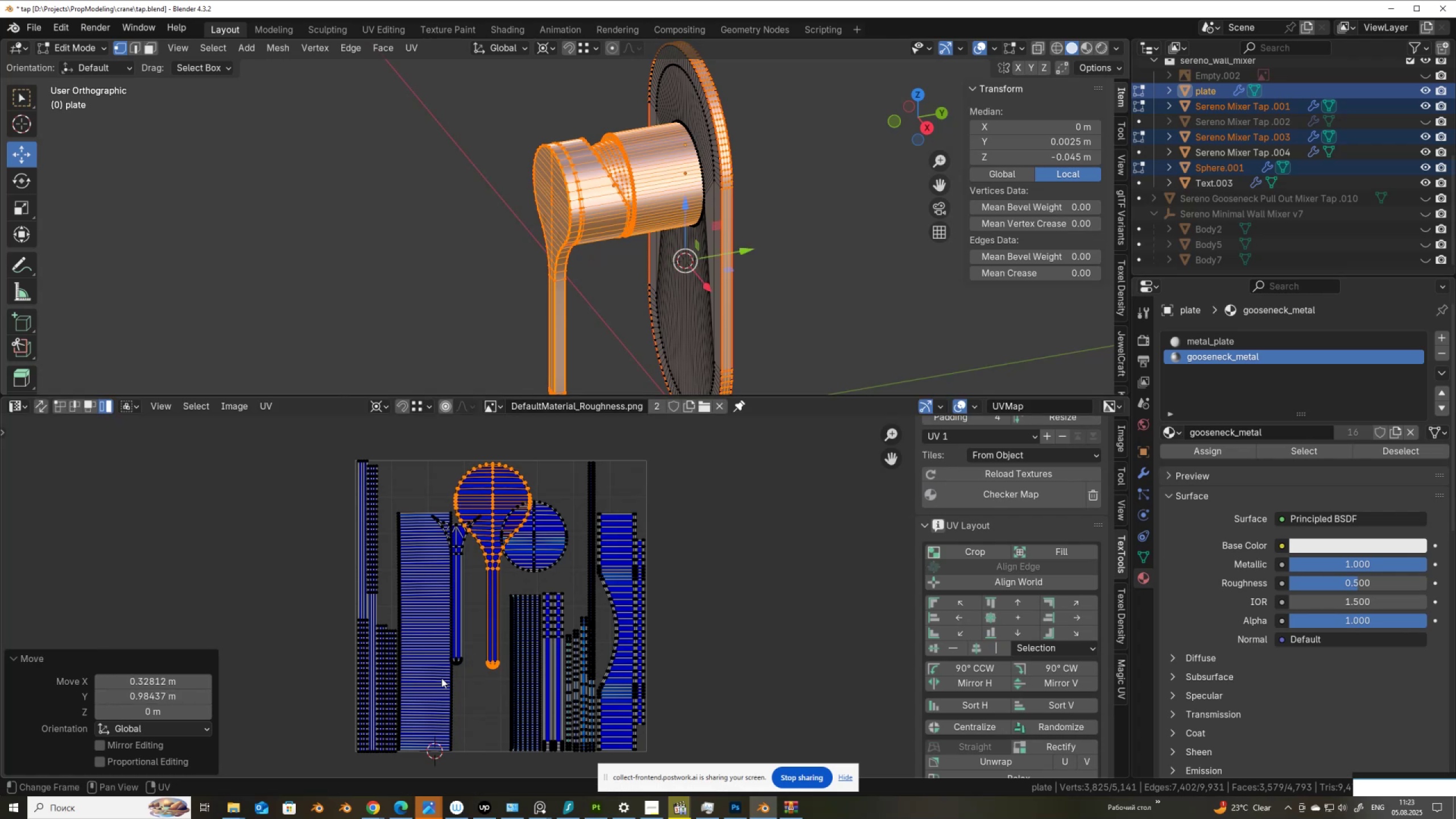 
left_click([429, 685])
 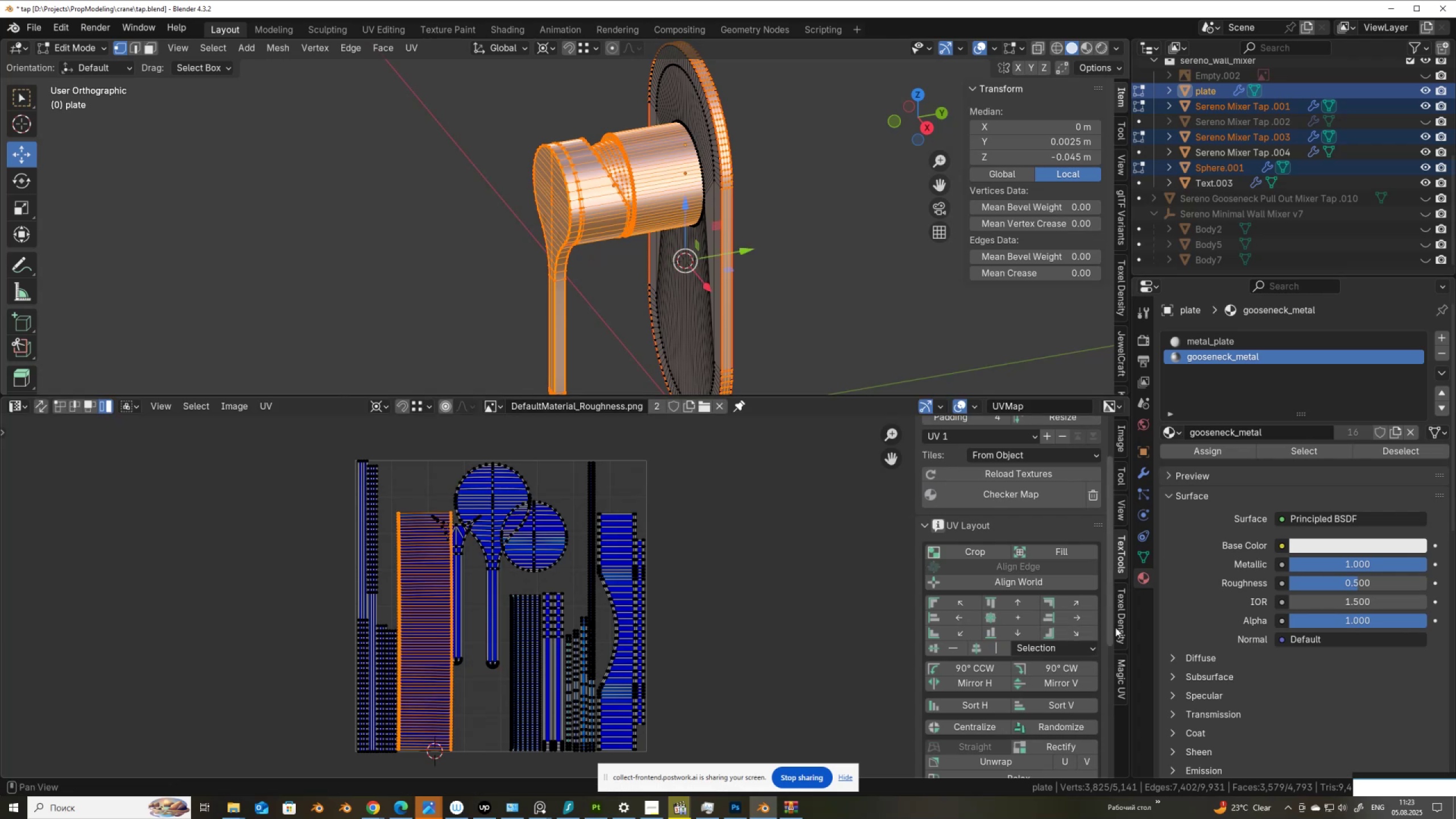 
left_click([1120, 629])
 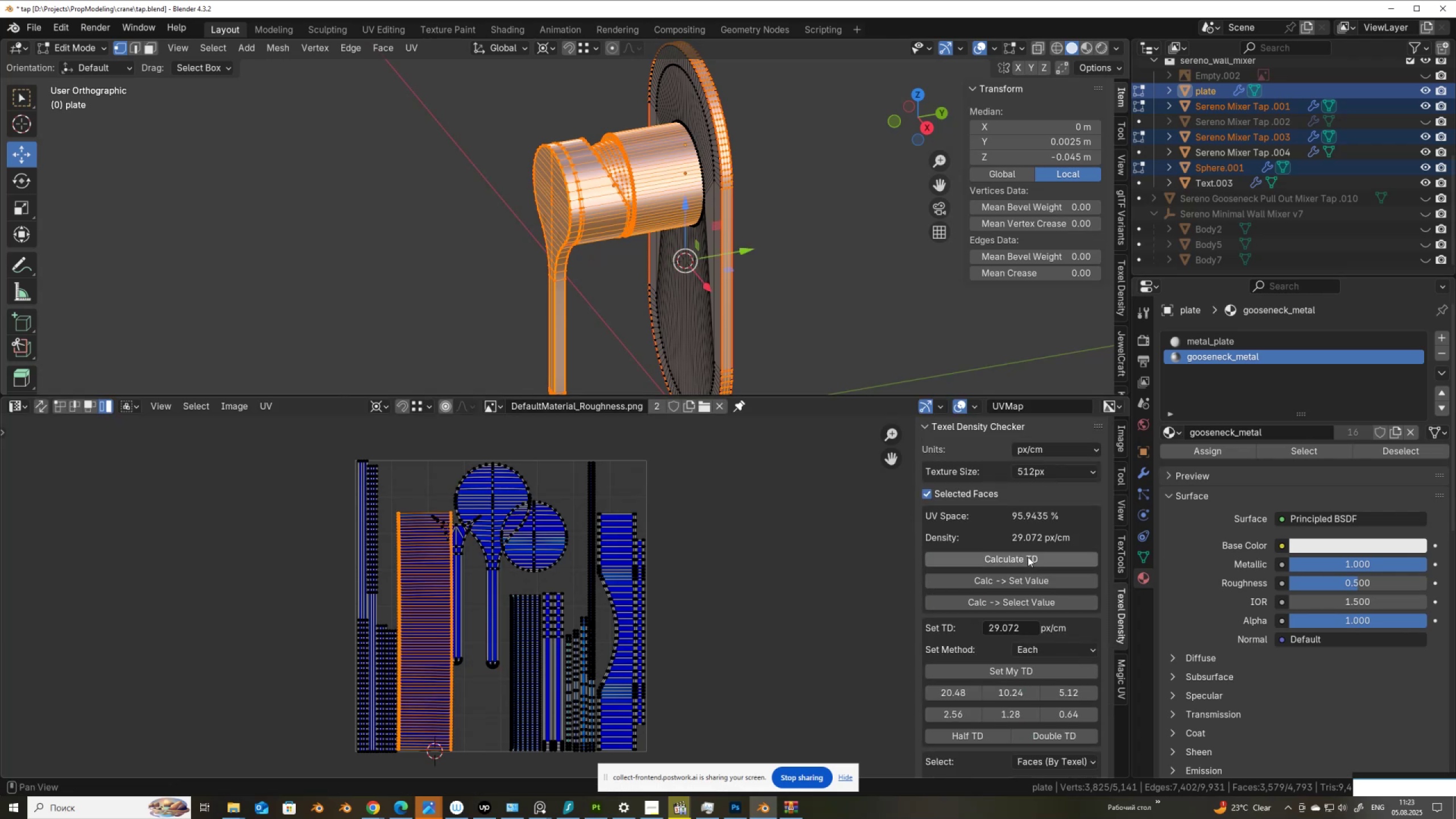 
left_click([1028, 556])
 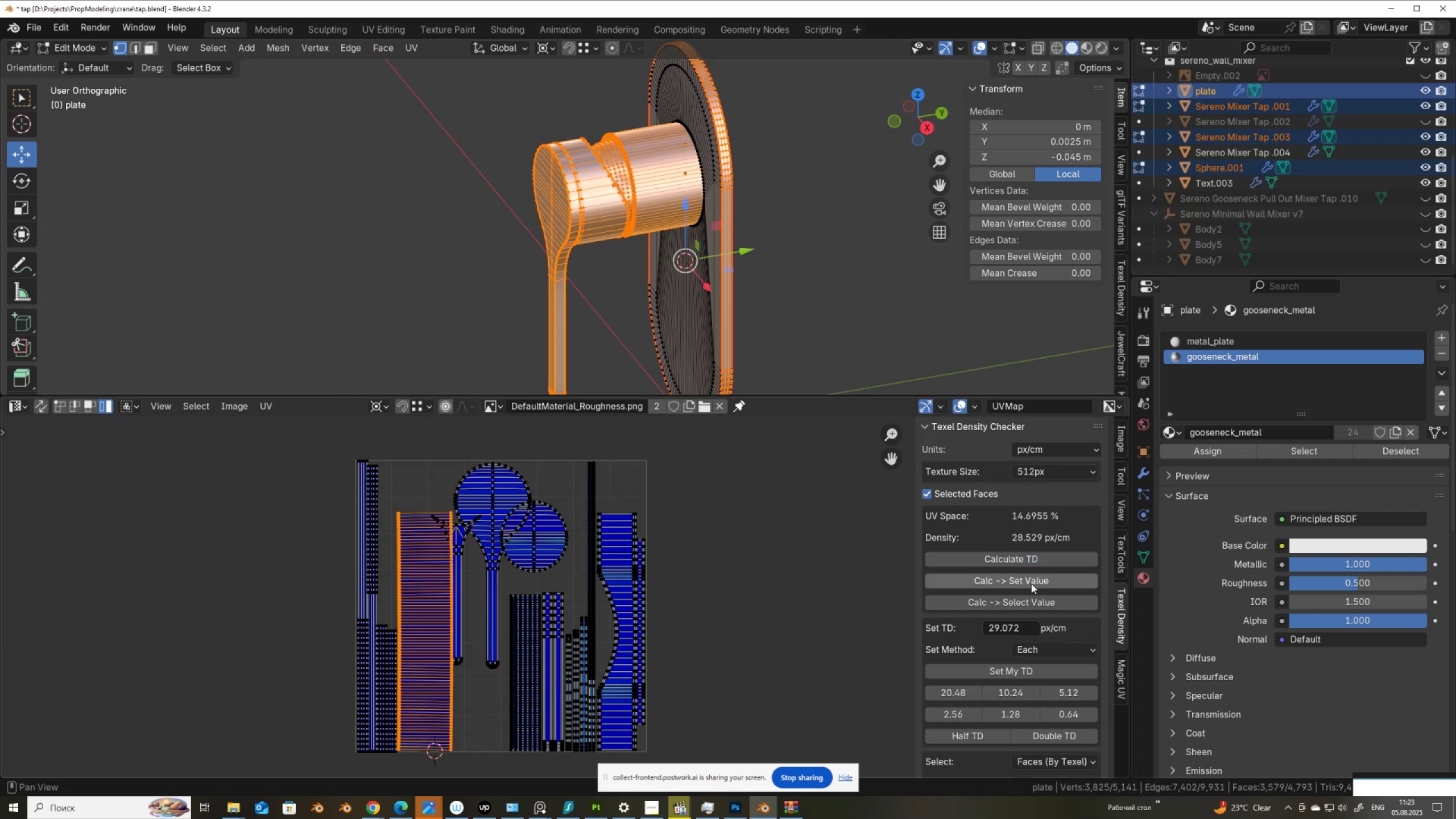 
left_click([1031, 584])
 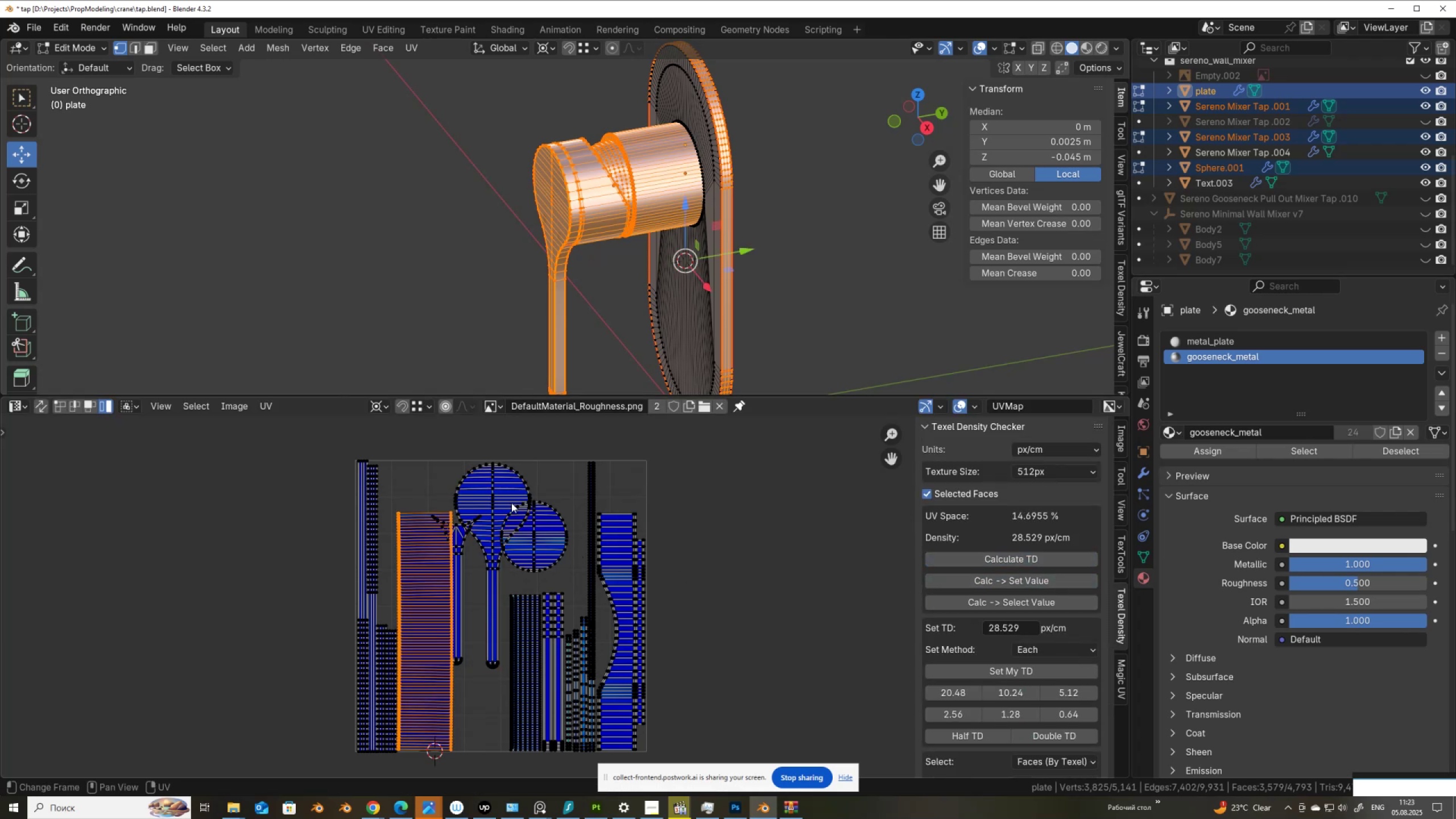 
left_click([490, 492])
 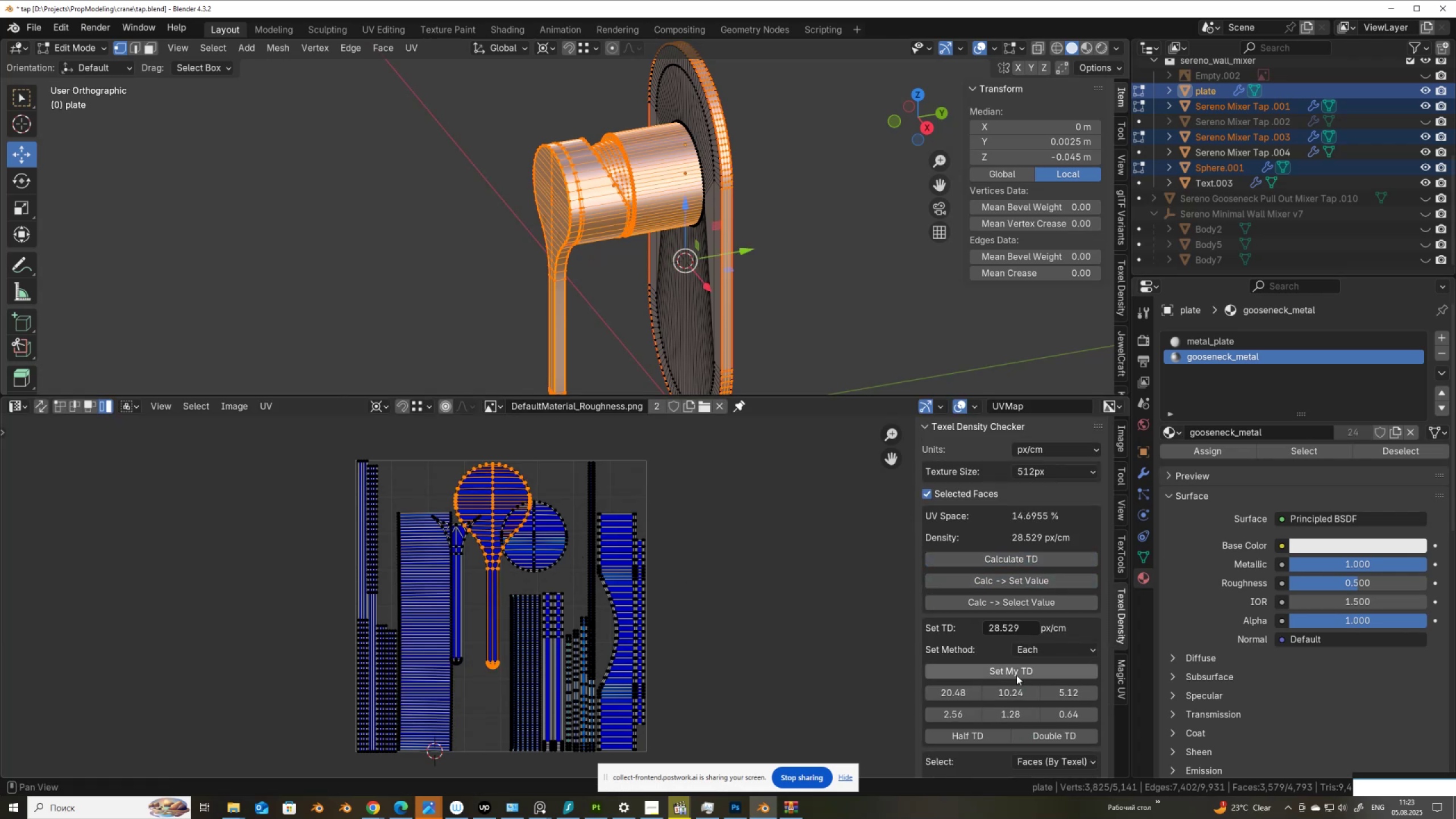 
left_click([1019, 670])
 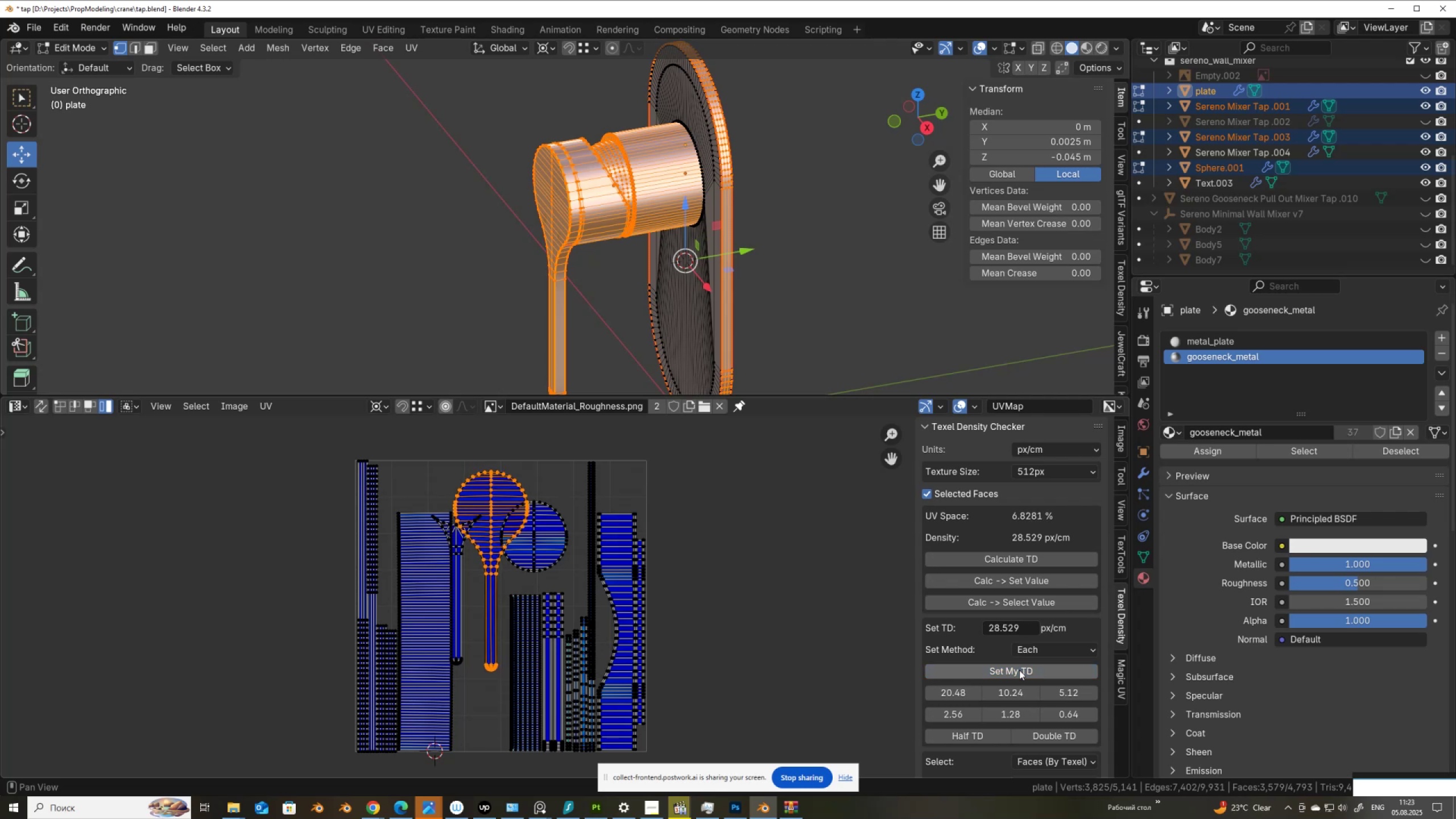 
scroll: coordinate [531, 553], scroll_direction: up, amount: 2.0
 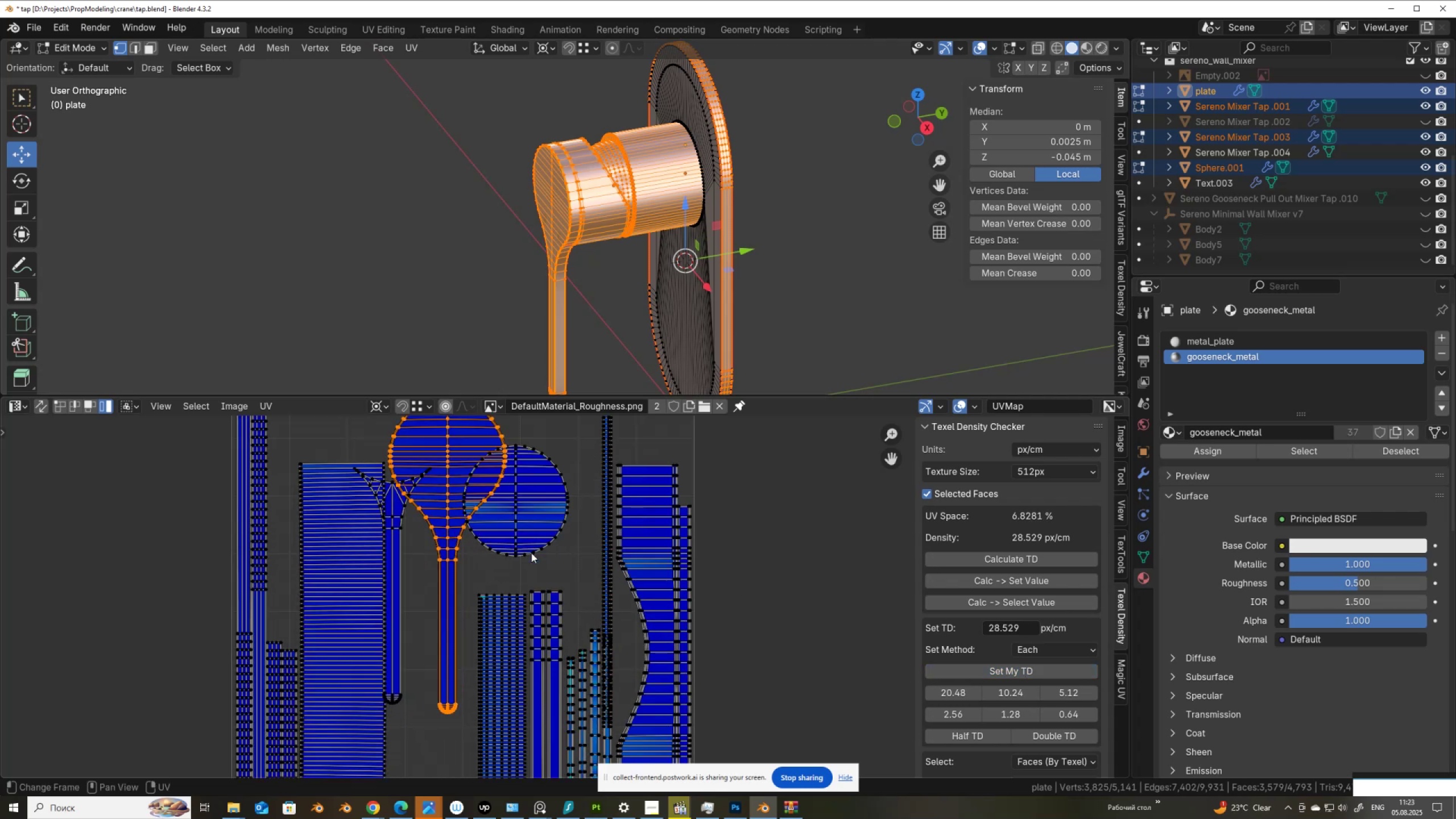 
scroll: coordinate [531, 553], scroll_direction: down, amount: 1.0
 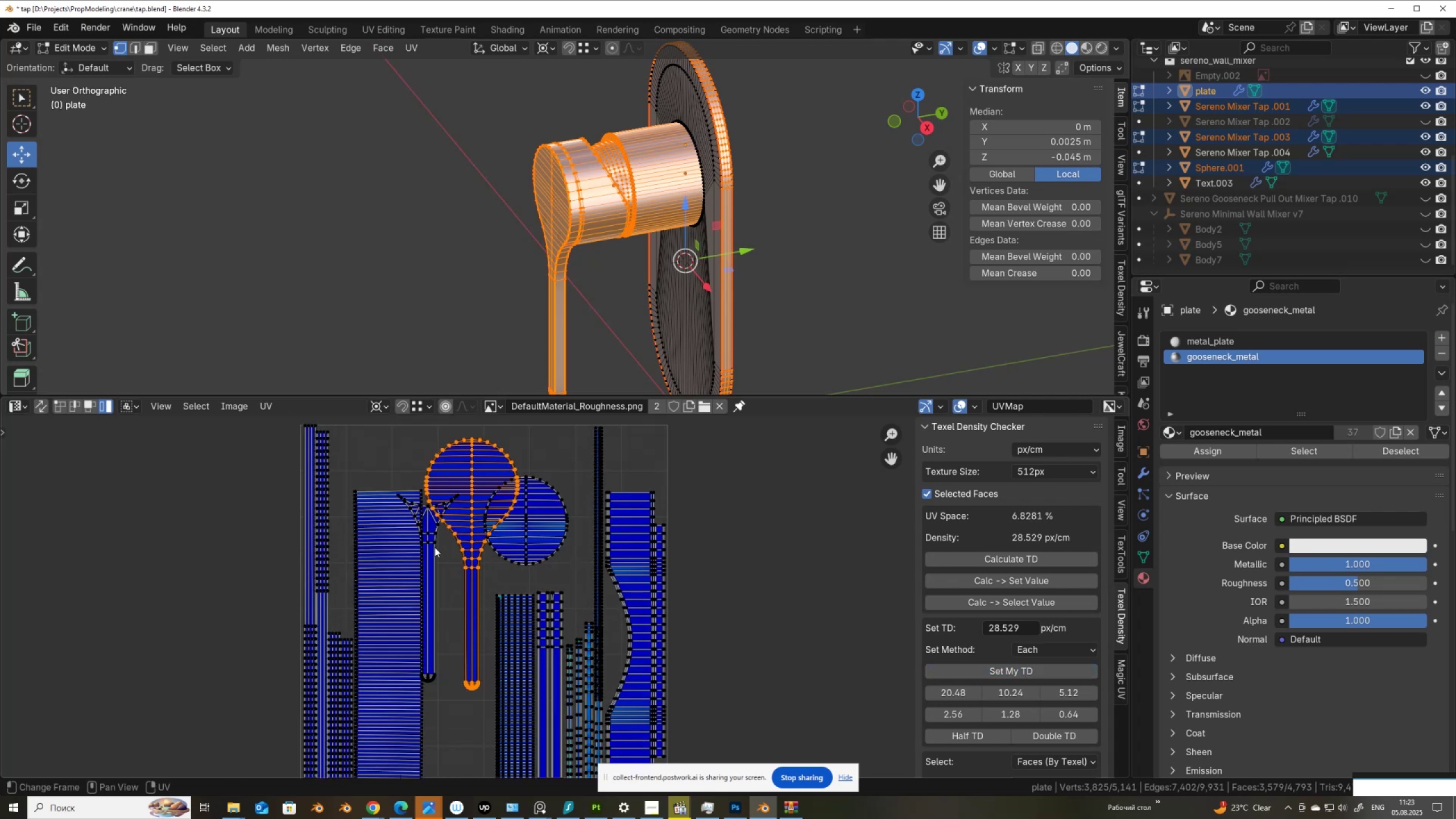 
left_click([435, 547])
 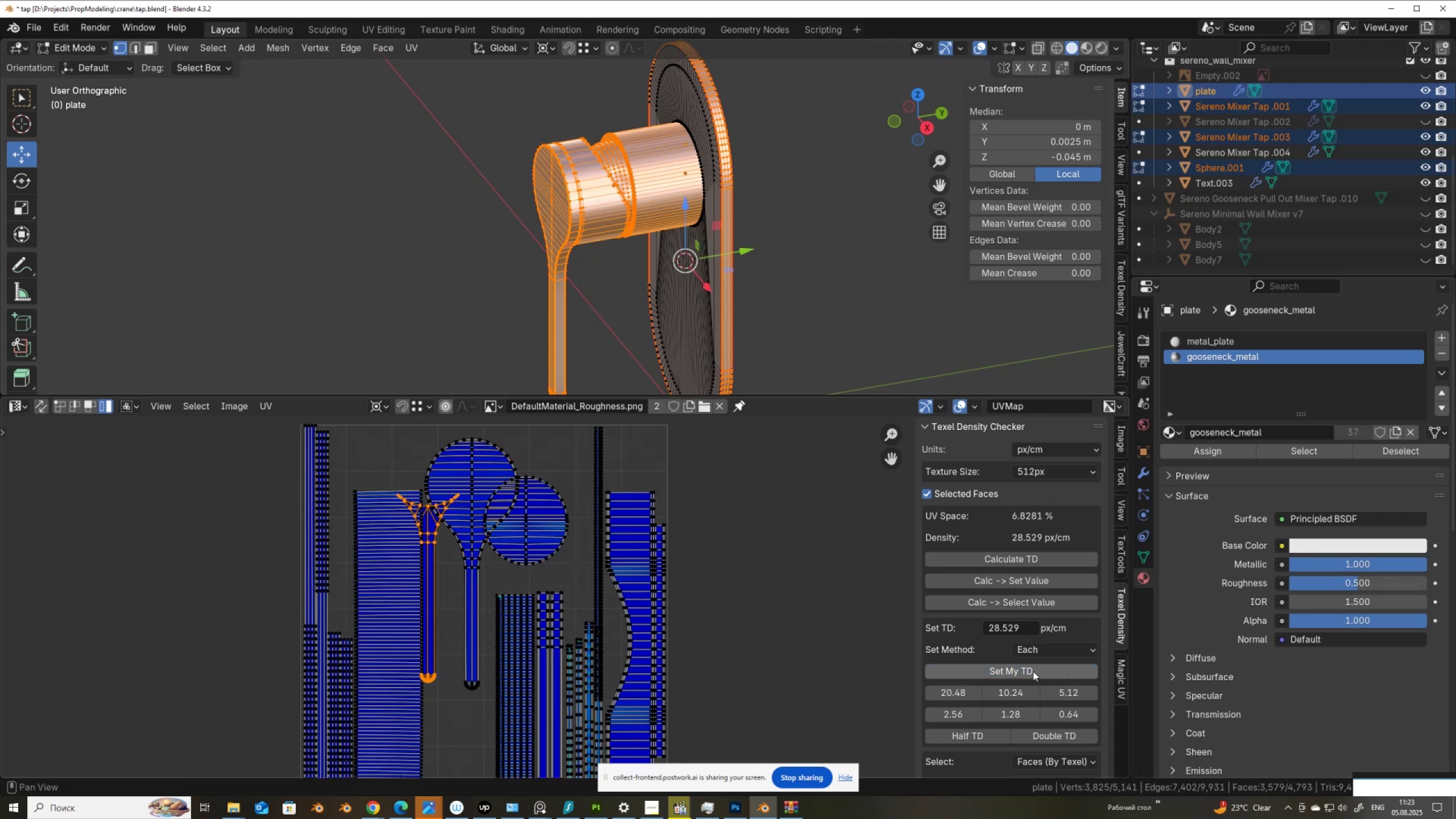 
left_click([1033, 671])
 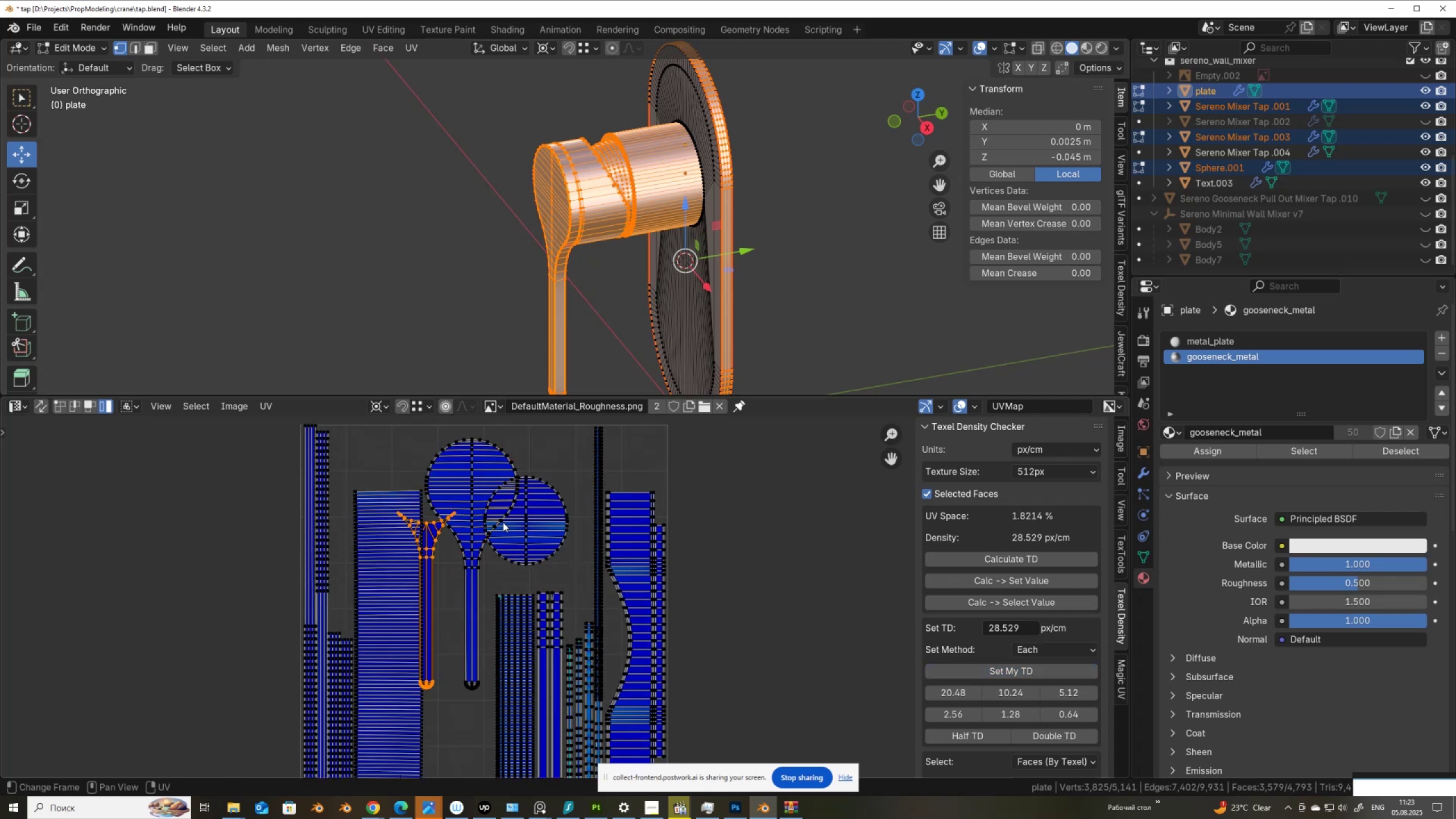 
scroll: coordinate [469, 555], scroll_direction: down, amount: 1.0
 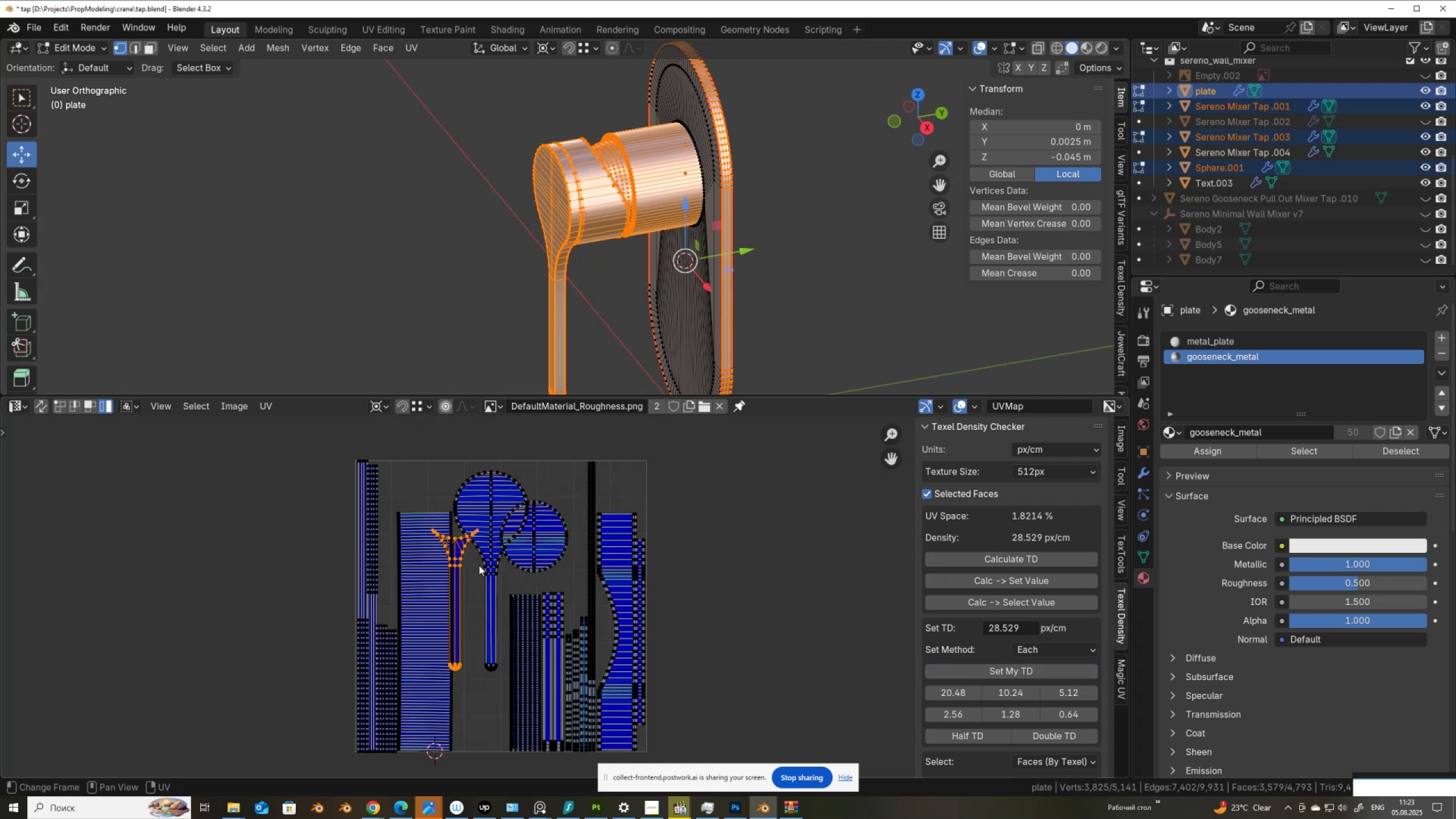 
key(G)
 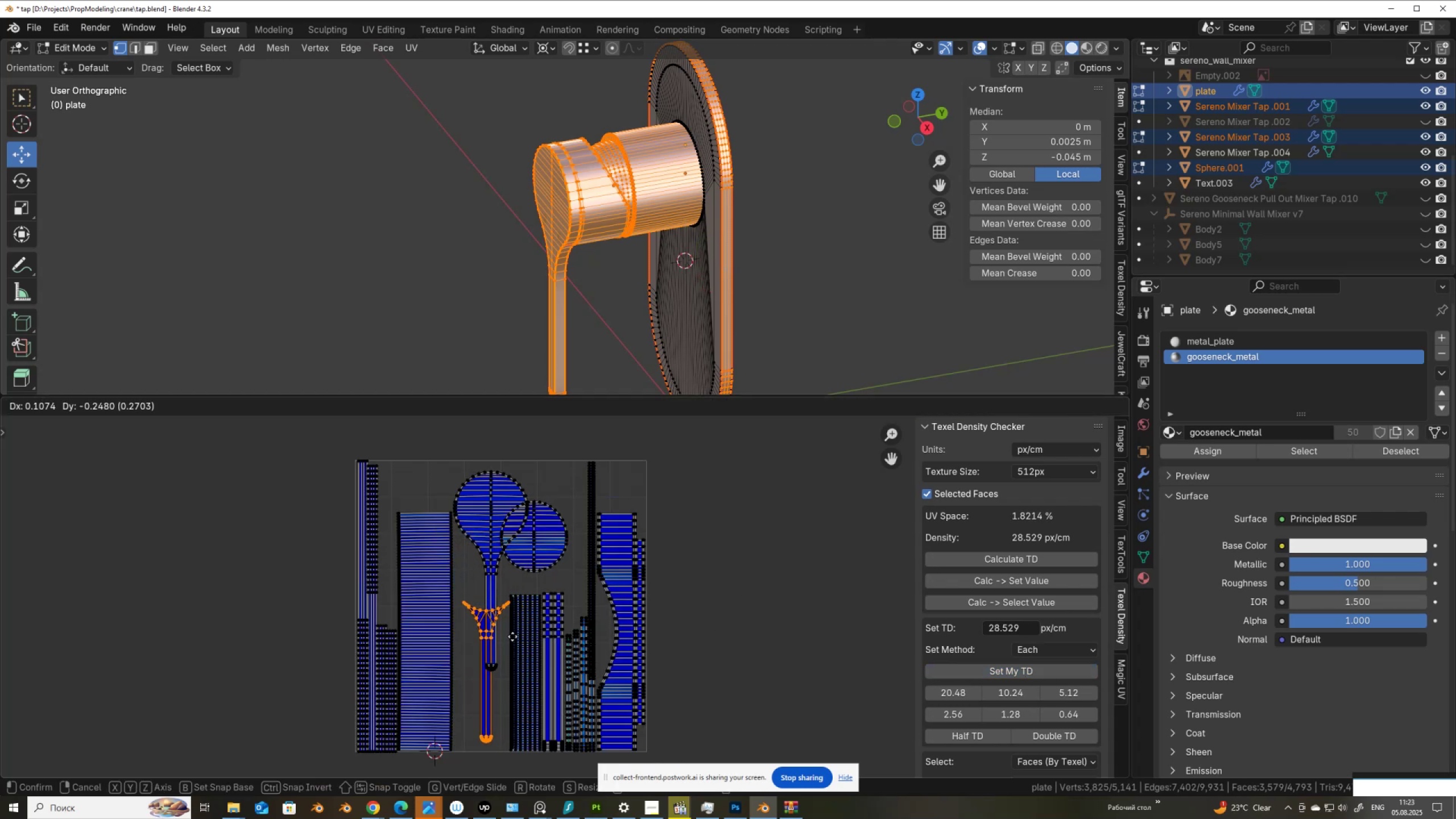 
left_click([512, 636])
 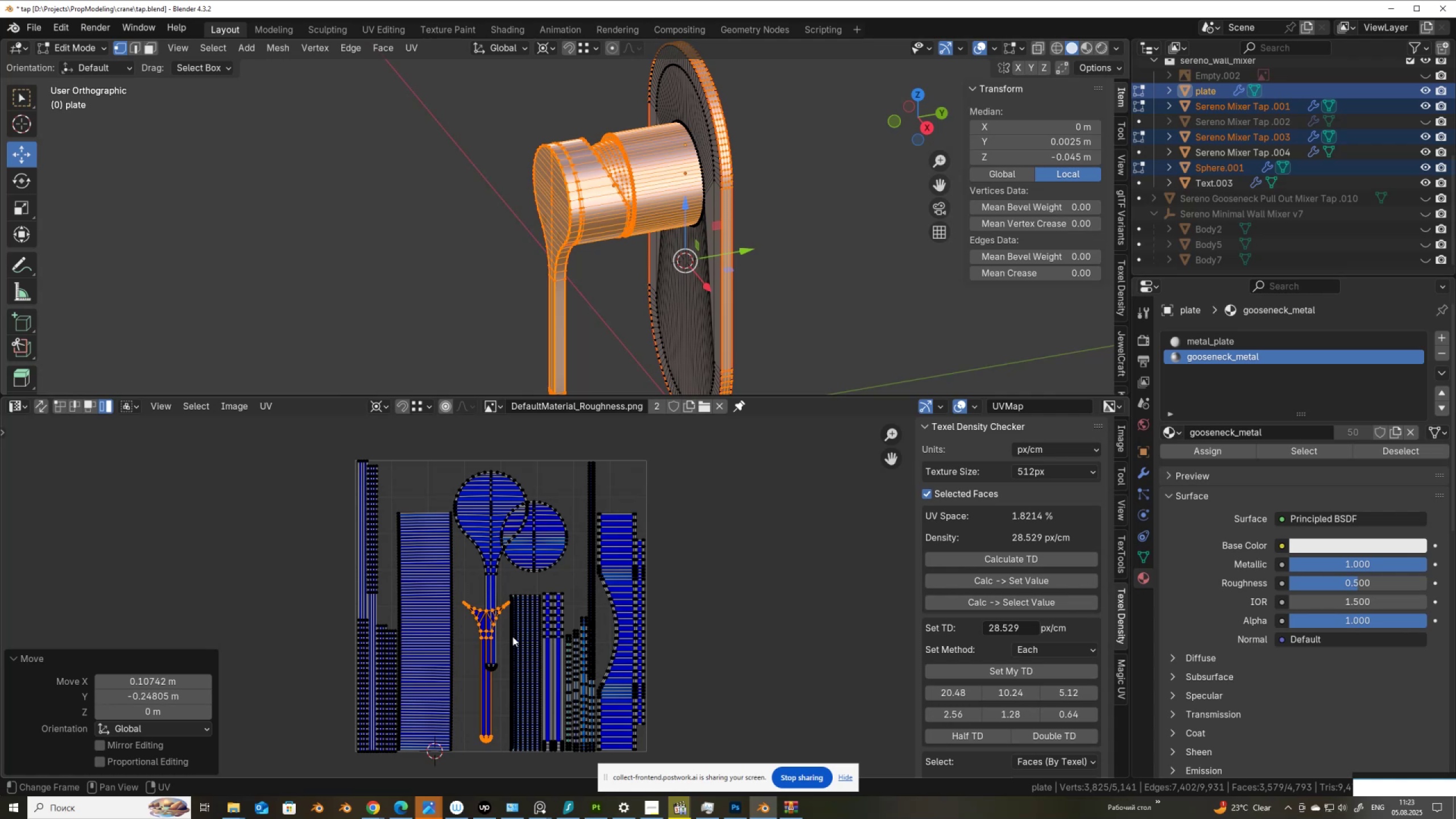 
wait(5.18)
 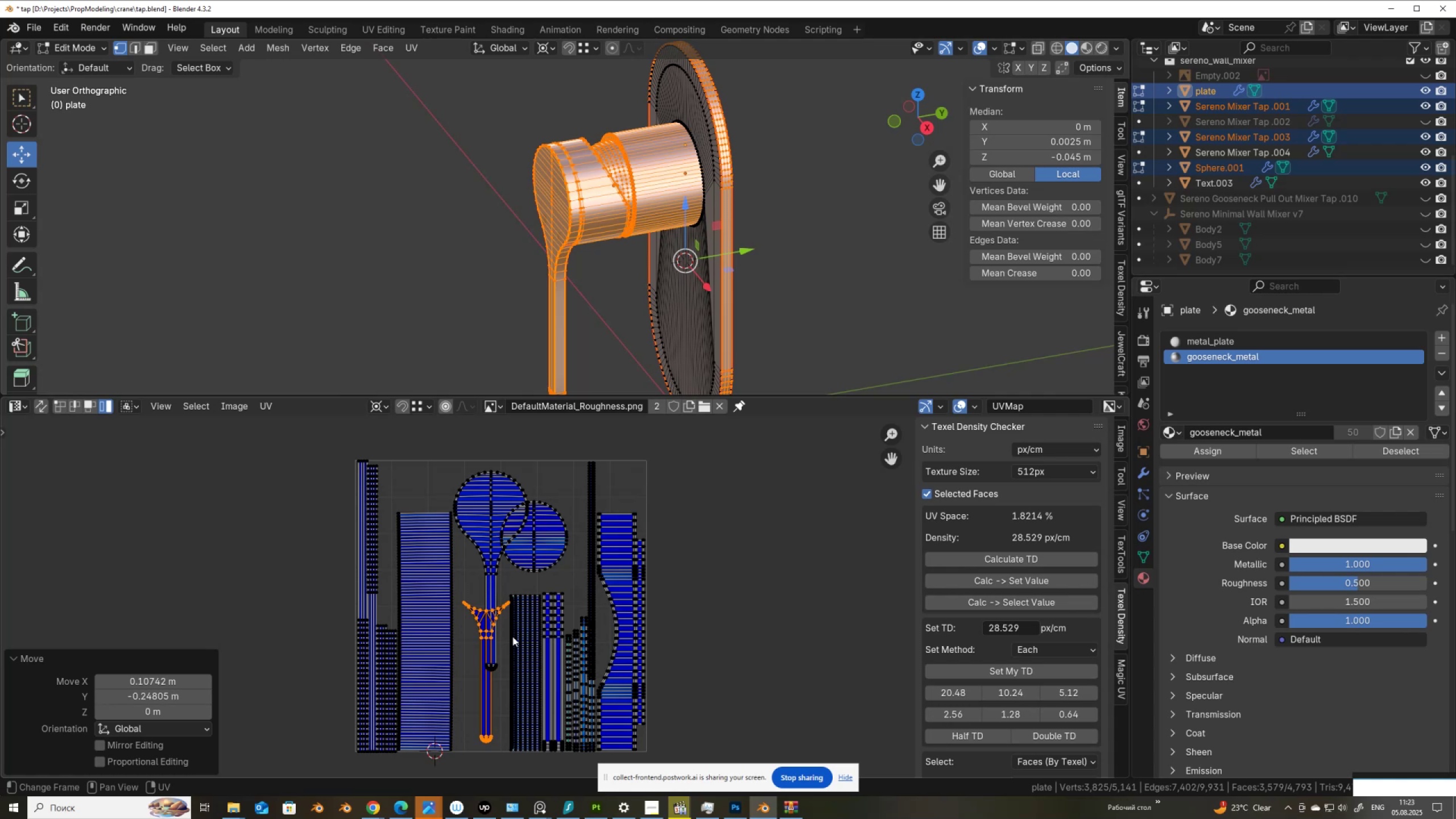 
left_click([547, 572])
 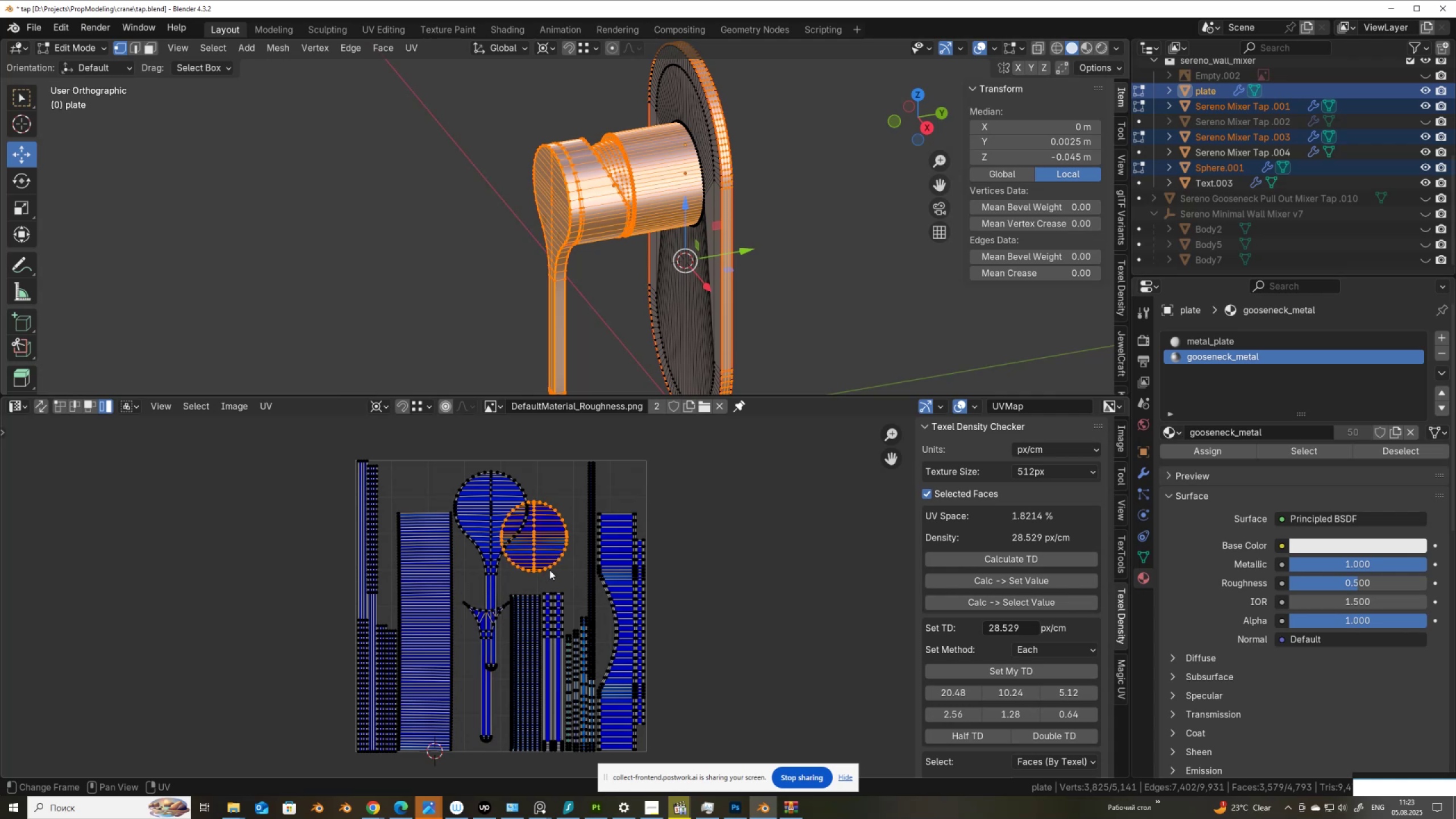 
key(G)
 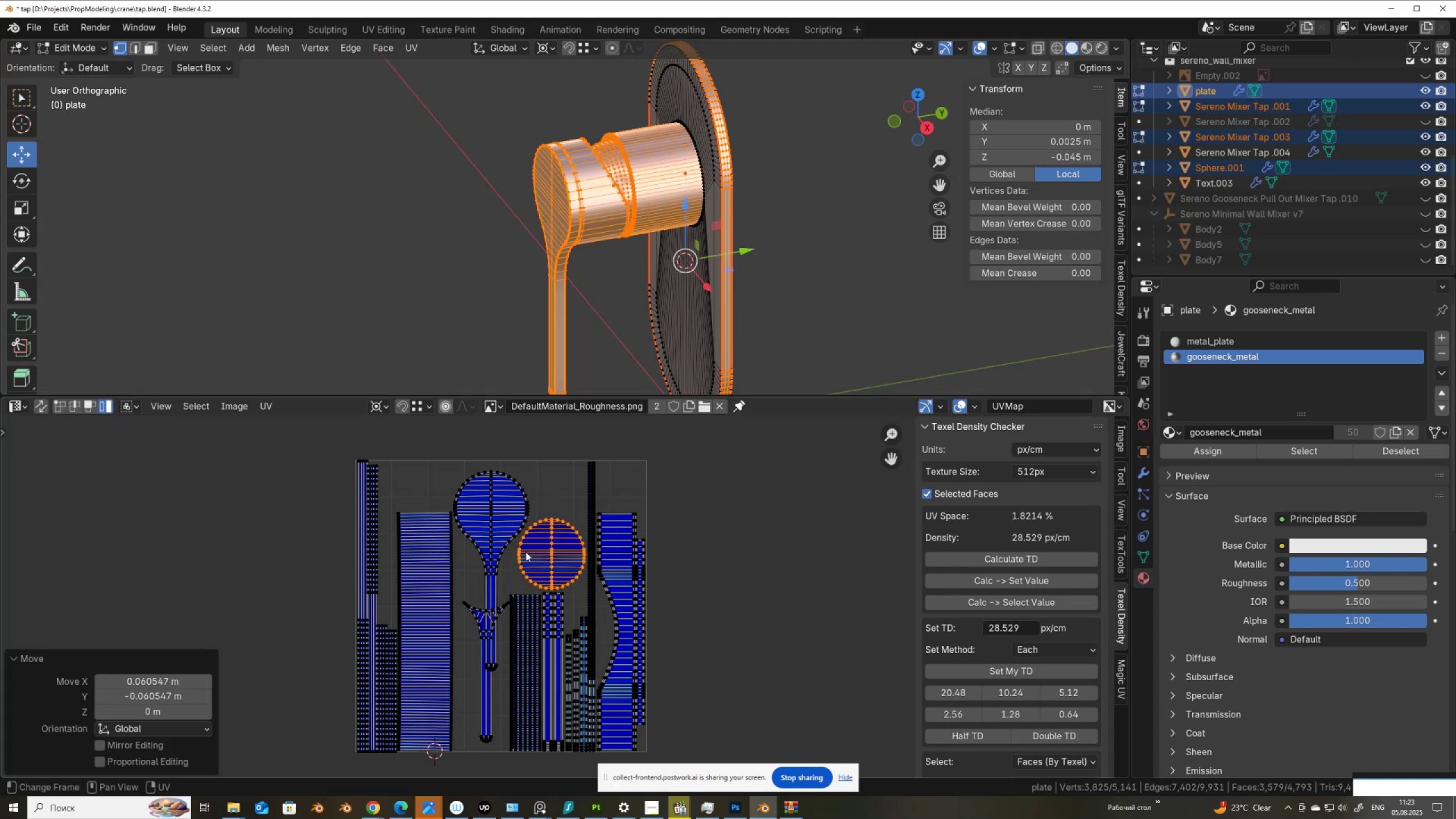 
left_click([495, 611])
 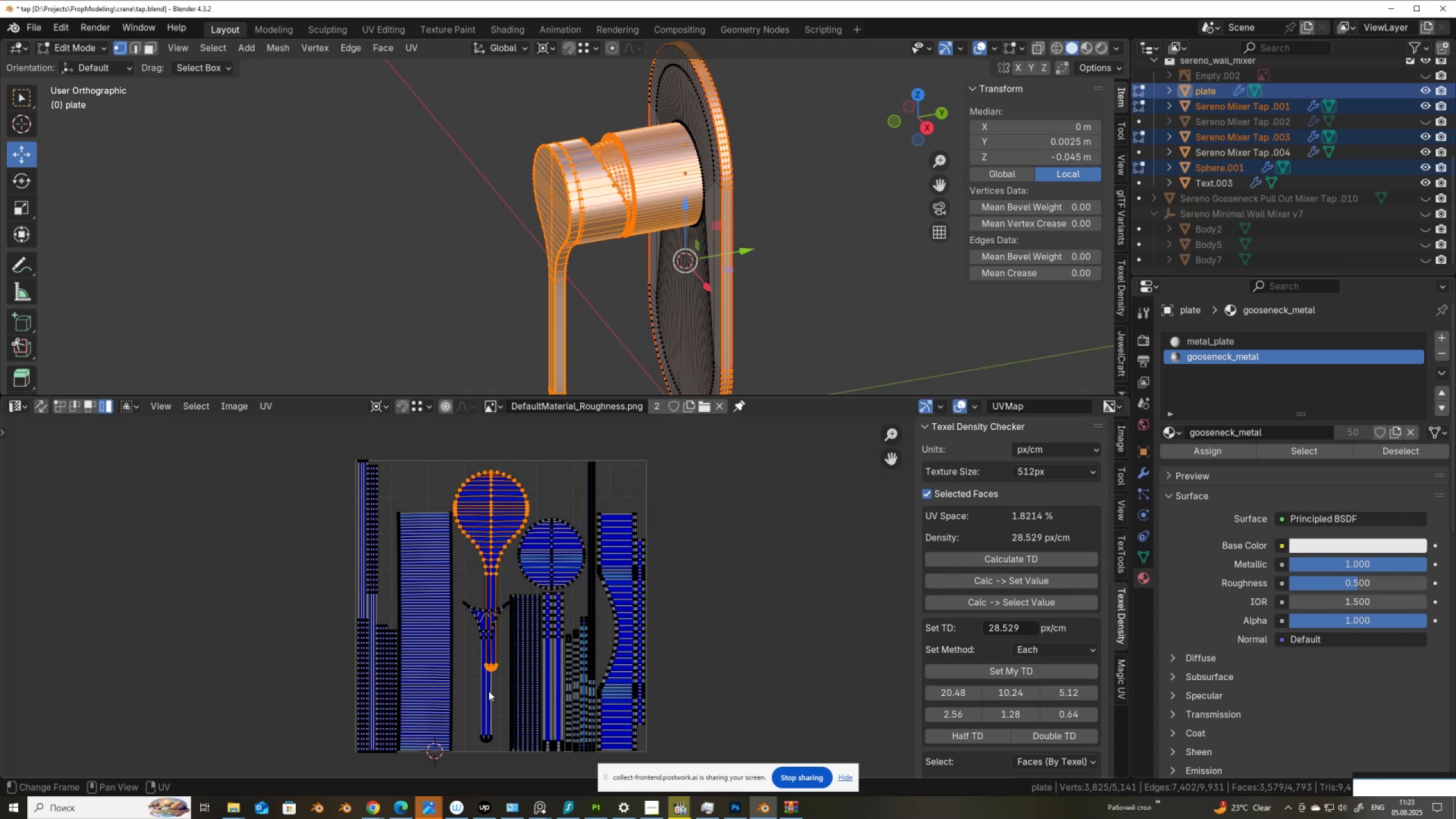 
left_click([489, 705])
 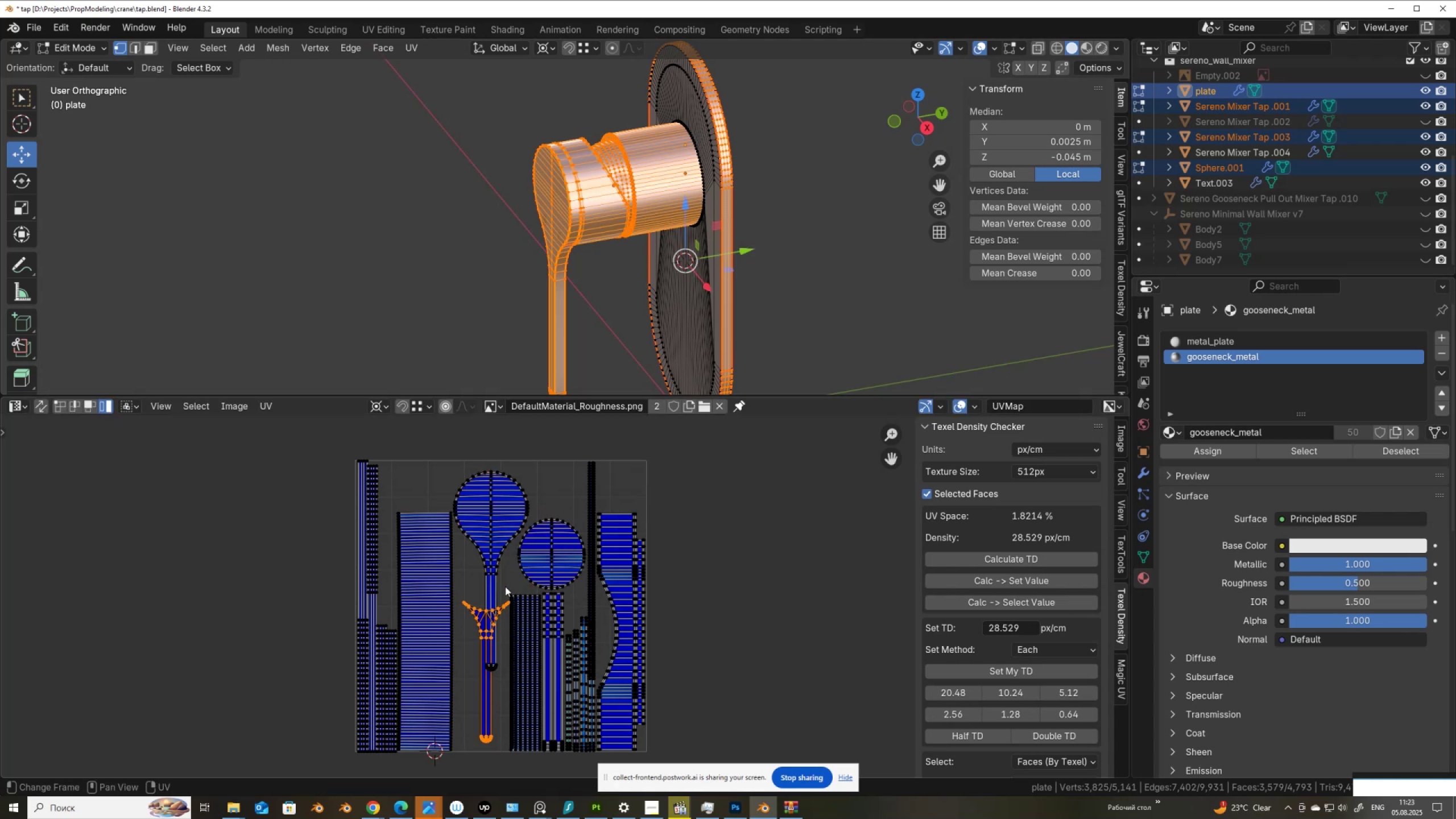 
key(R)
 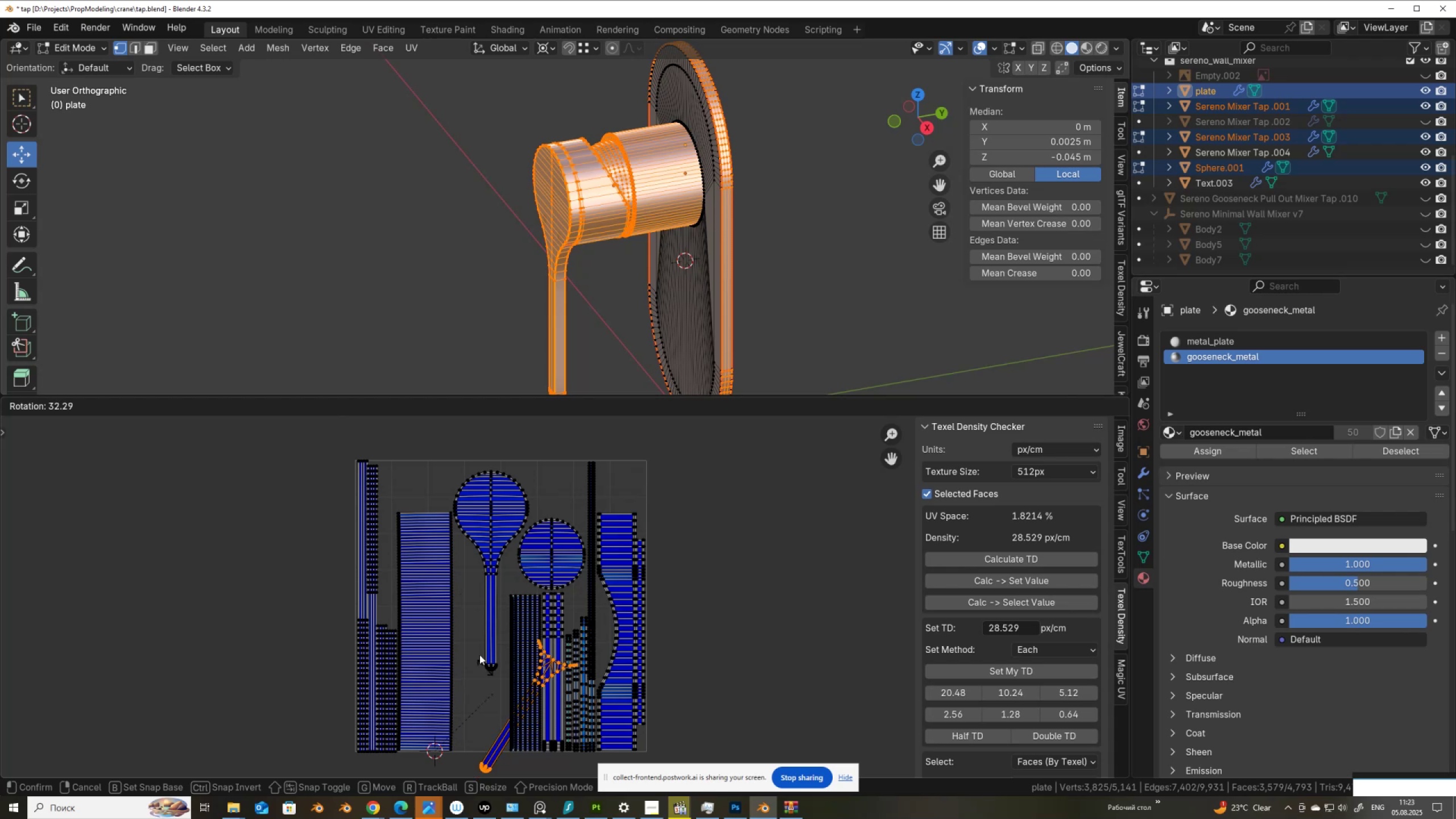 
right_click([478, 650])
 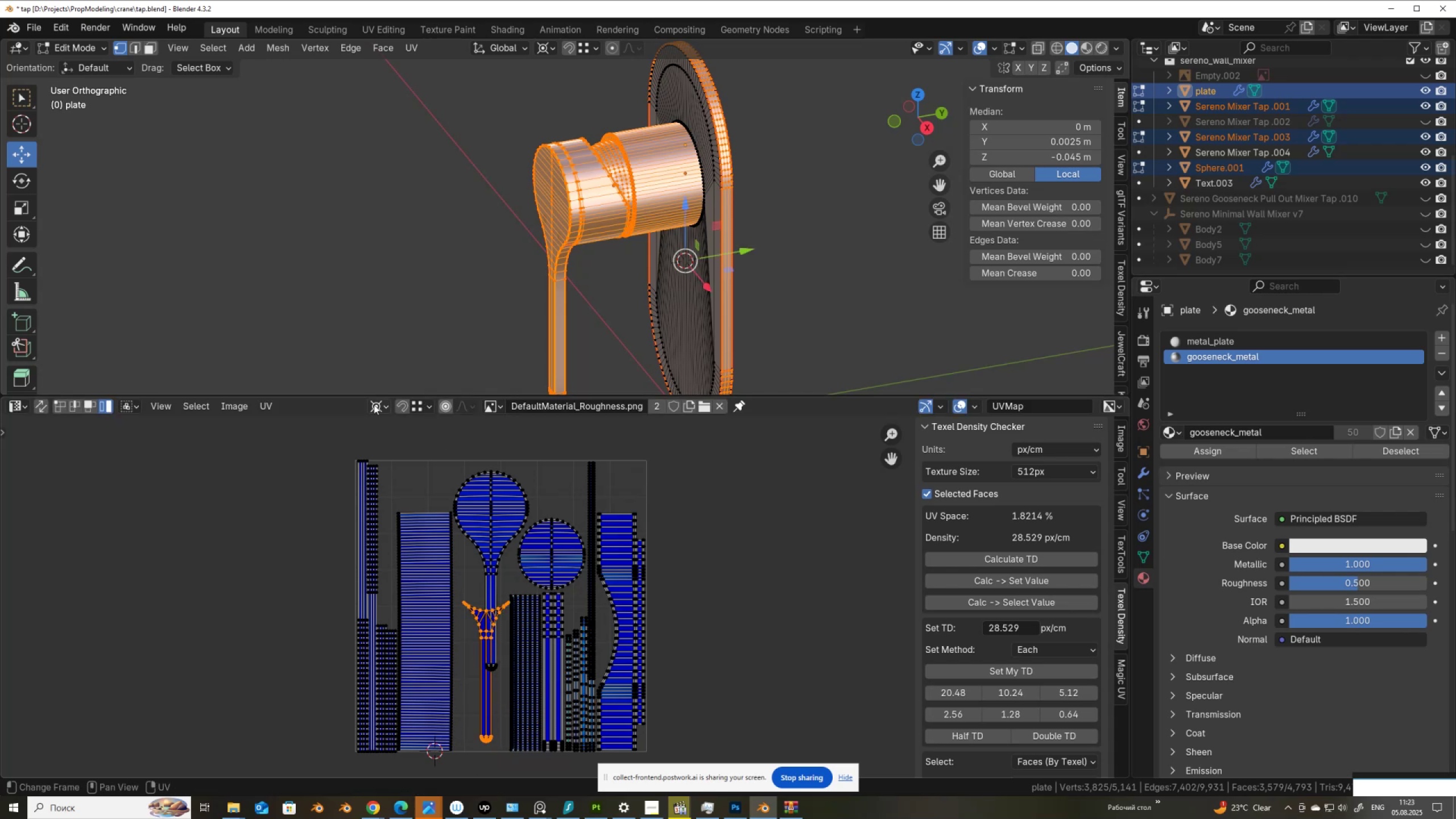 
left_click([374, 404])
 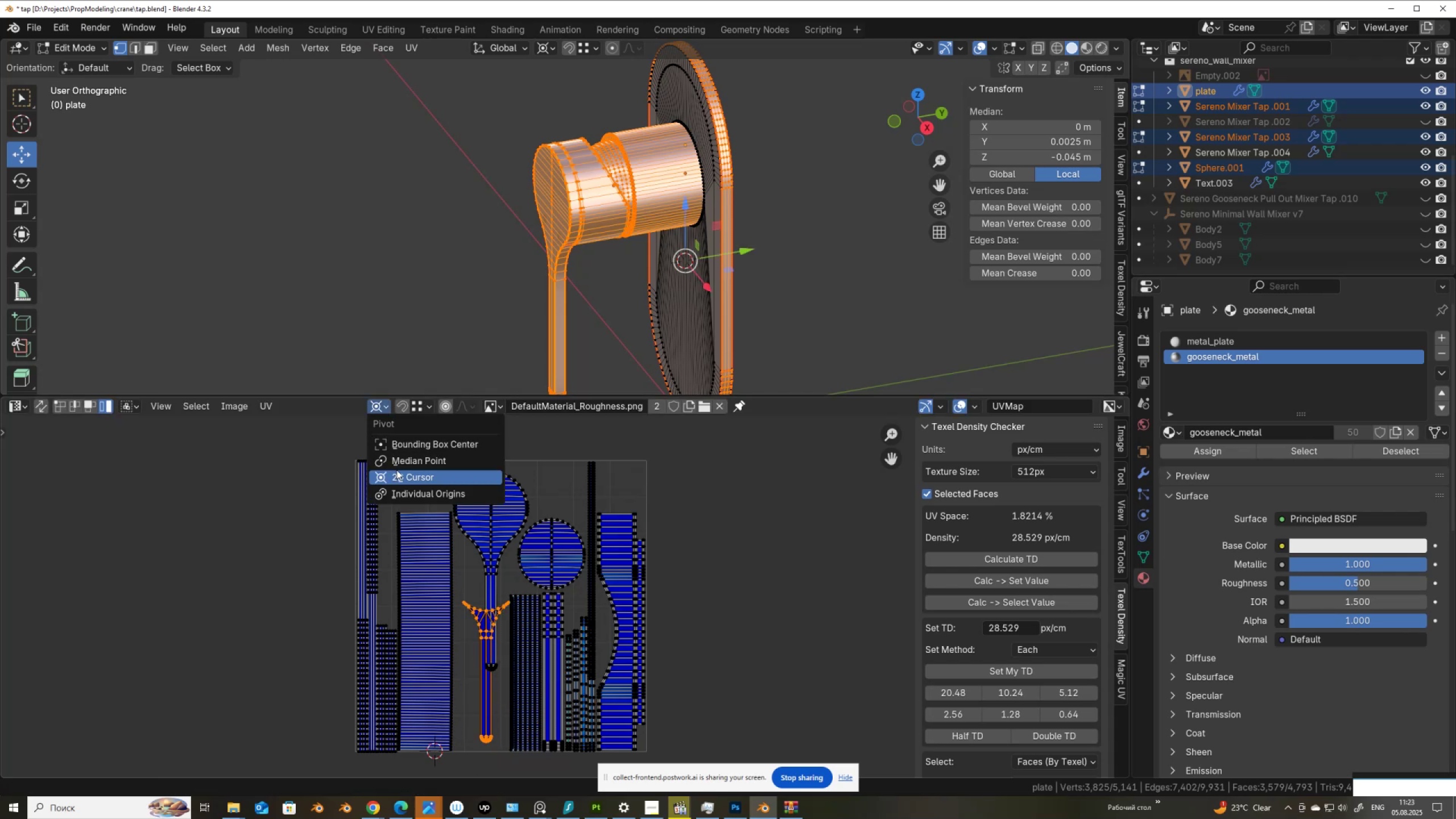 
left_click([403, 461])
 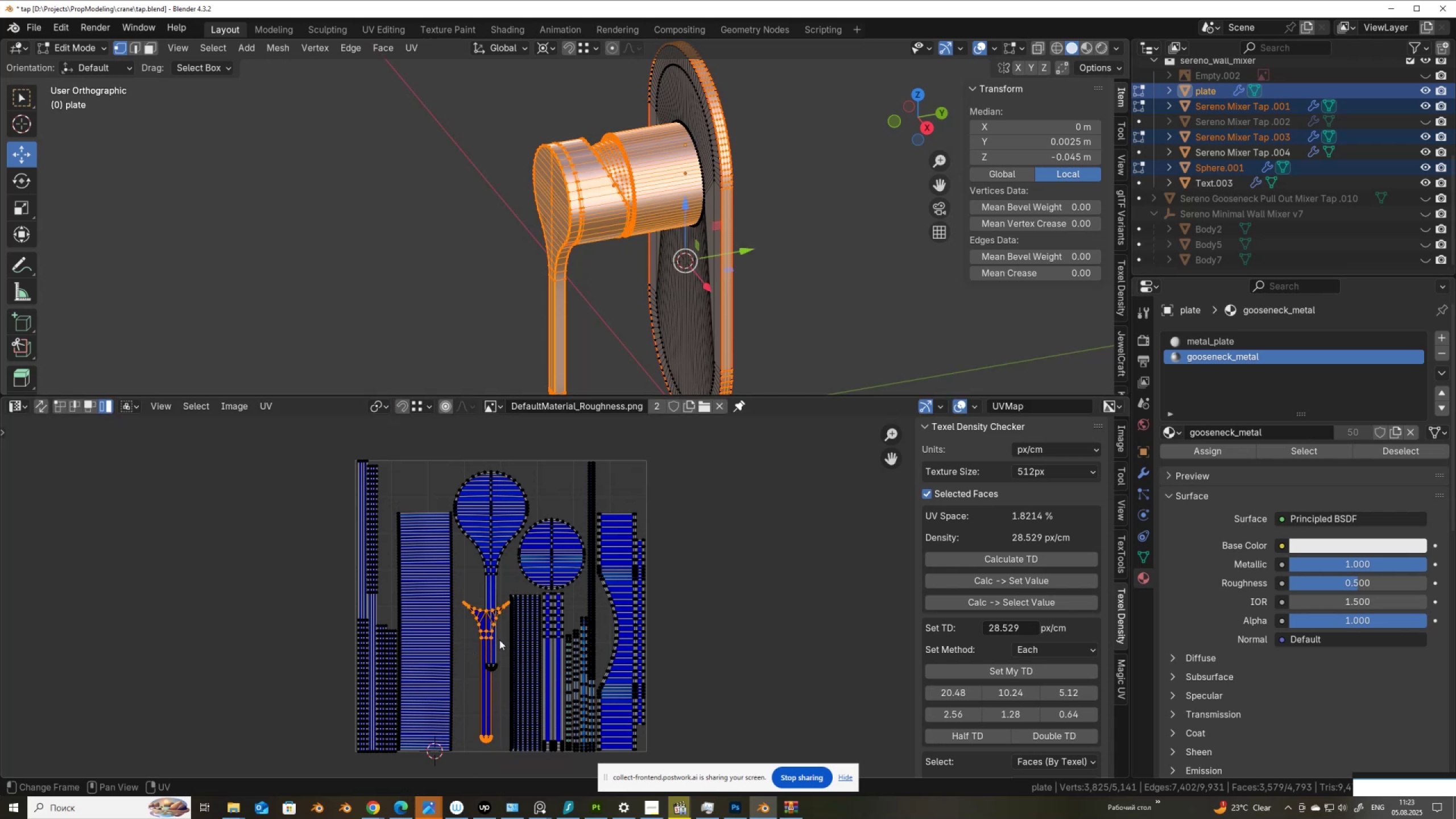 
key(R)
 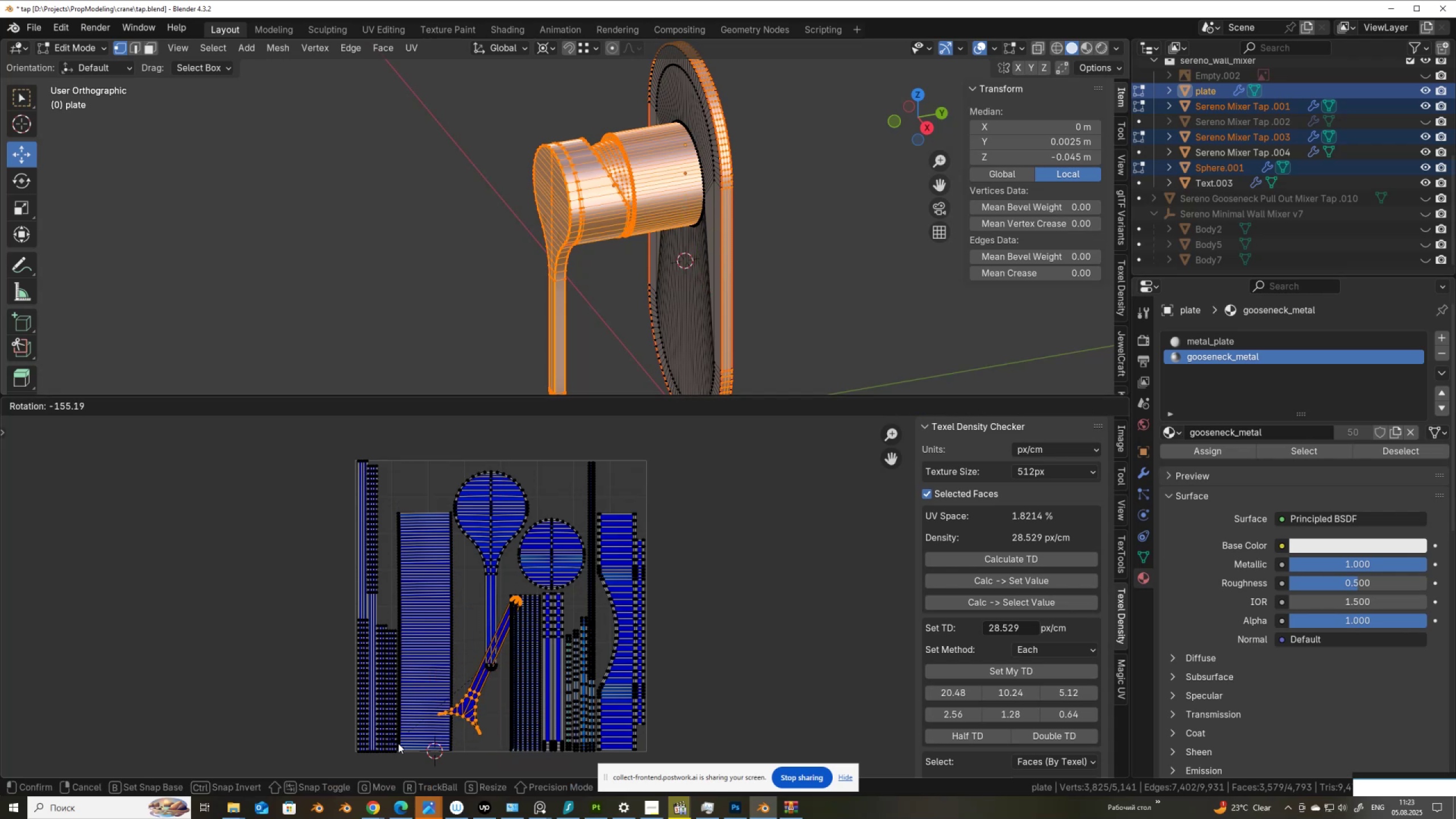 
hold_key(key=ControlLeft, duration=1.17)
left_click([444, 759])
 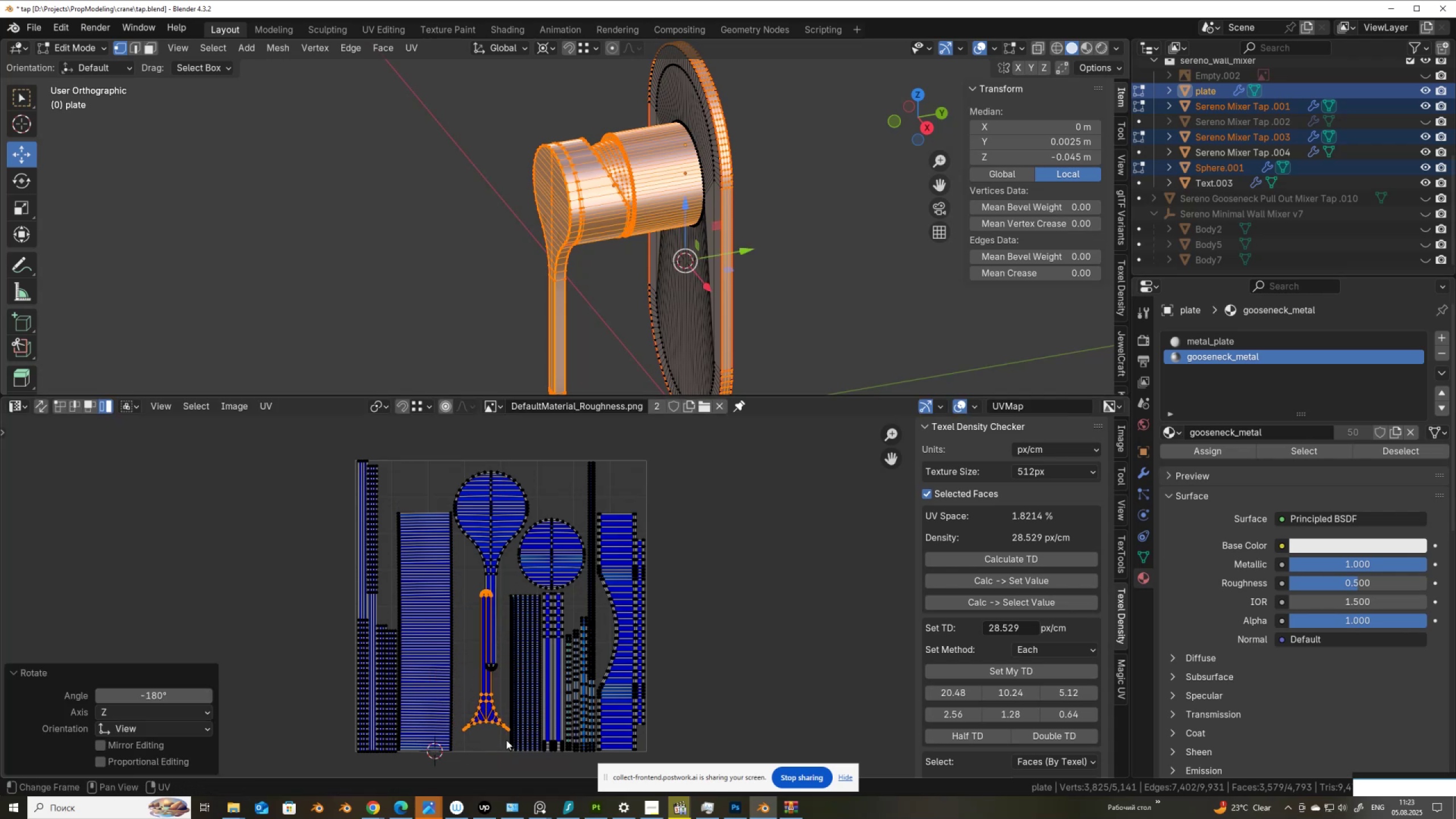 
key(G)
 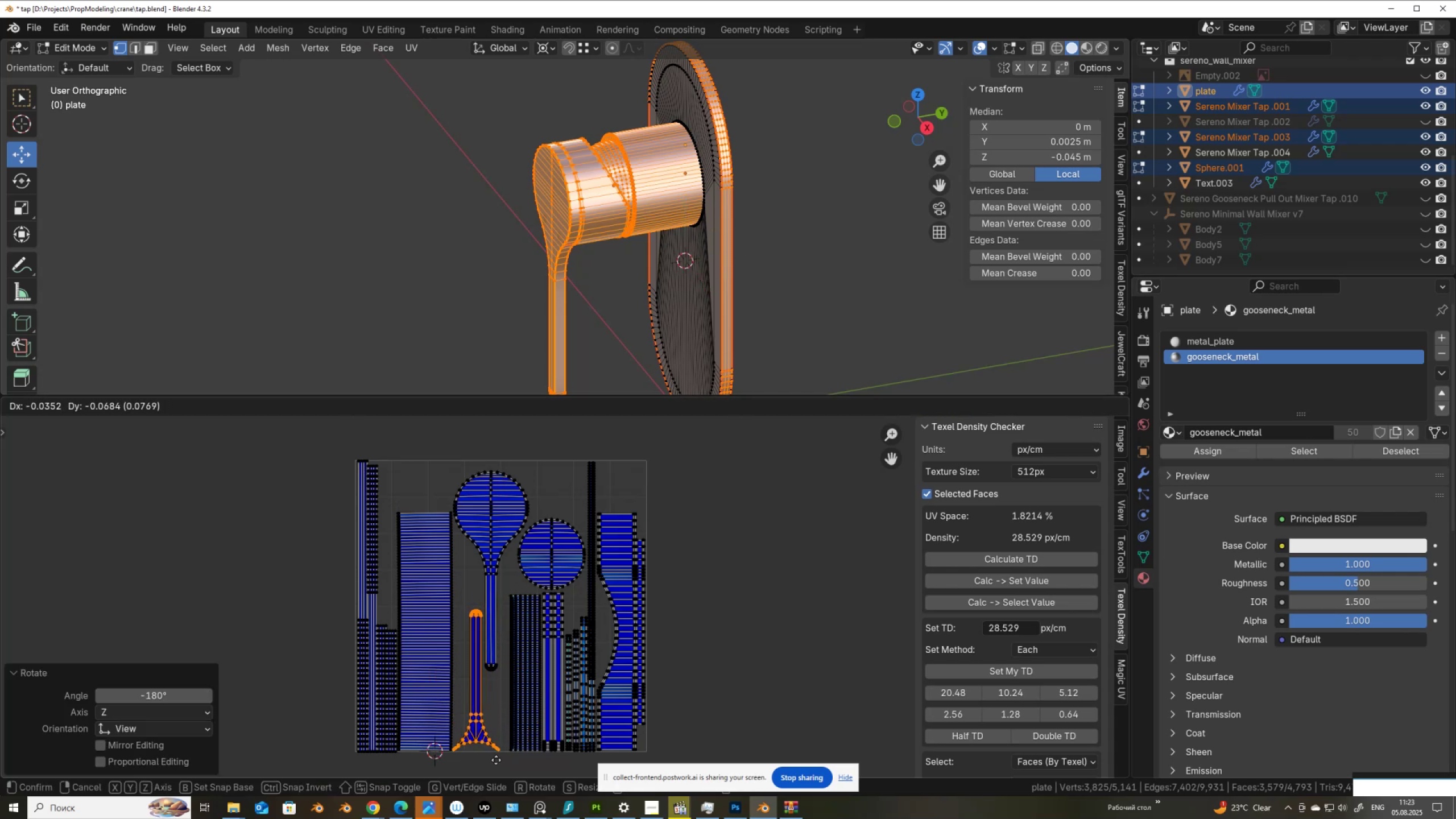 
left_click([496, 759])
 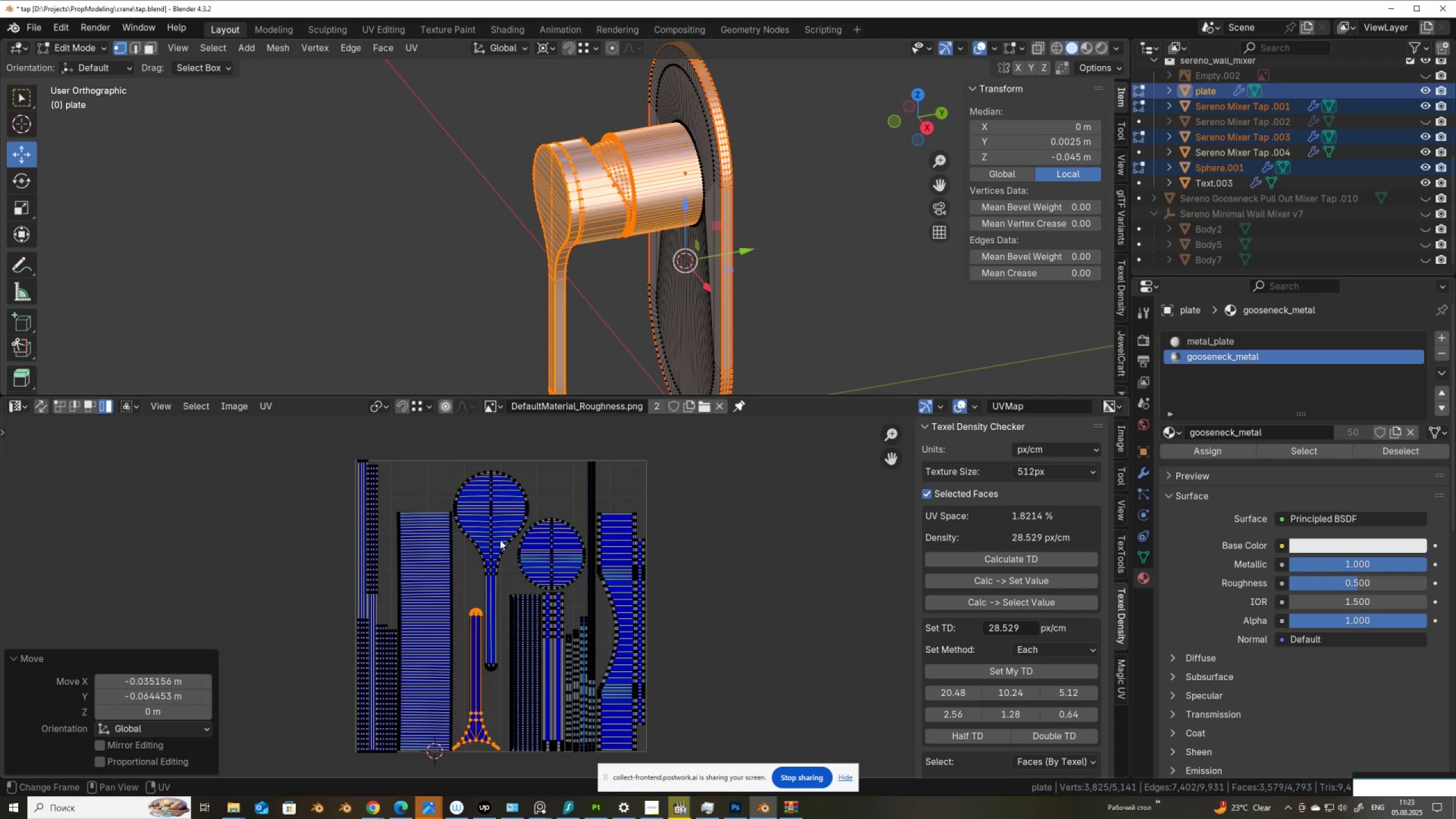 
scroll: coordinate [500, 540], scroll_direction: up, amount: 1.0
 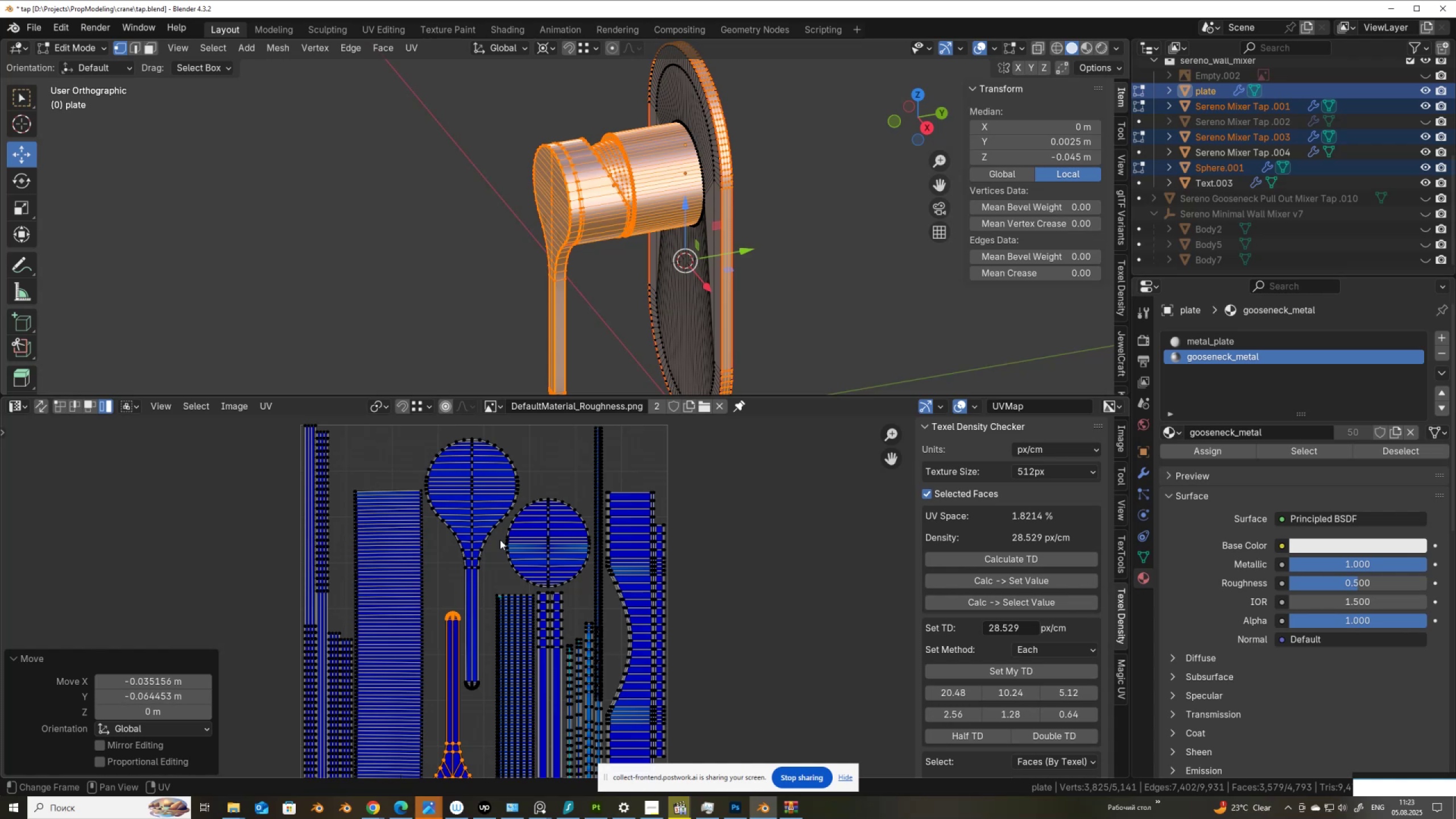 
scroll: coordinate [477, 555], scroll_direction: down, amount: 2.0
 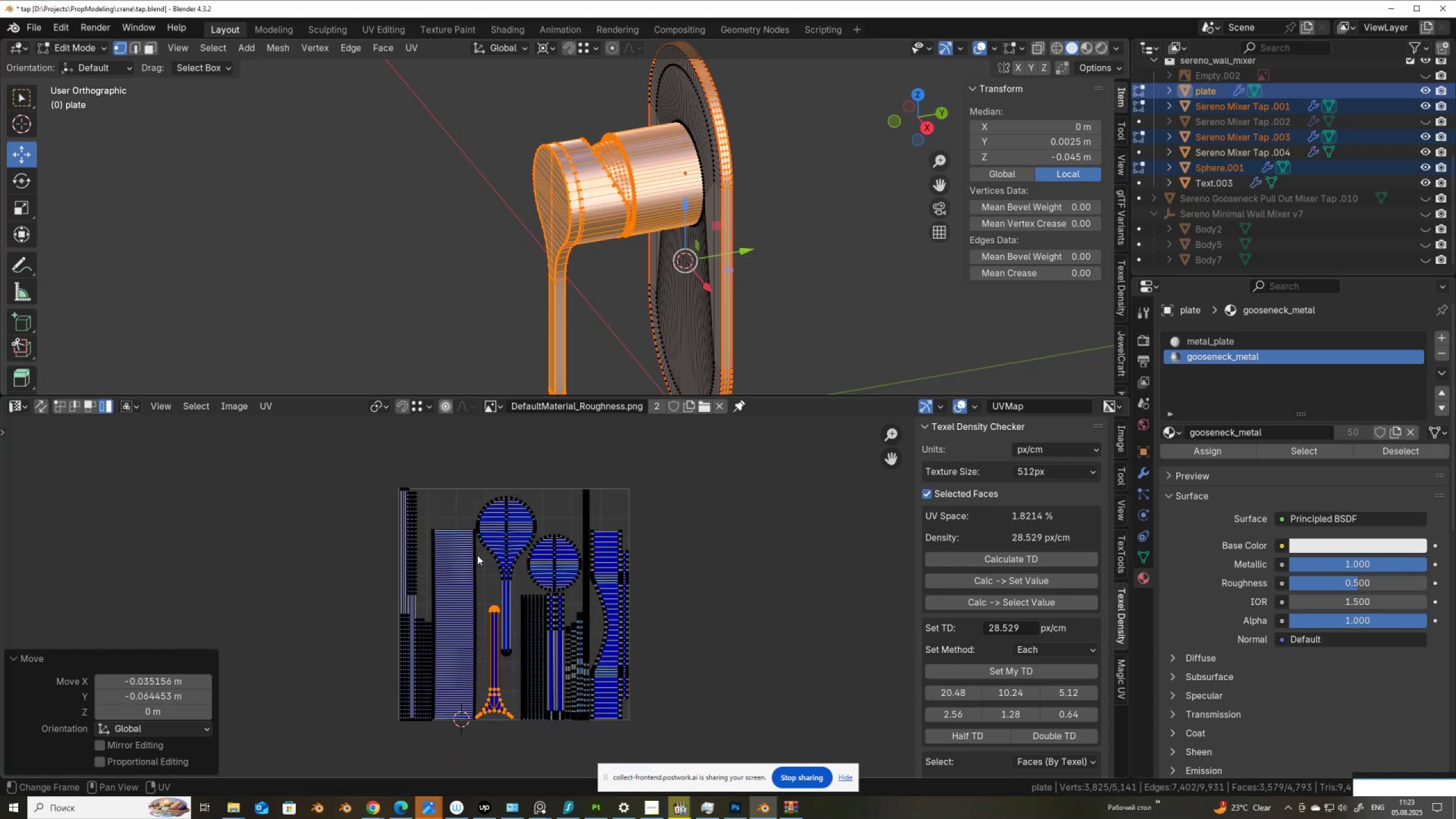 
scroll: coordinate [477, 555], scroll_direction: up, amount: 1.0
 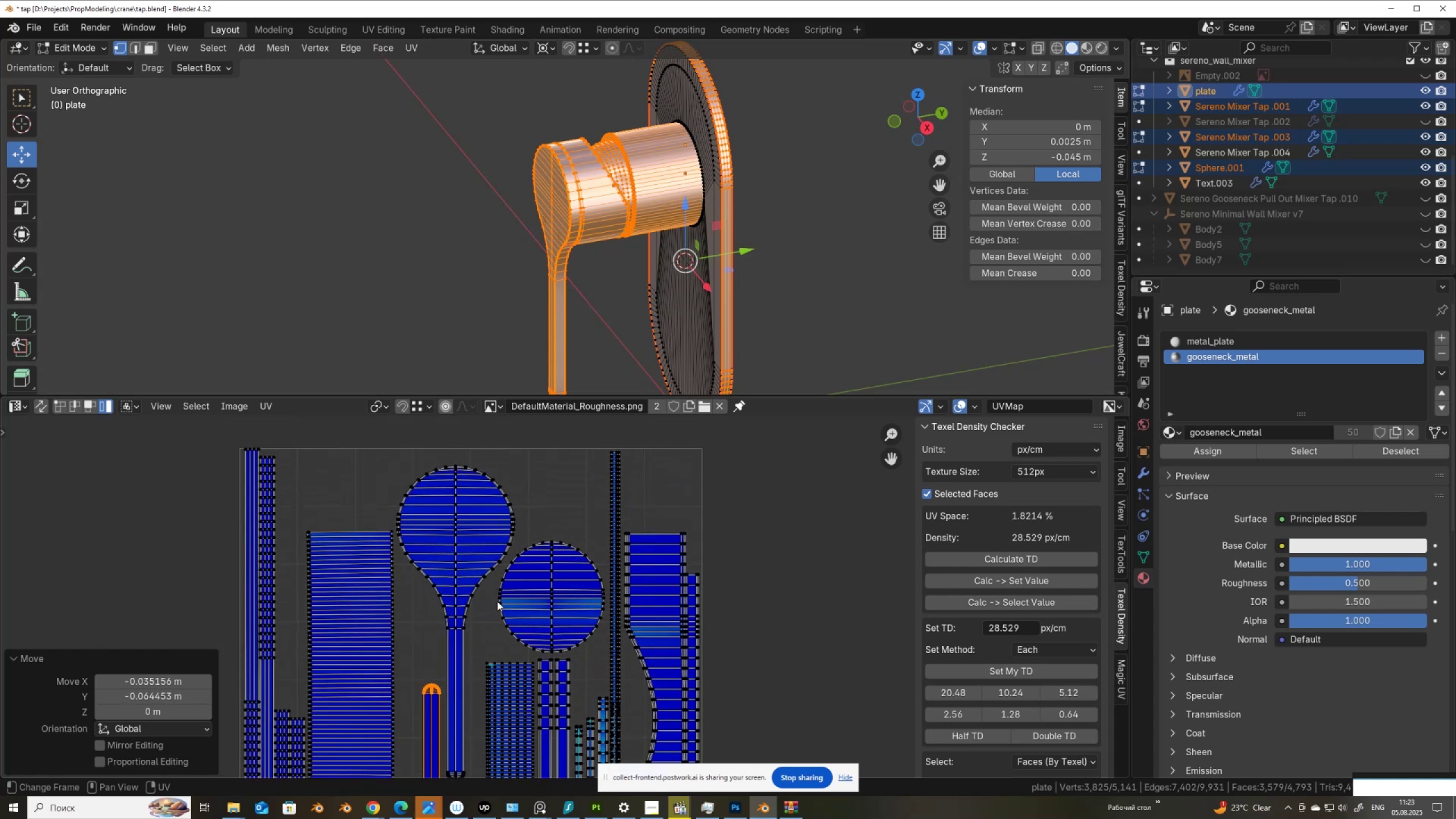 
left_click([483, 576])
 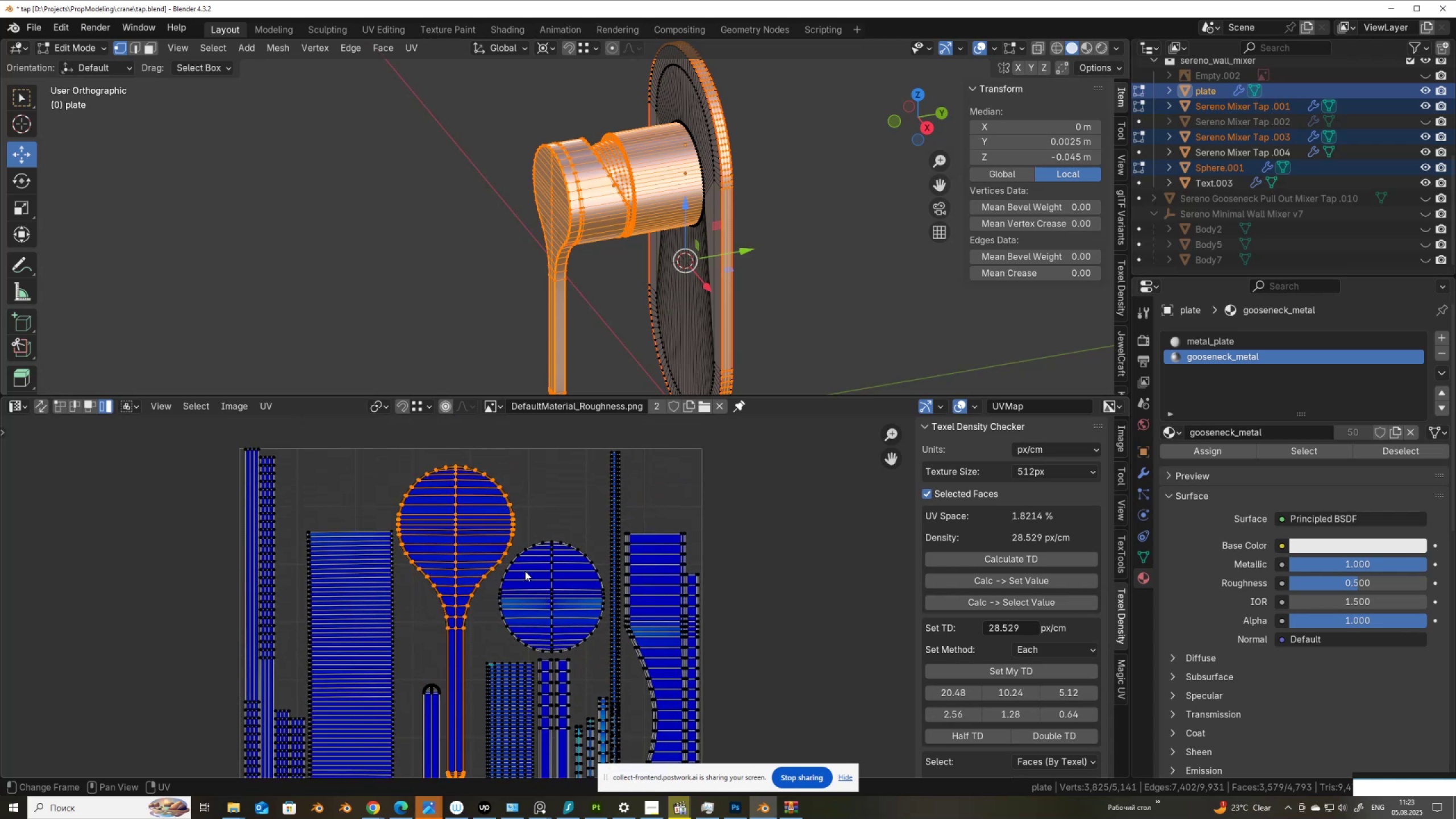 
key(S)
 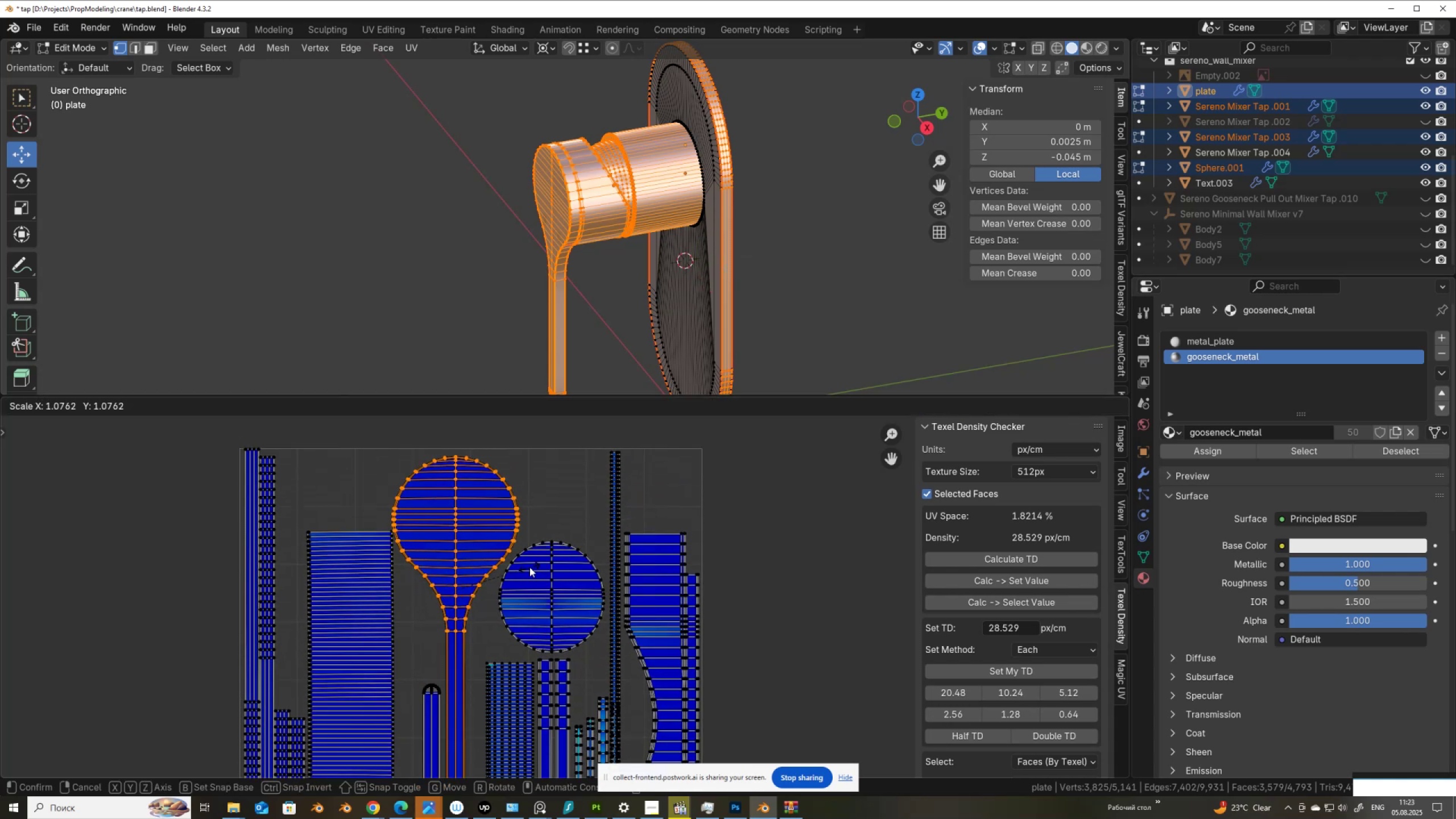 
left_click([530, 567])
 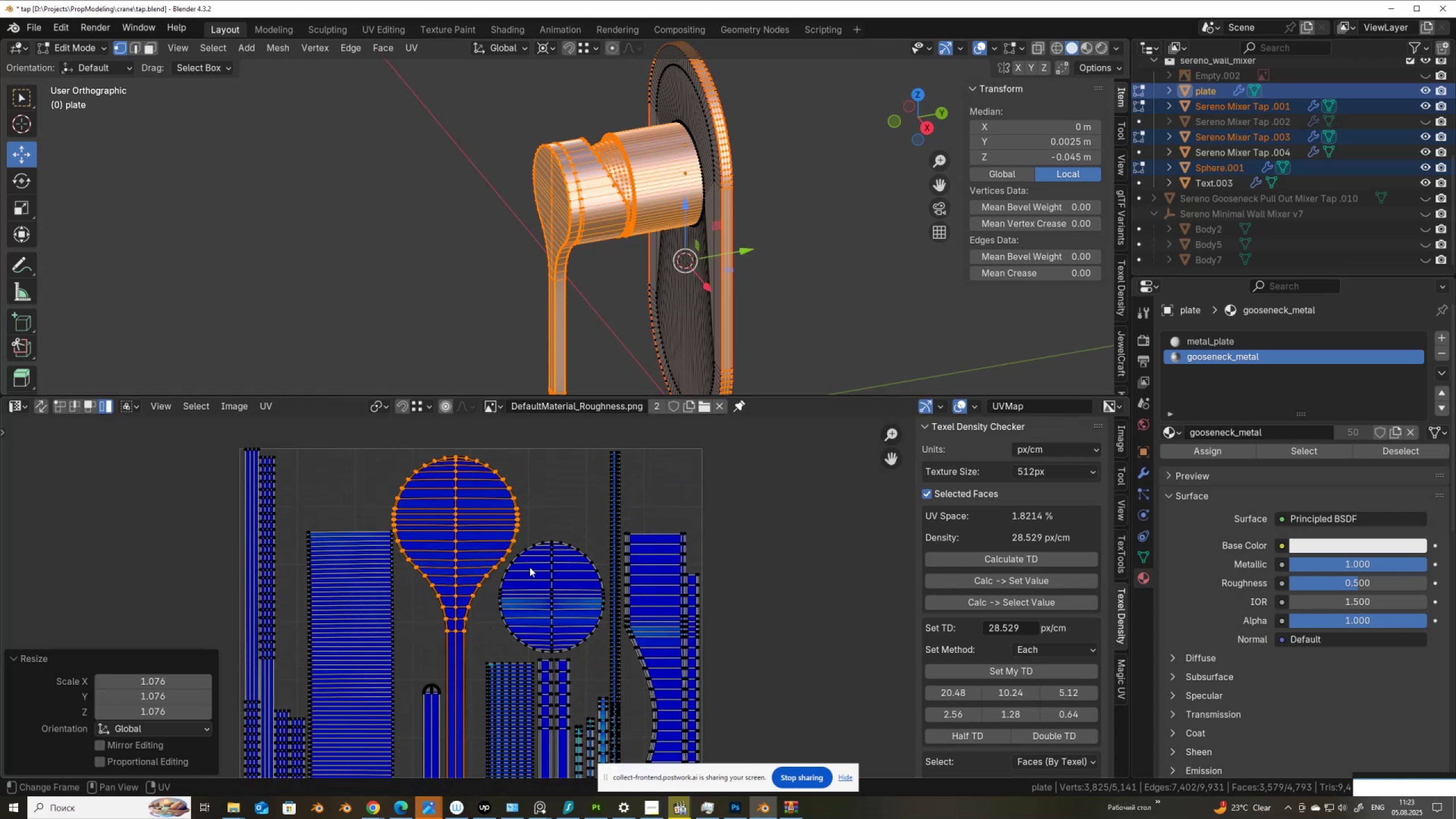 
key(G)
 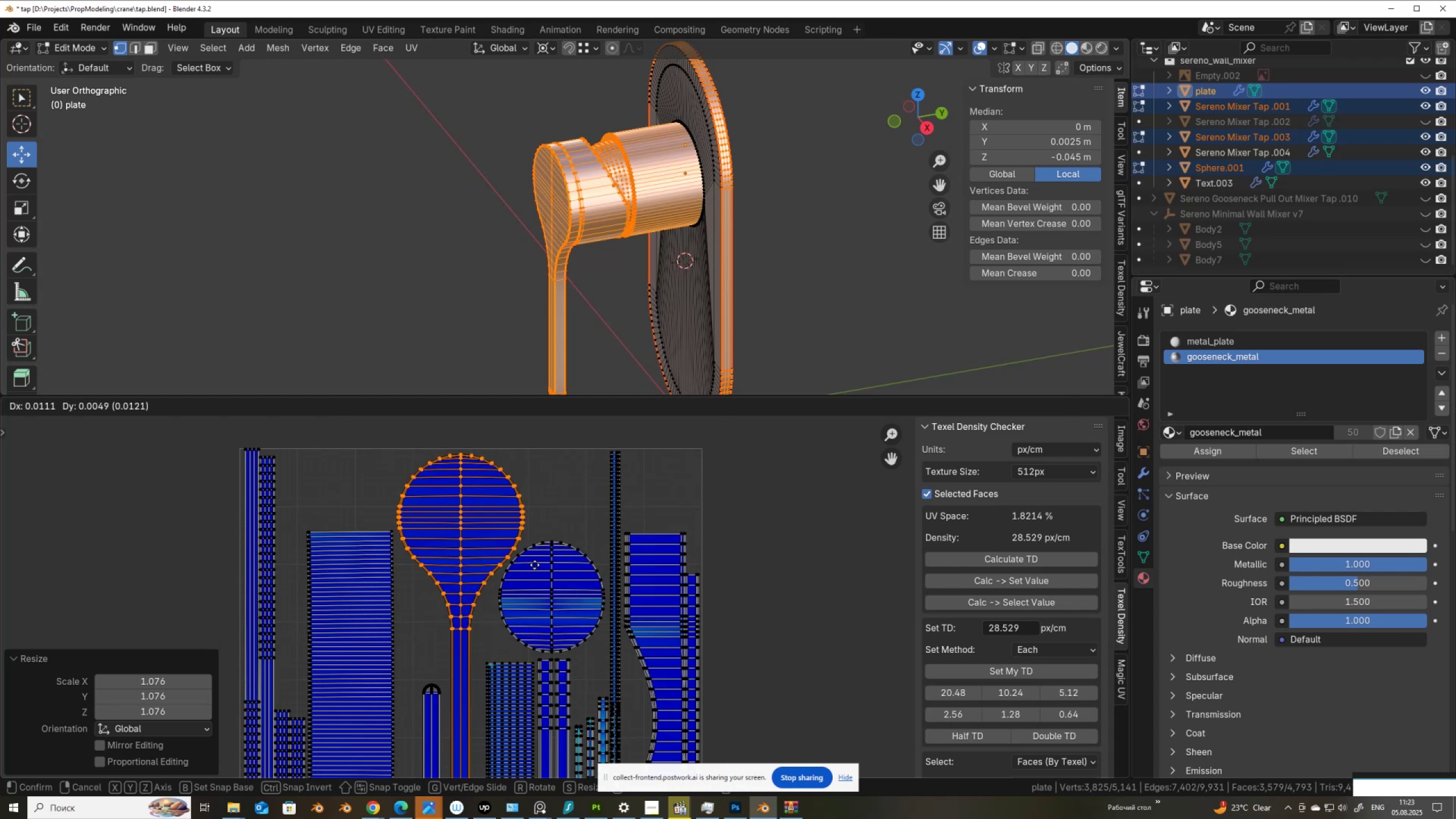 
left_click([535, 565])
 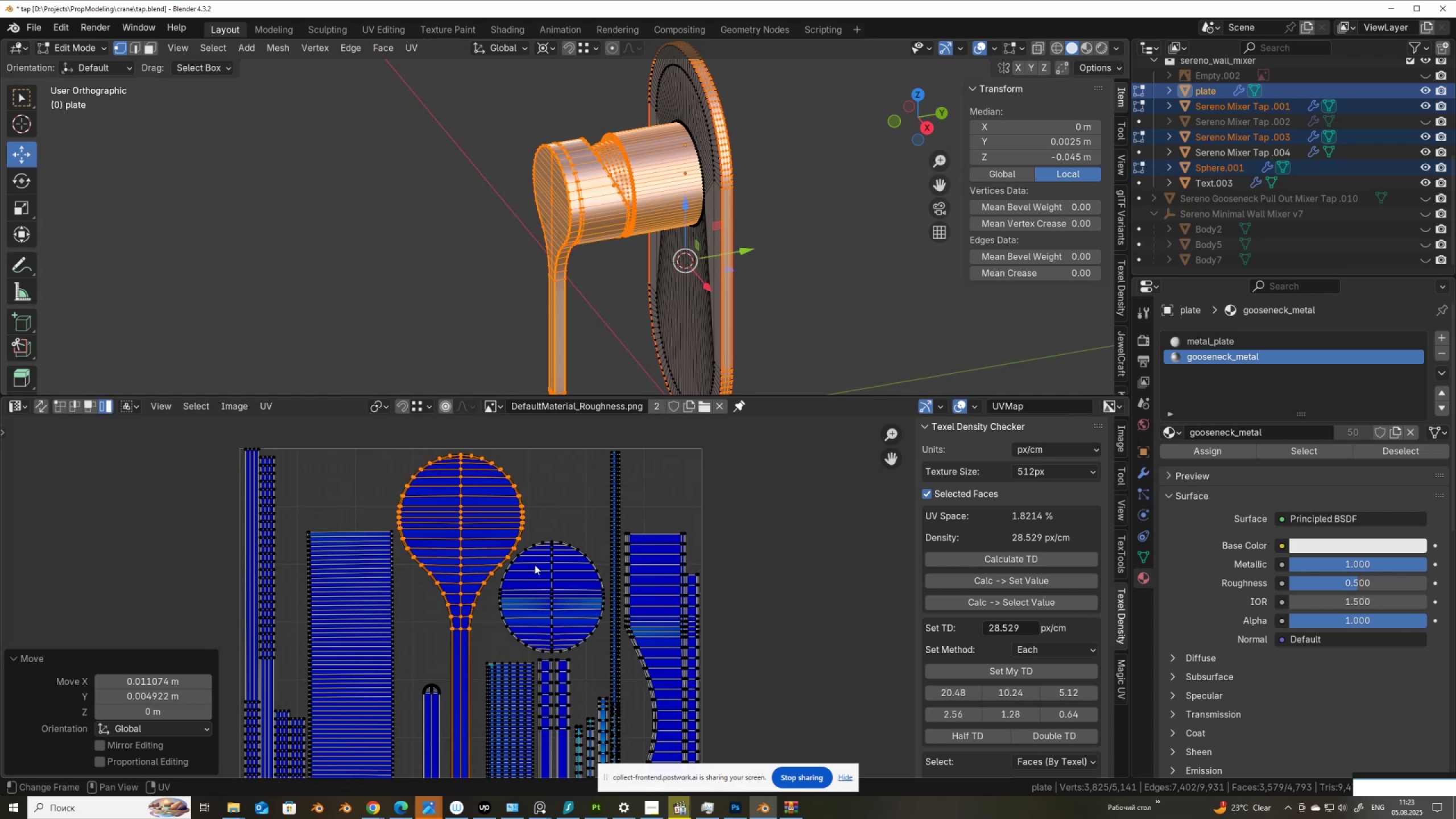 
scroll: coordinate [535, 565], scroll_direction: down, amount: 3.0
 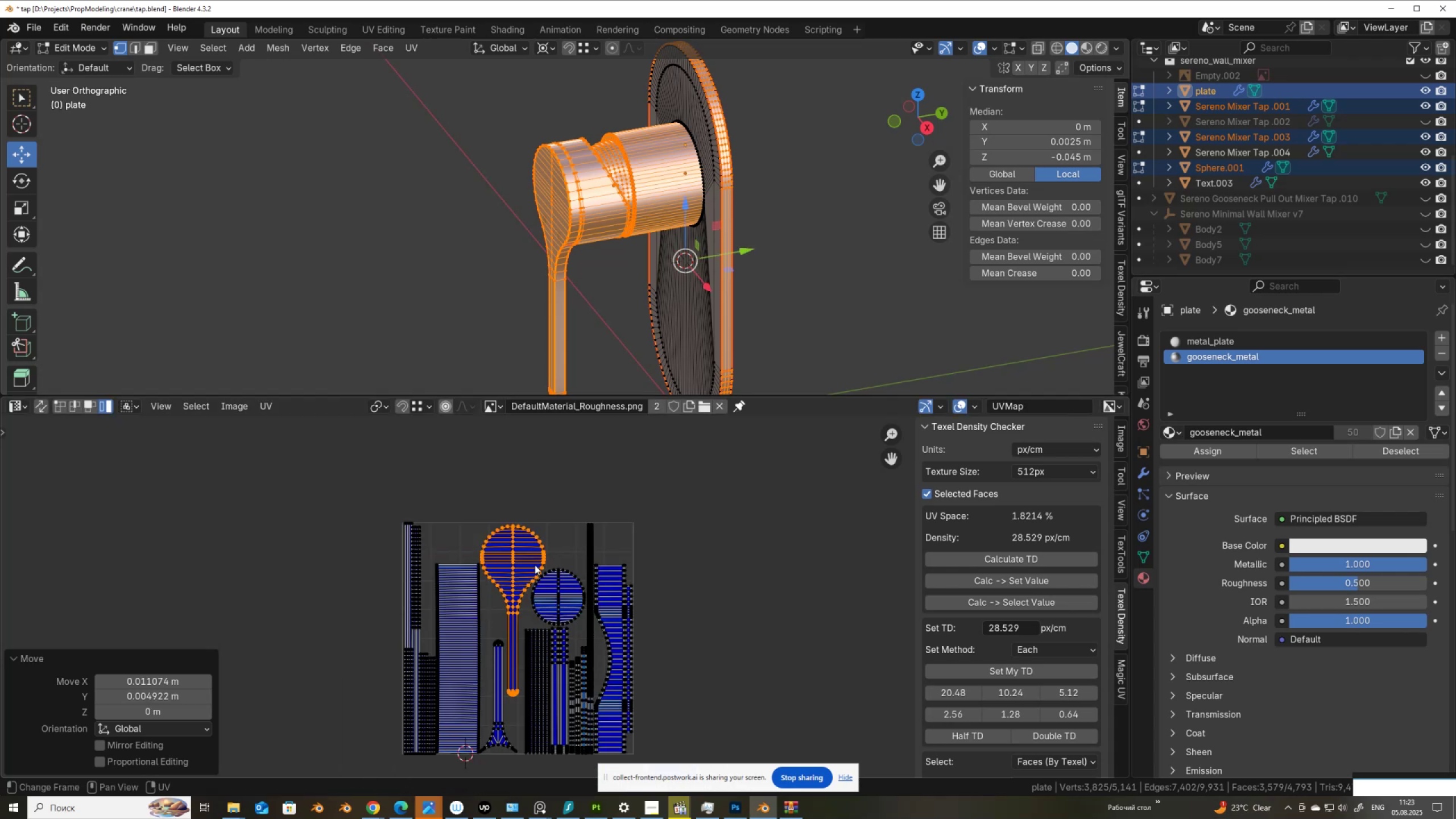 
scroll: coordinate [506, 598], scroll_direction: up, amount: 5.0
 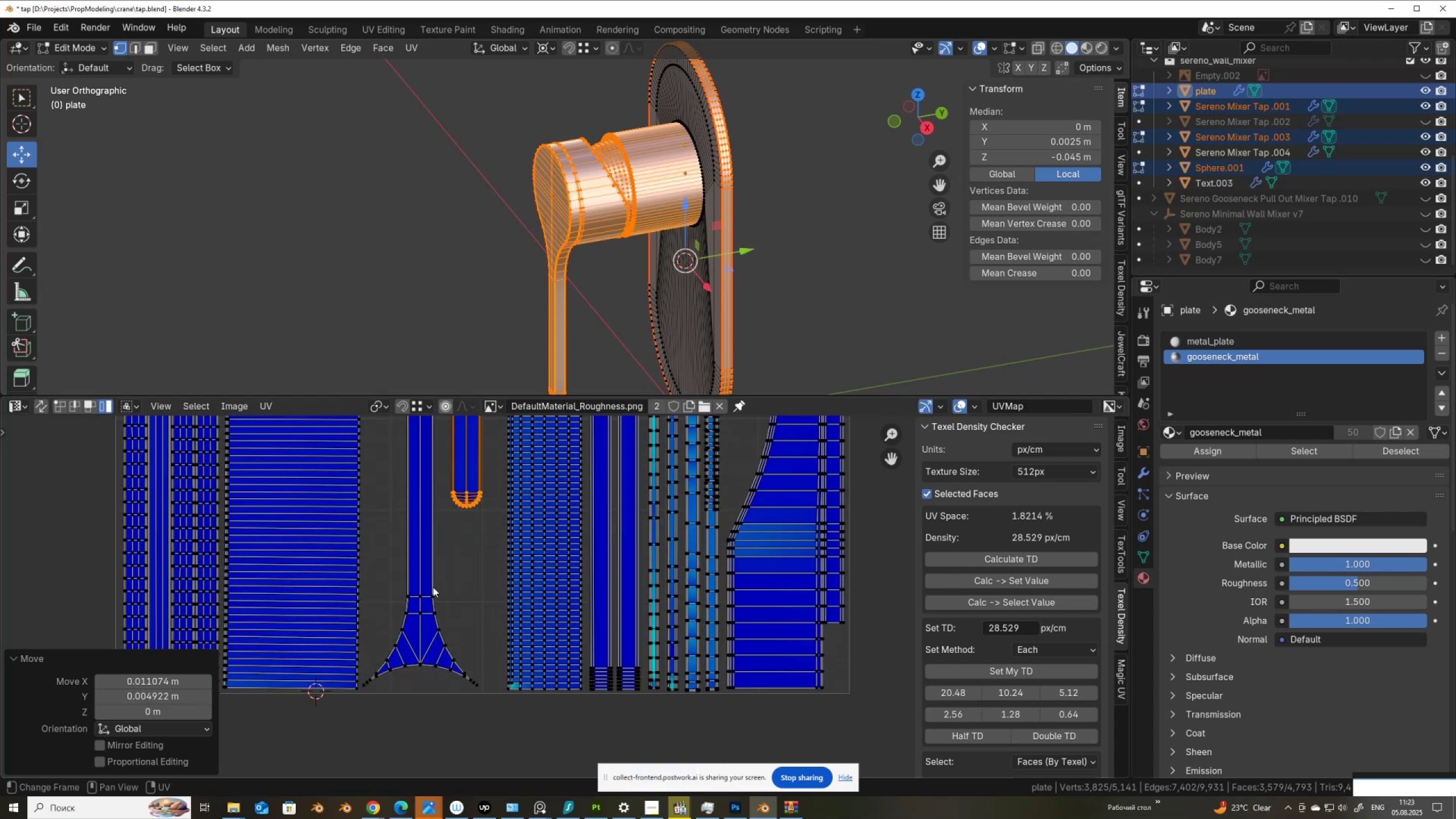 
left_click([428, 588])
 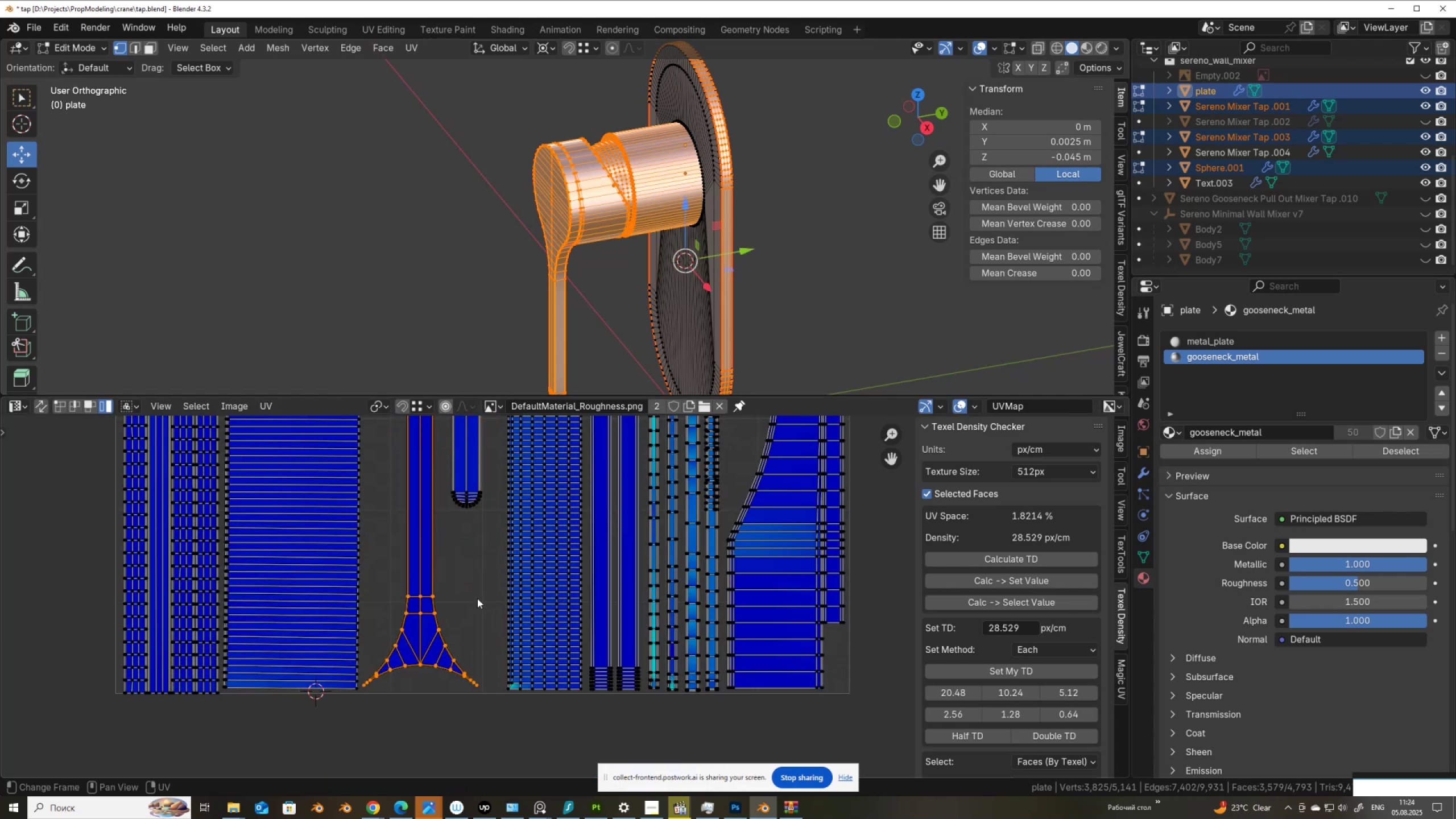 
key(S)
 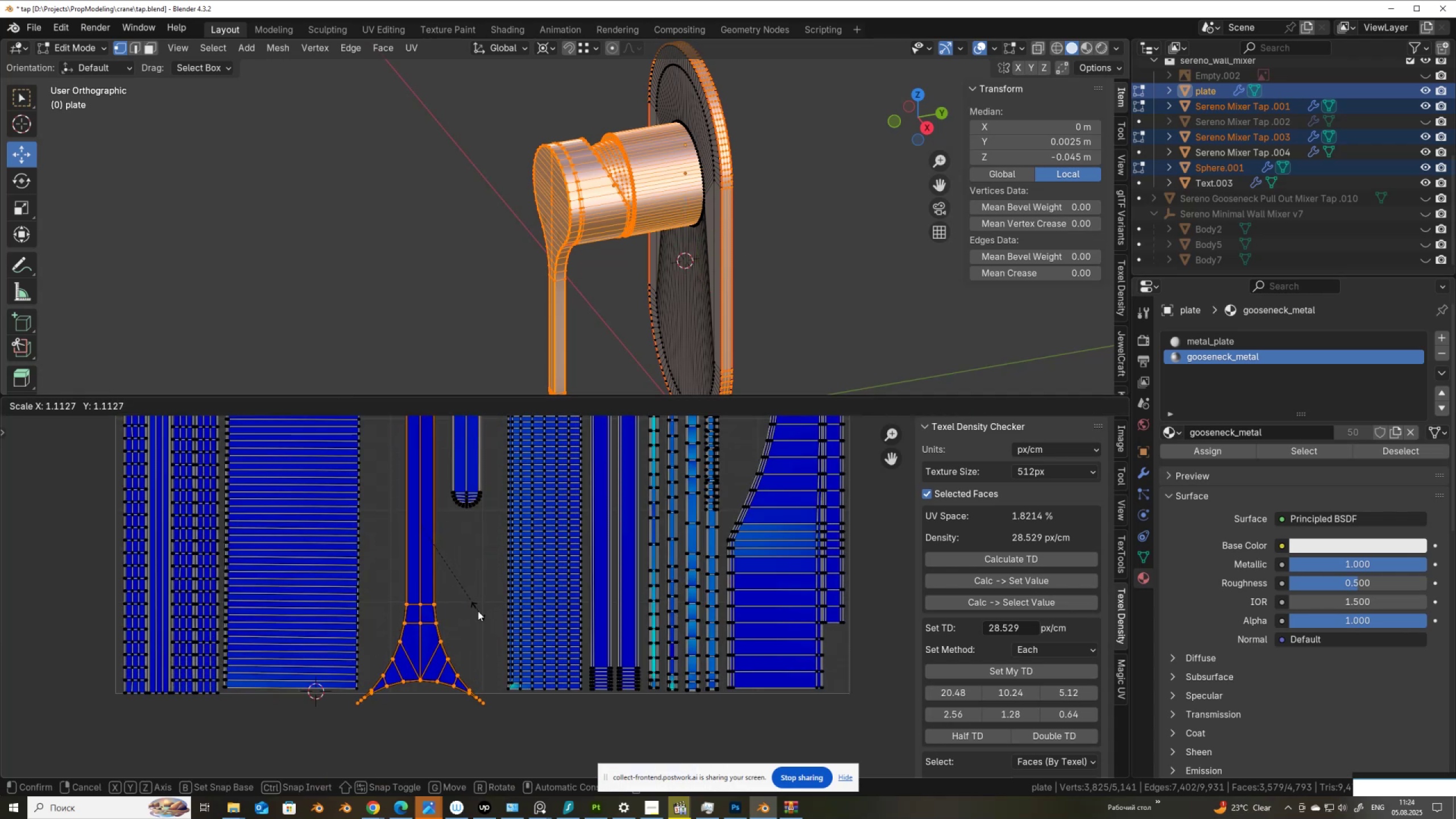 
left_click([478, 611])
 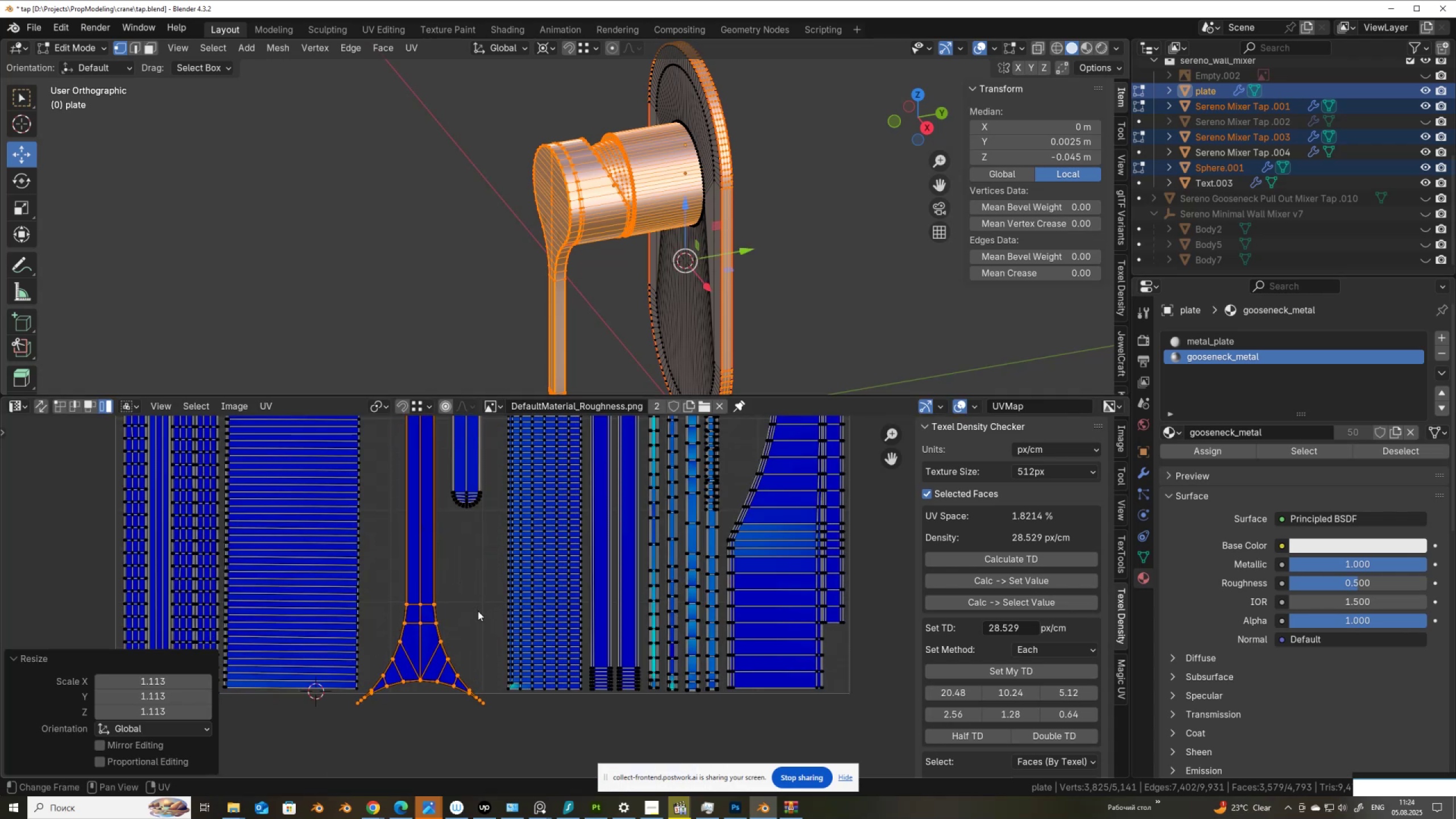 
key(G)
 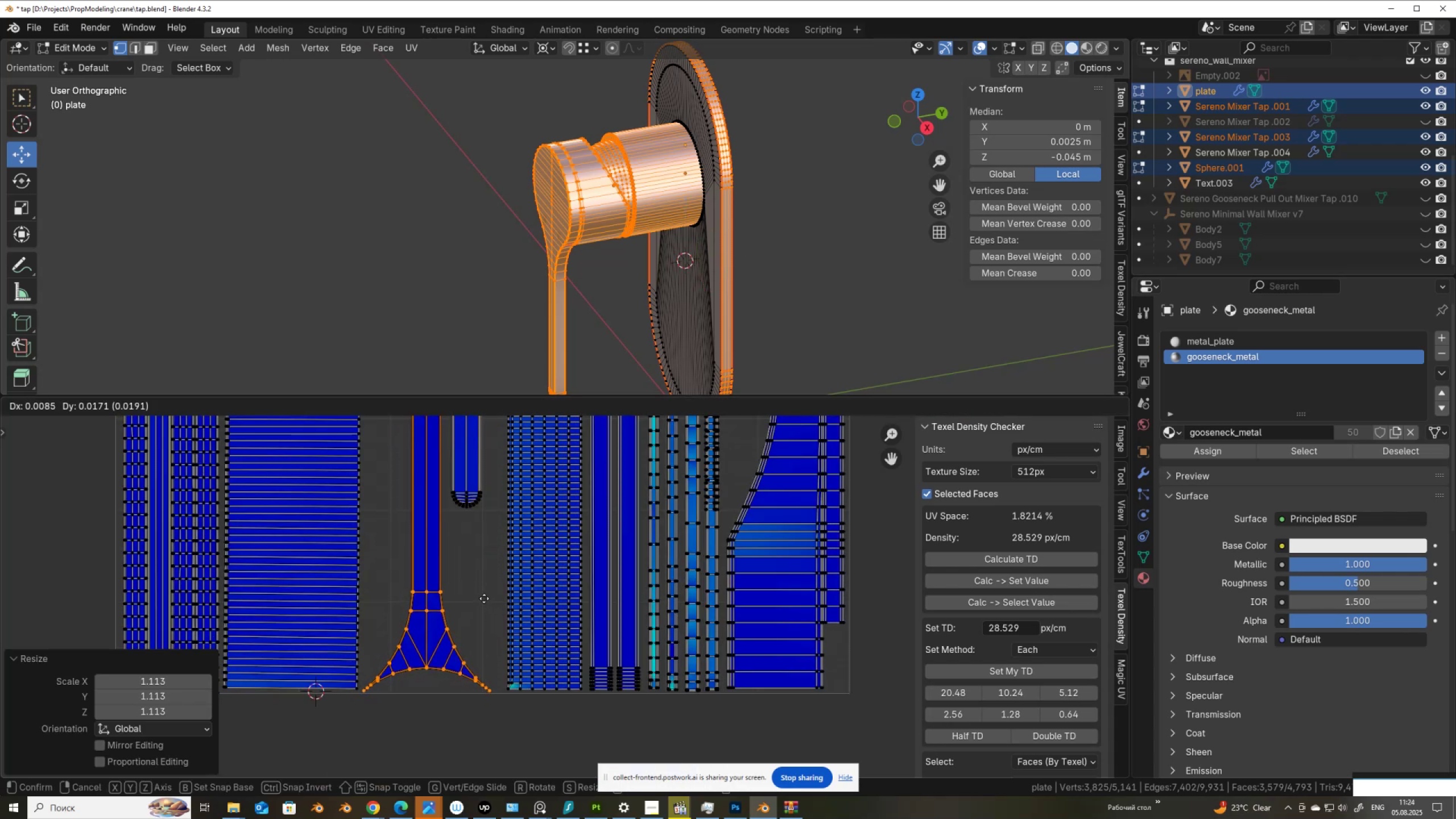 
scroll: coordinate [472, 561], scroll_direction: down, amount: 4.0
 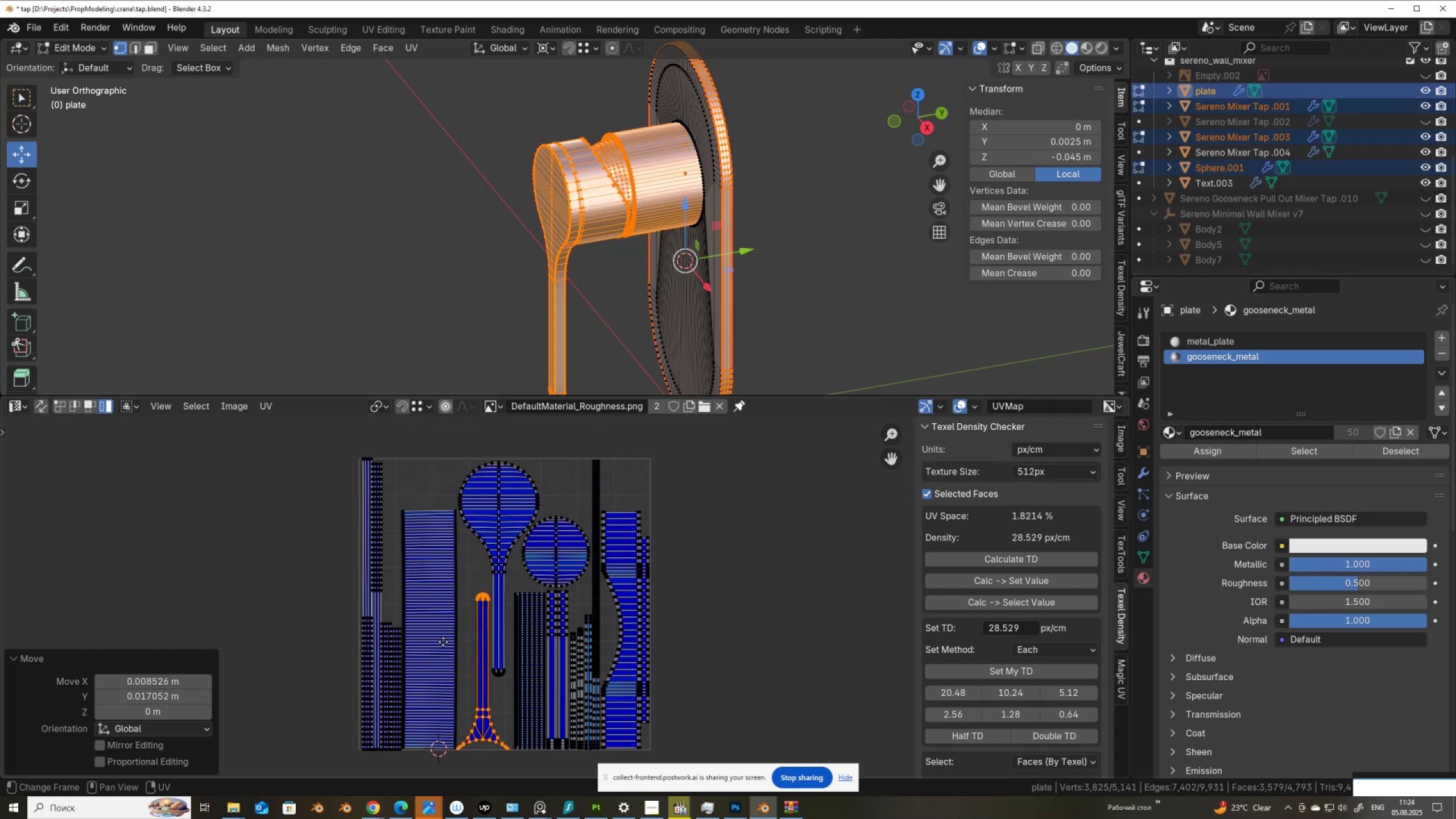 
scroll: coordinate [435, 680], scroll_direction: up, amount: 3.0
 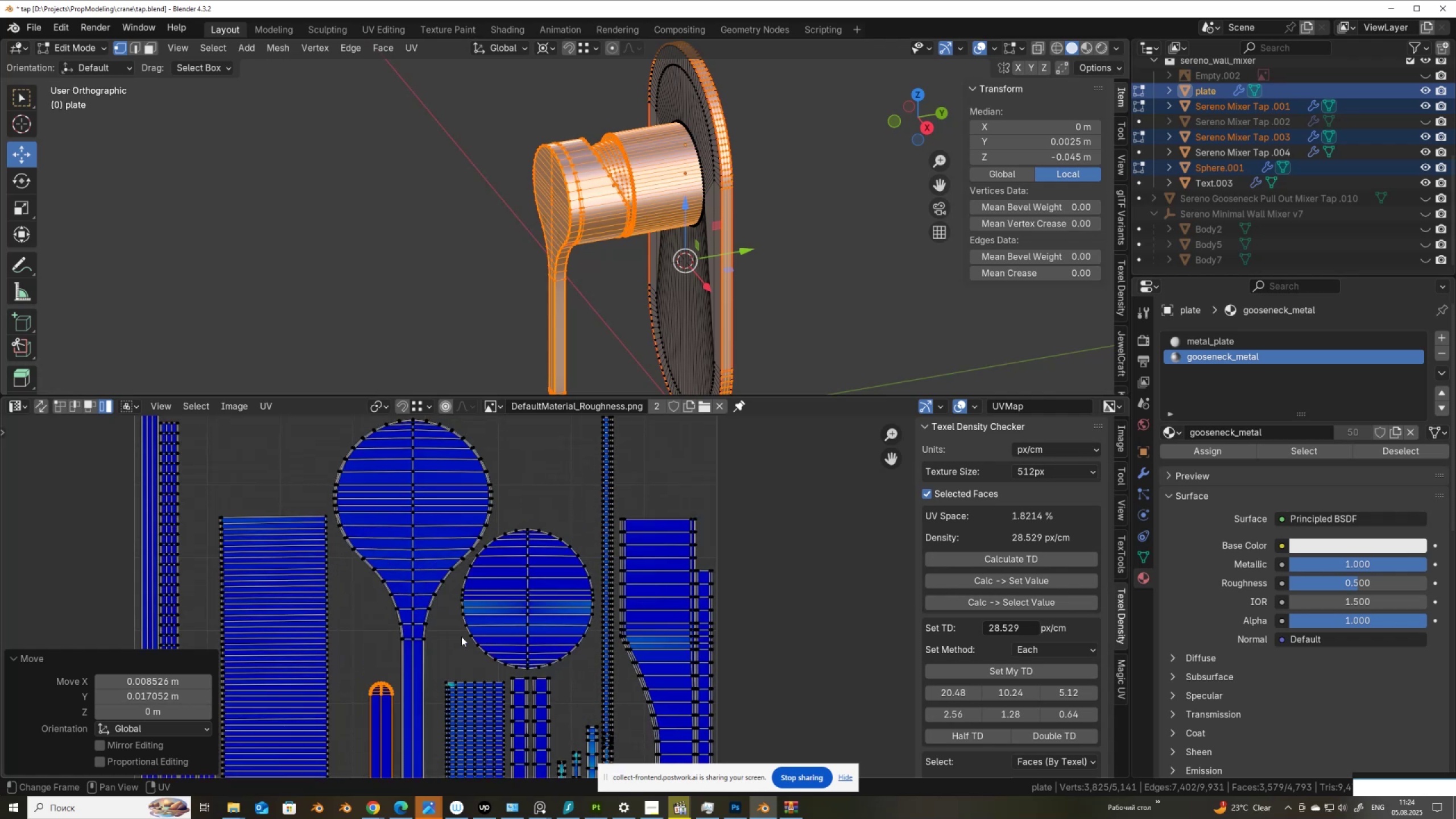 
scroll: coordinate [481, 596], scroll_direction: down, amount: 3.0
 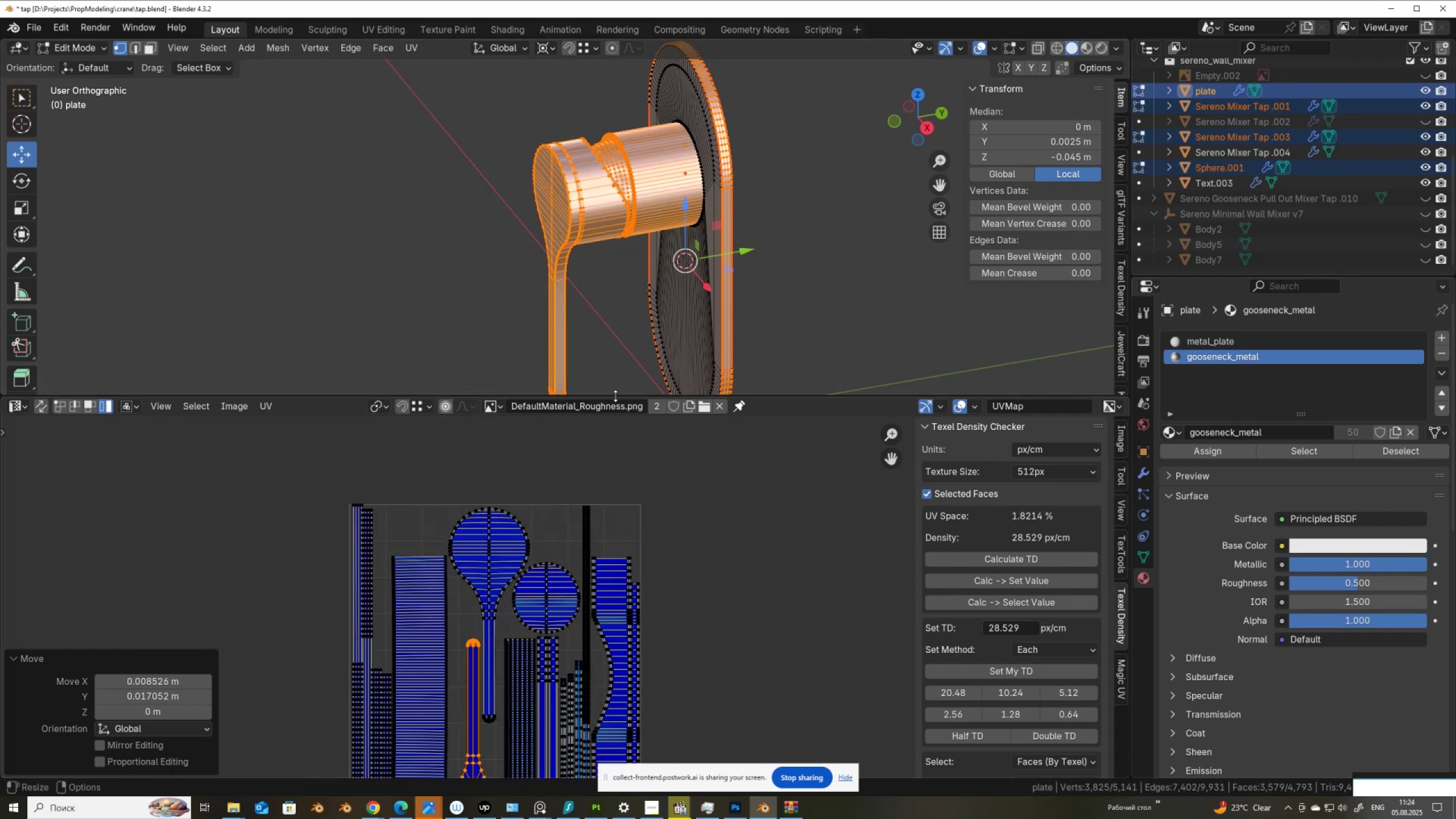 
left_click_drag(start_coordinate=[615, 396], to_coordinate=[602, 698])
 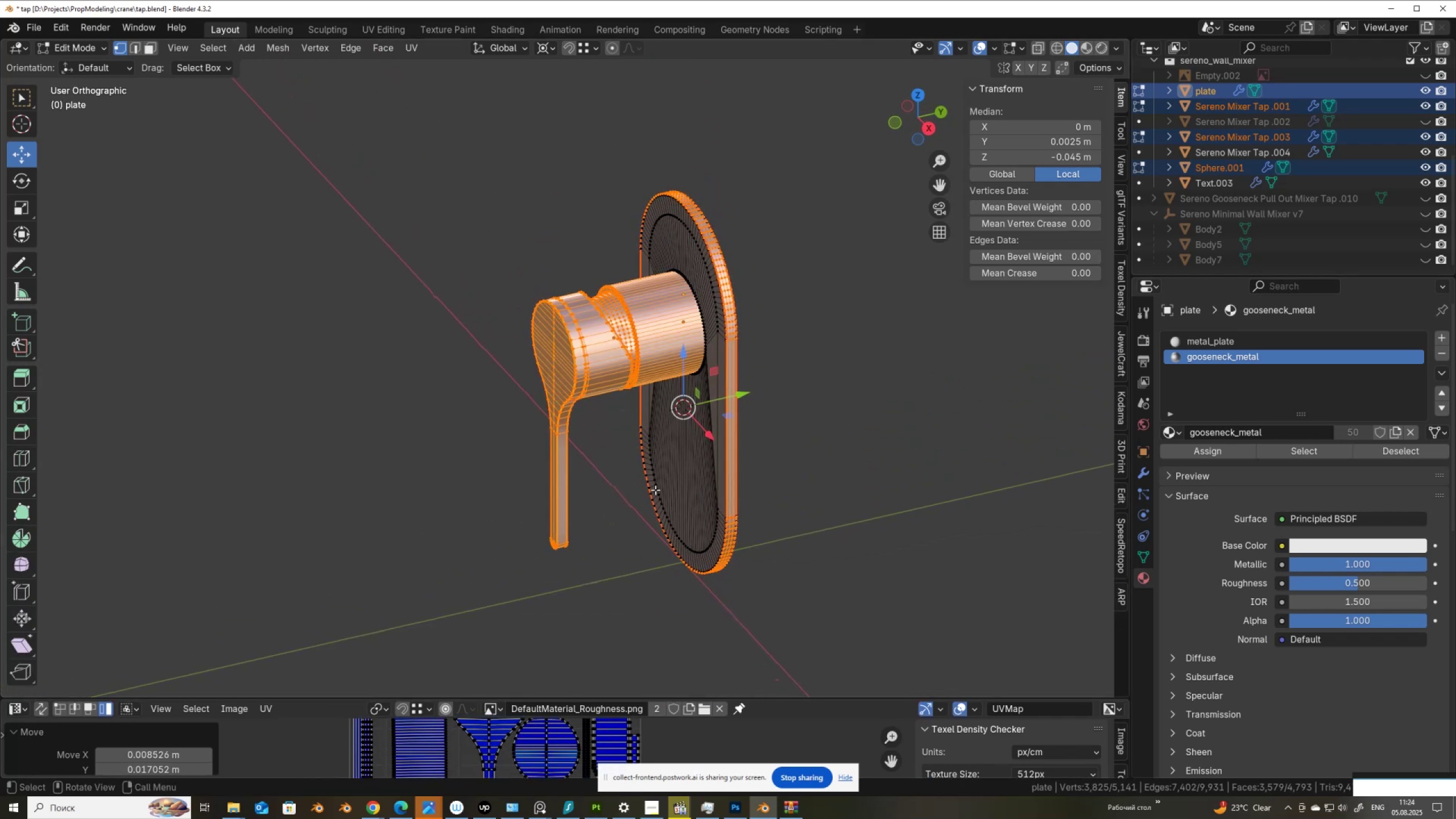 
key(Tab)
 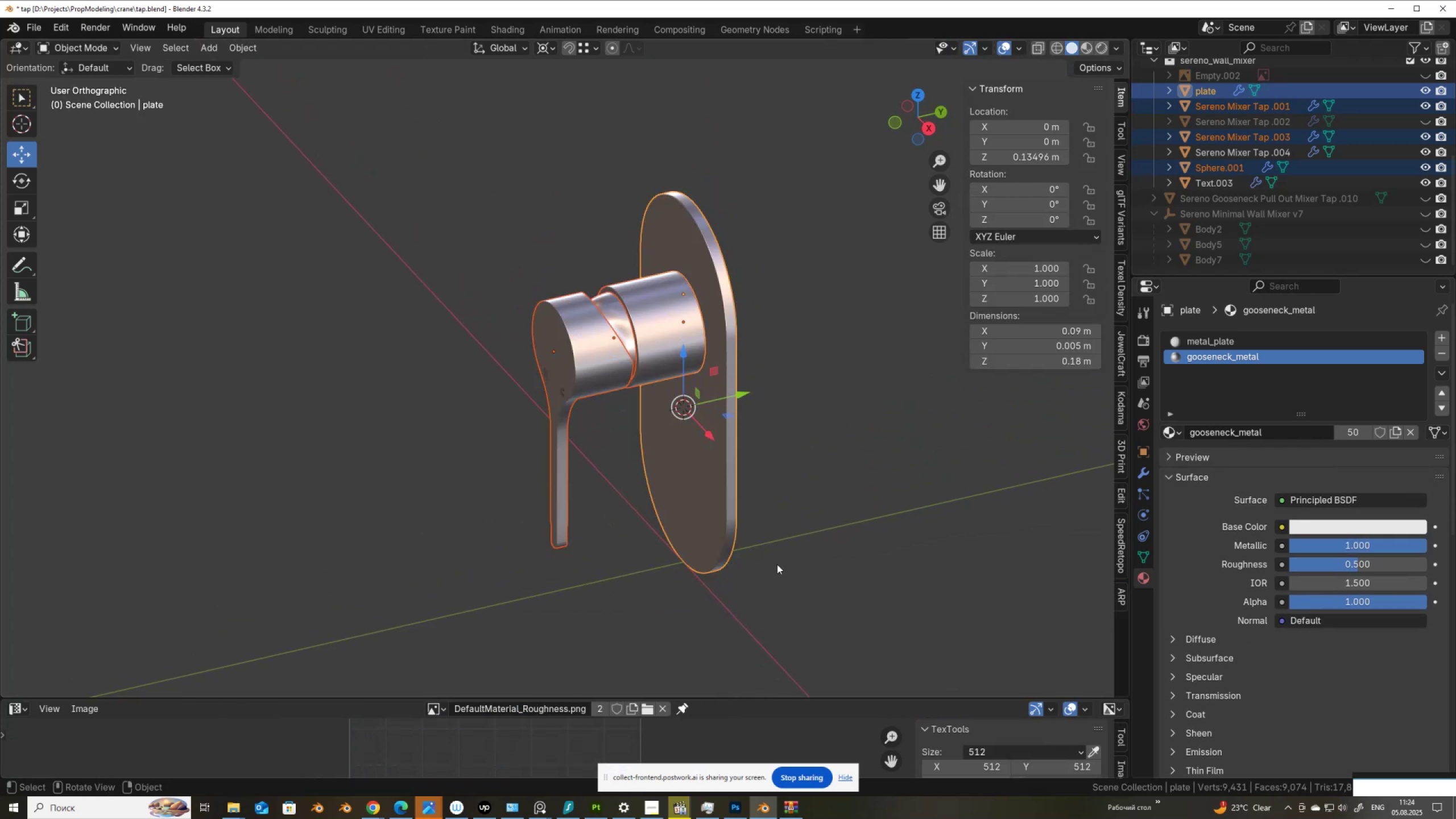 
left_click_drag(start_coordinate=[795, 581], to_coordinate=[431, 209])
 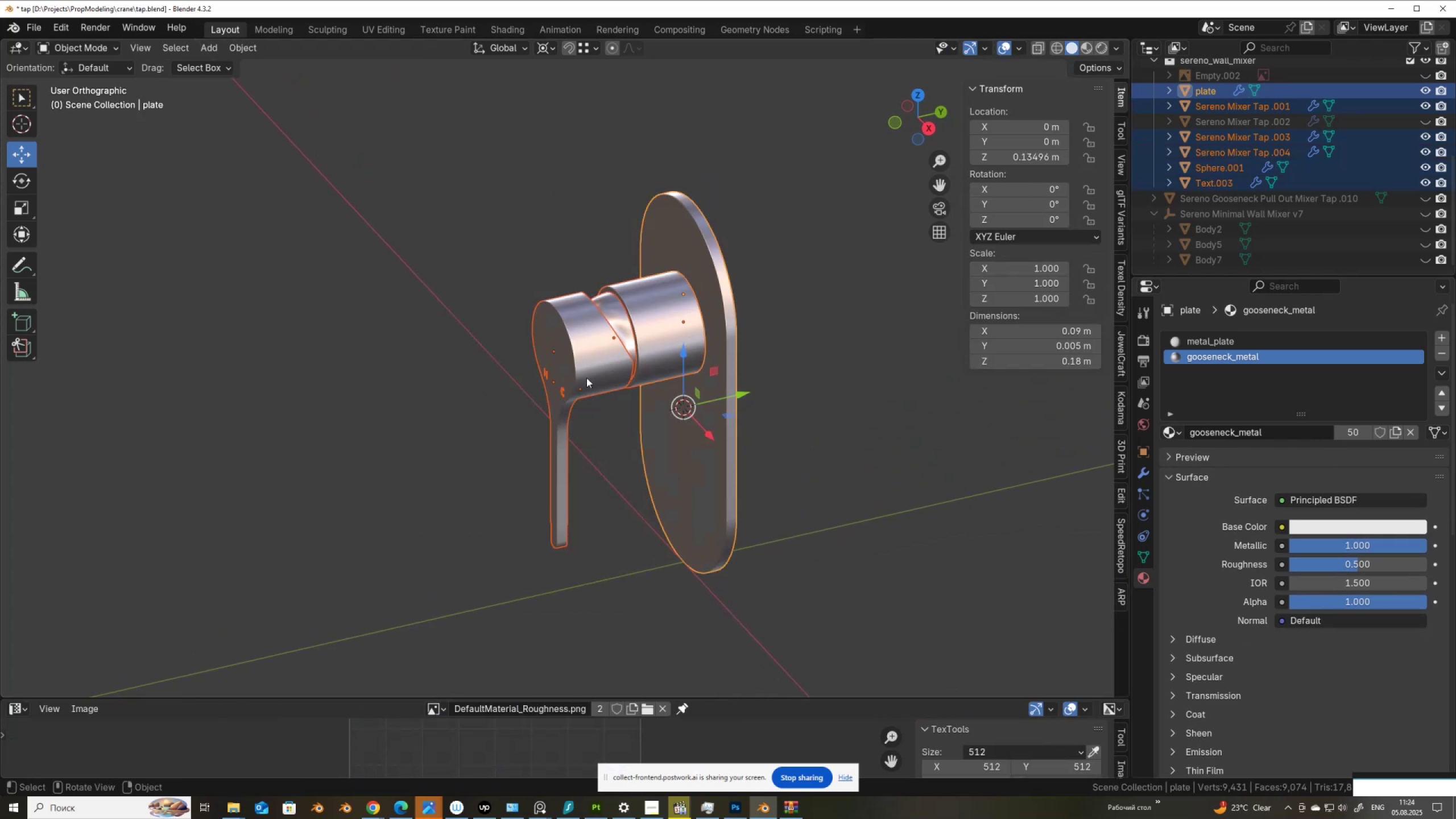 
key(Q)
 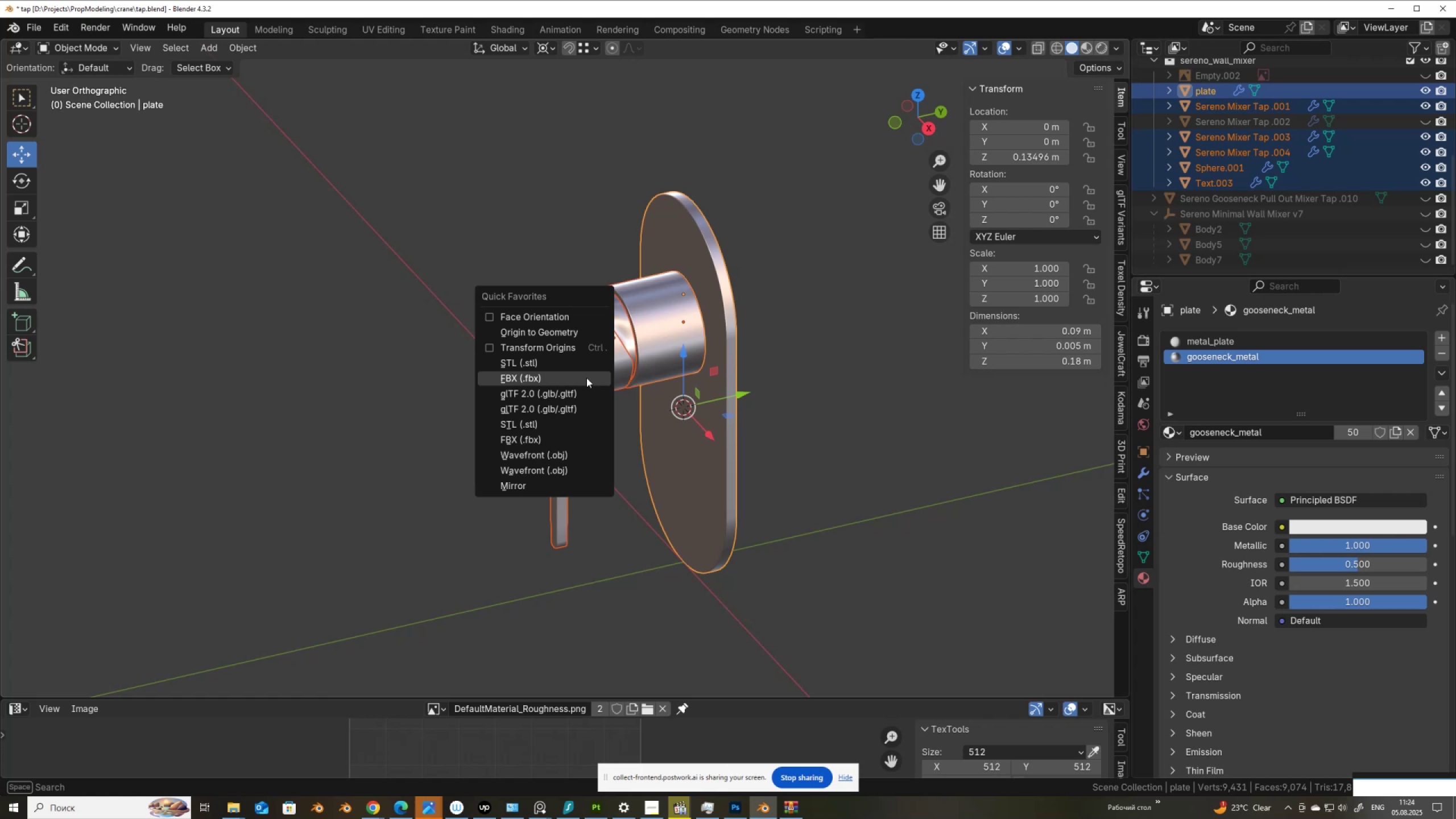 
left_click([586, 378])
 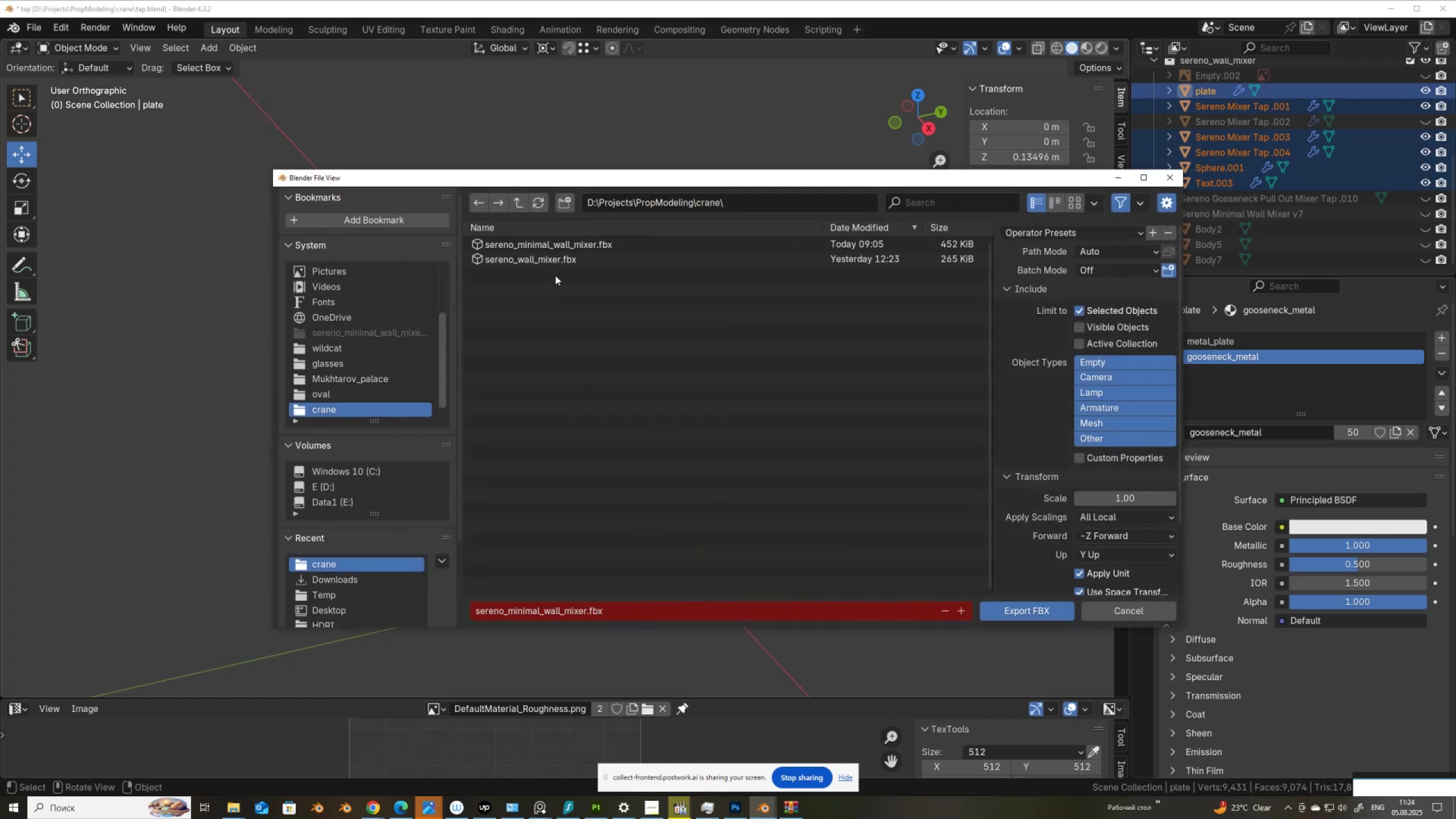 
left_click([552, 258])
 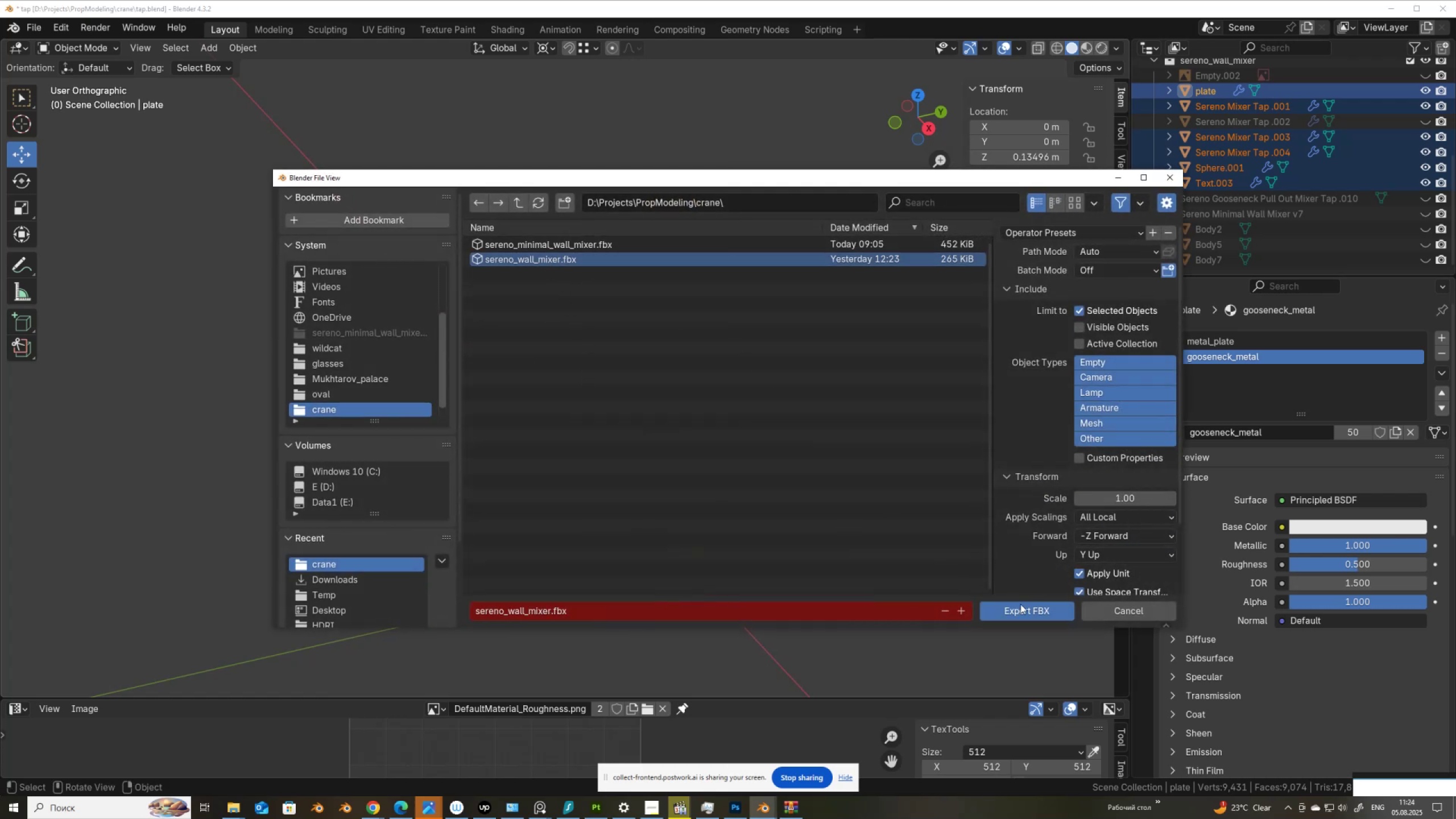 
left_click([1027, 611])
 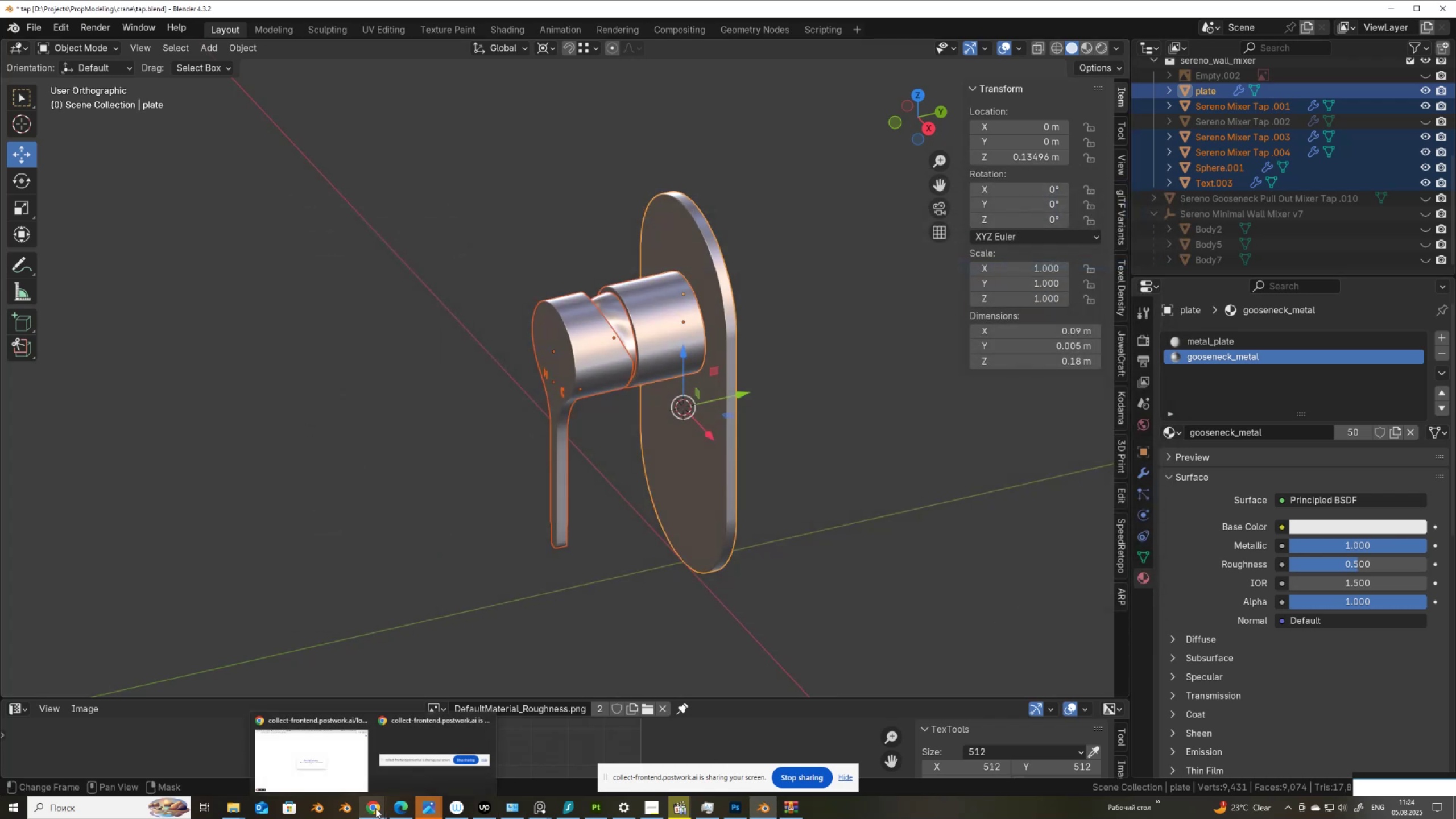 
wait(5.57)
 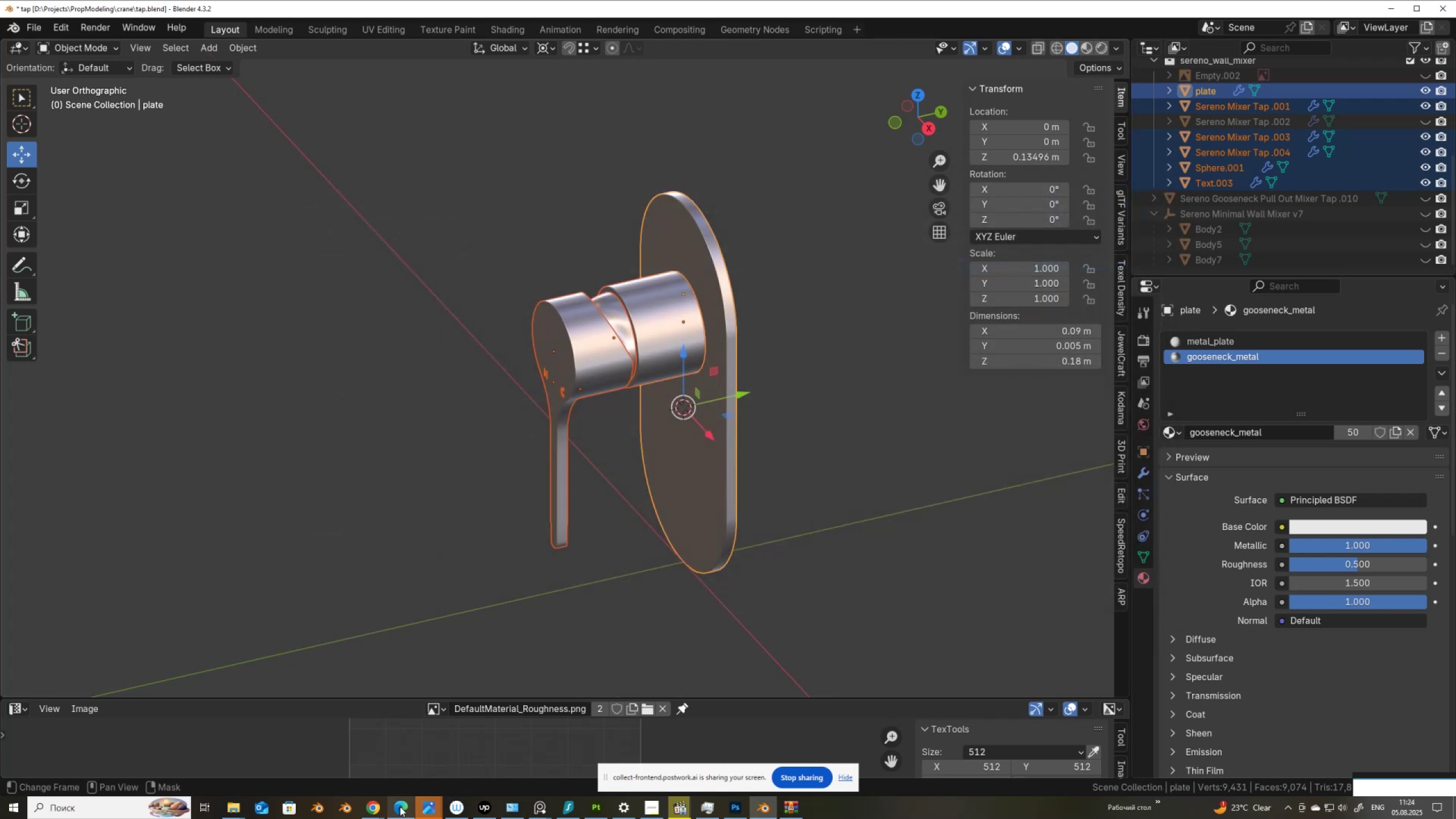 
left_click([375, 808])
 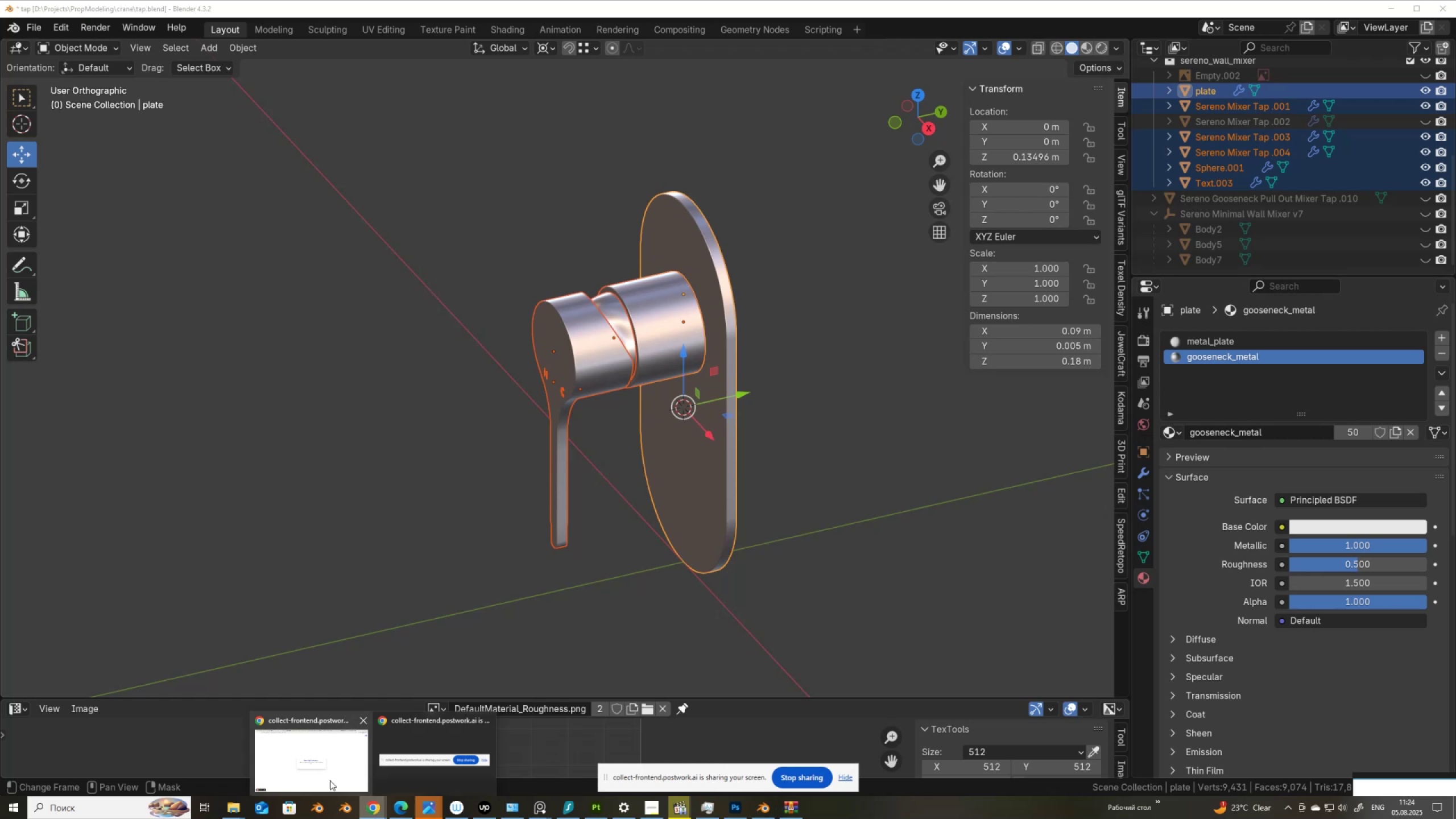 
left_click([329, 777])
 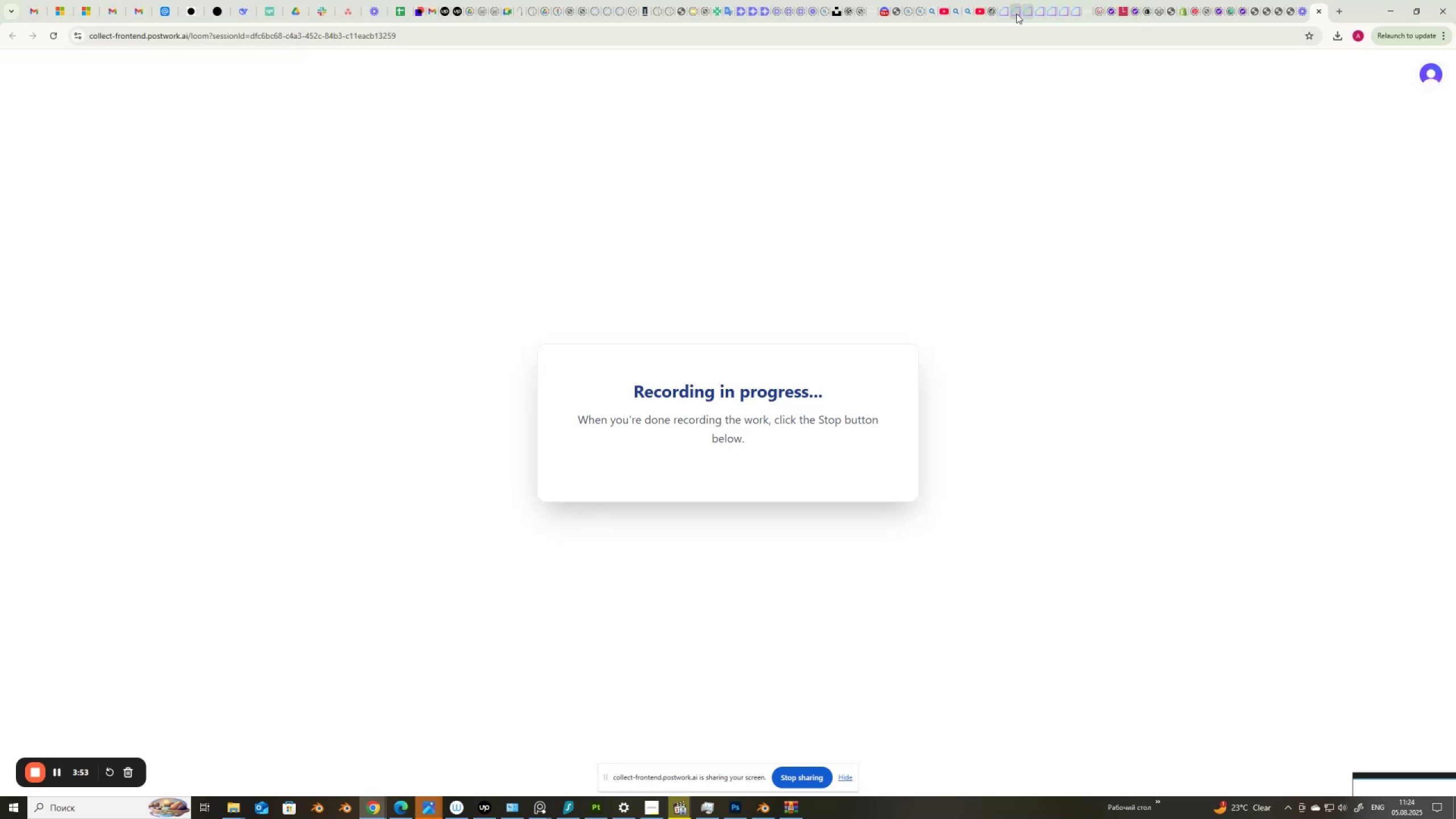 
left_click([1006, 9])
 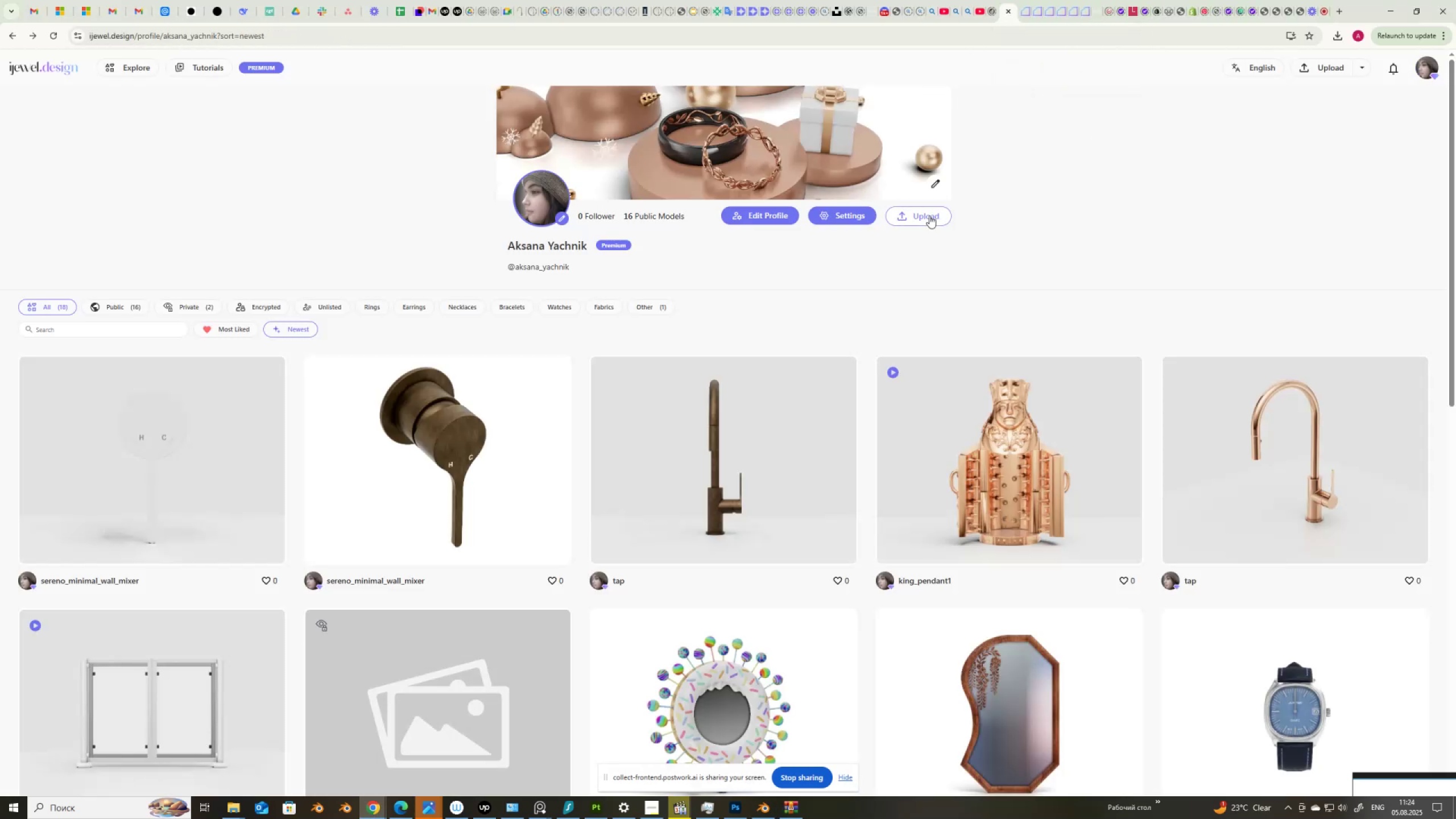 
wait(6.52)
 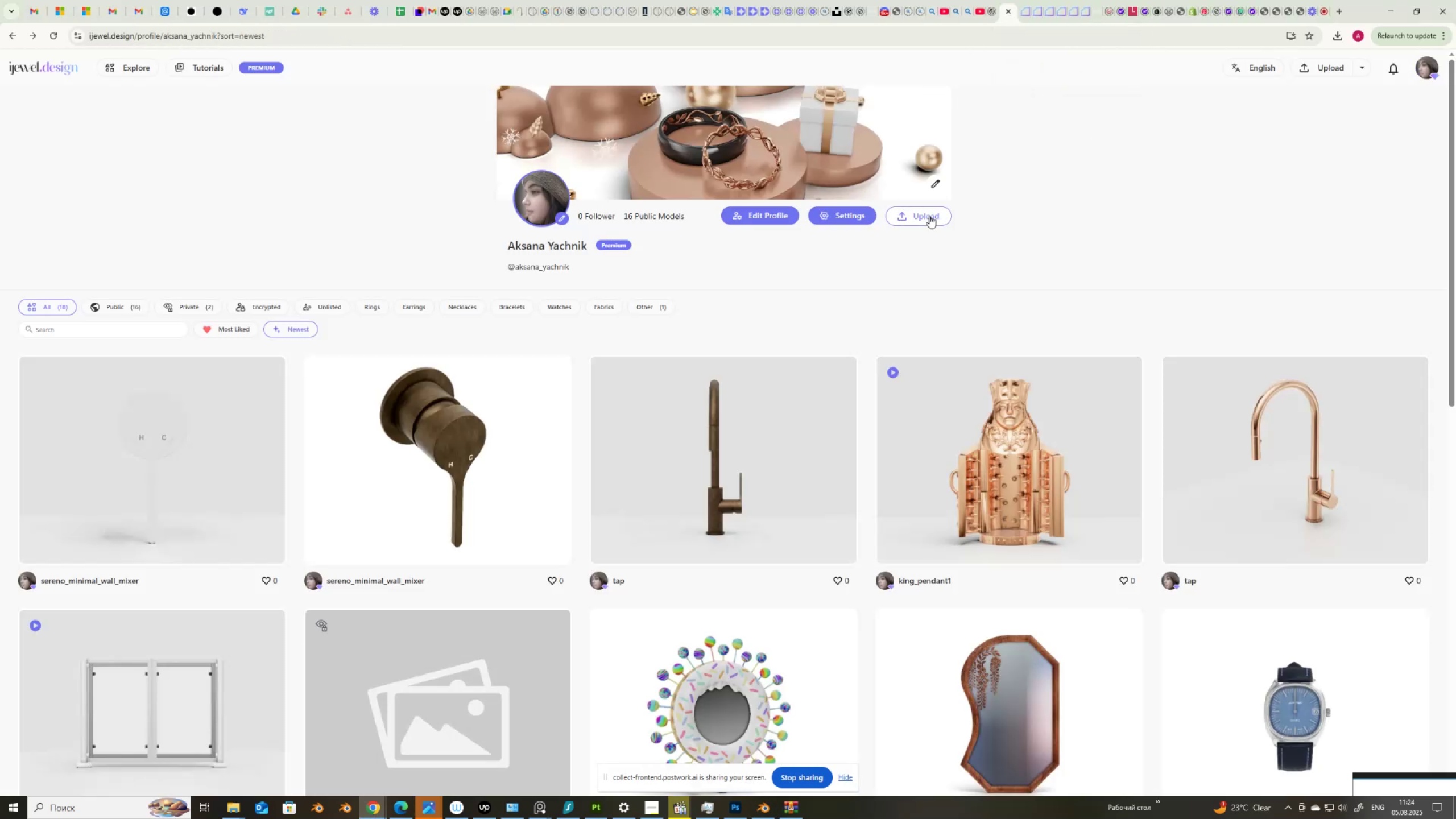 
left_click([929, 216])
 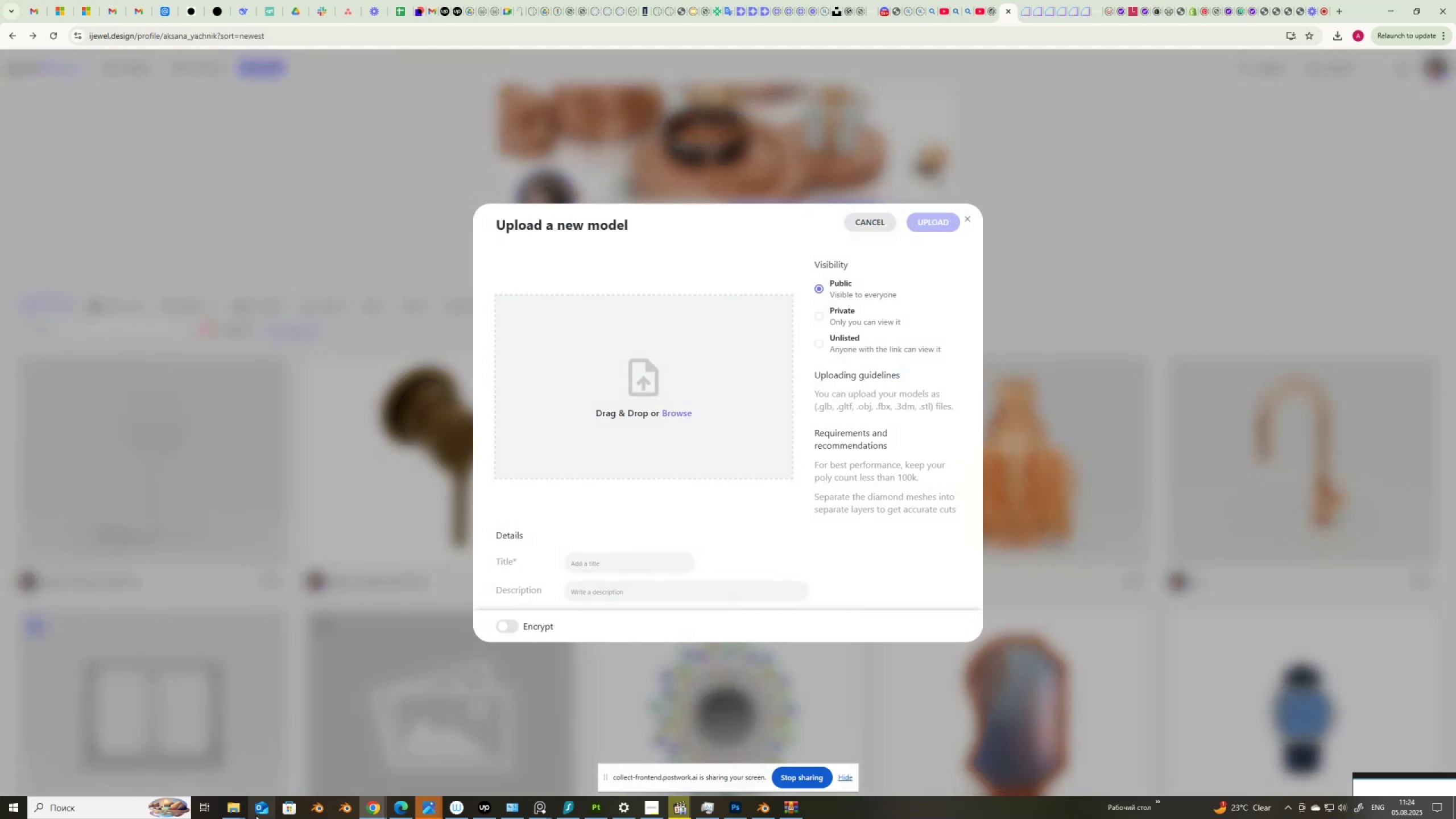 
left_click([230, 805])
 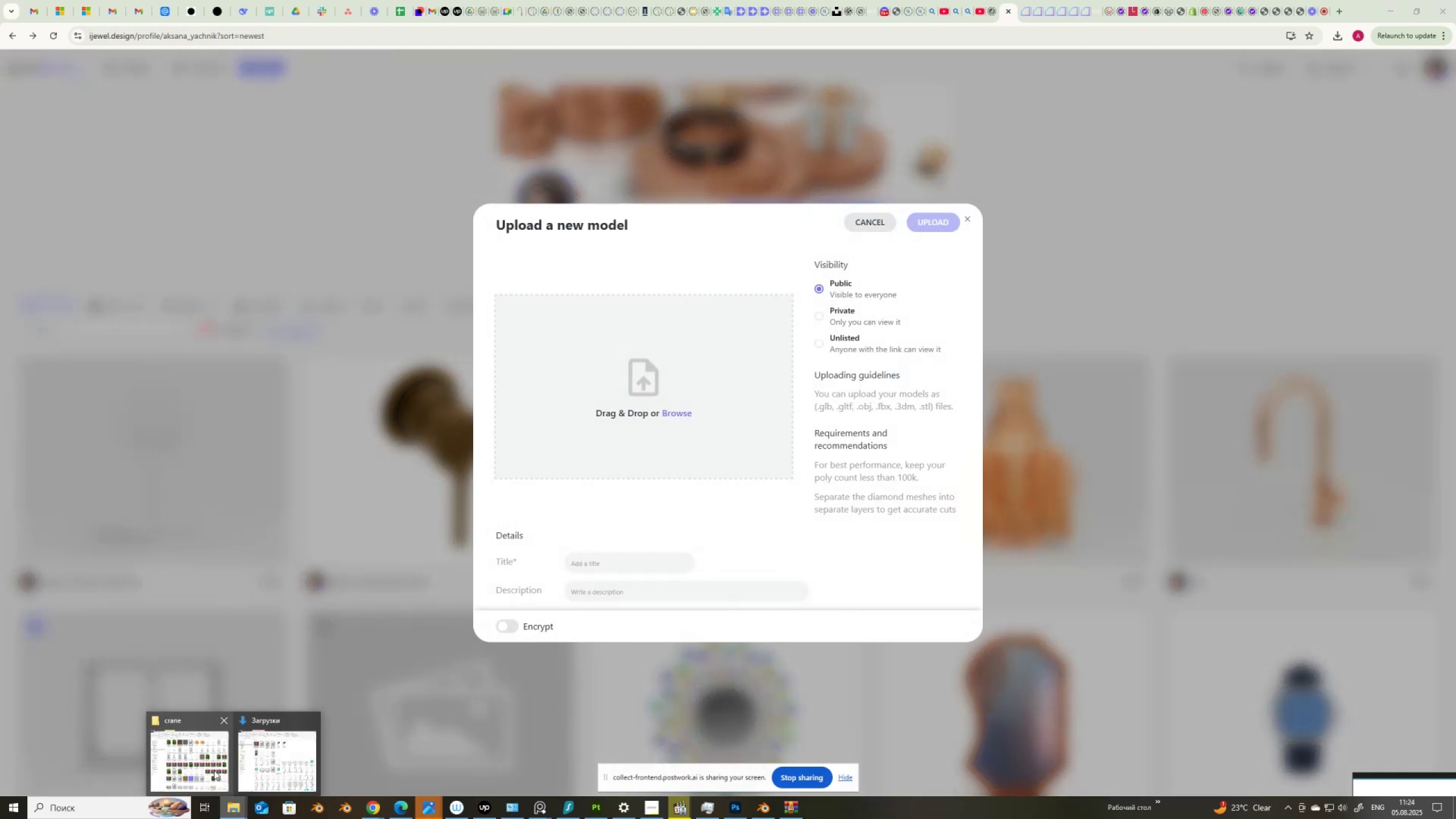 
left_click([214, 770])
 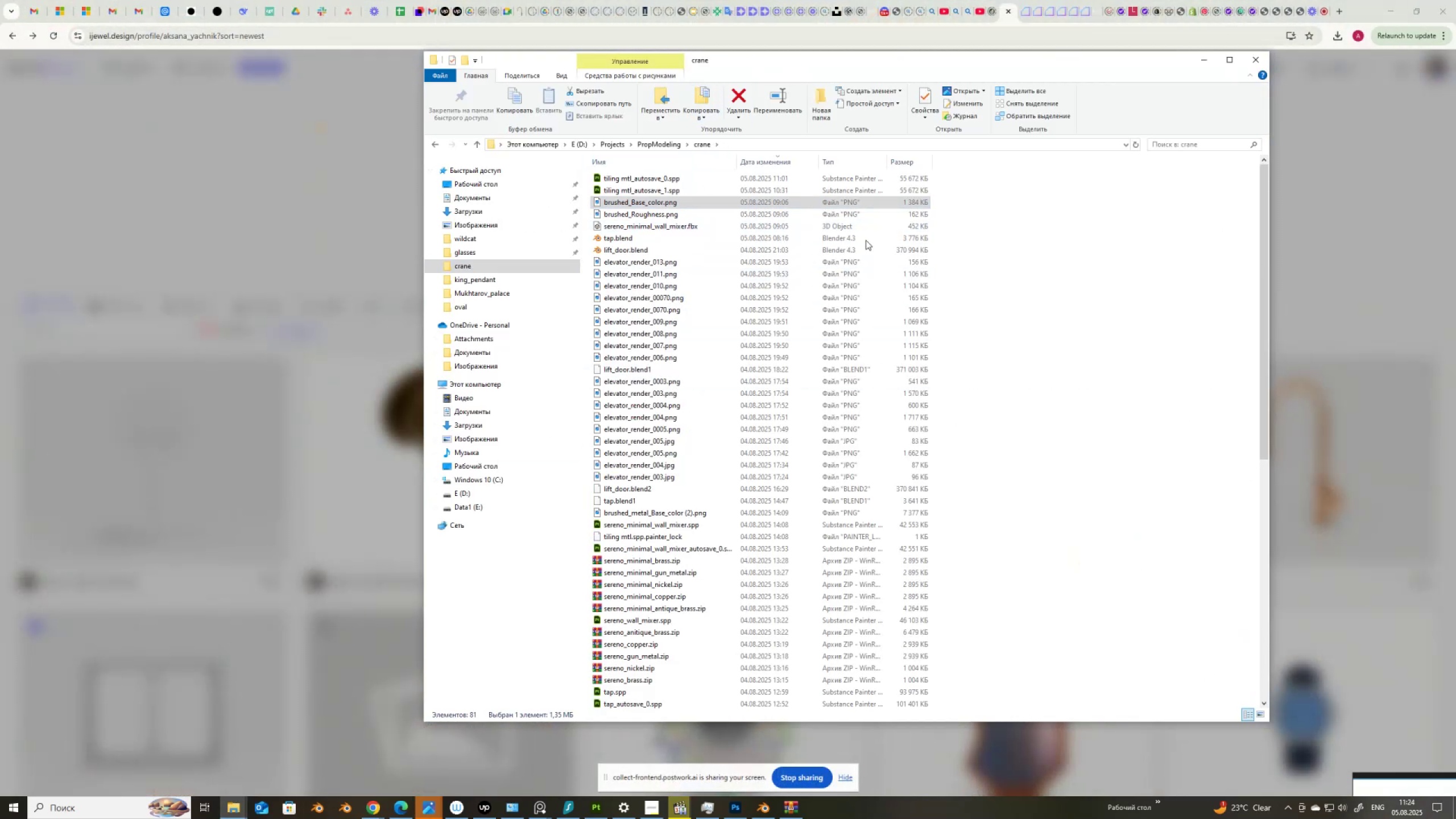 
wait(6.77)
 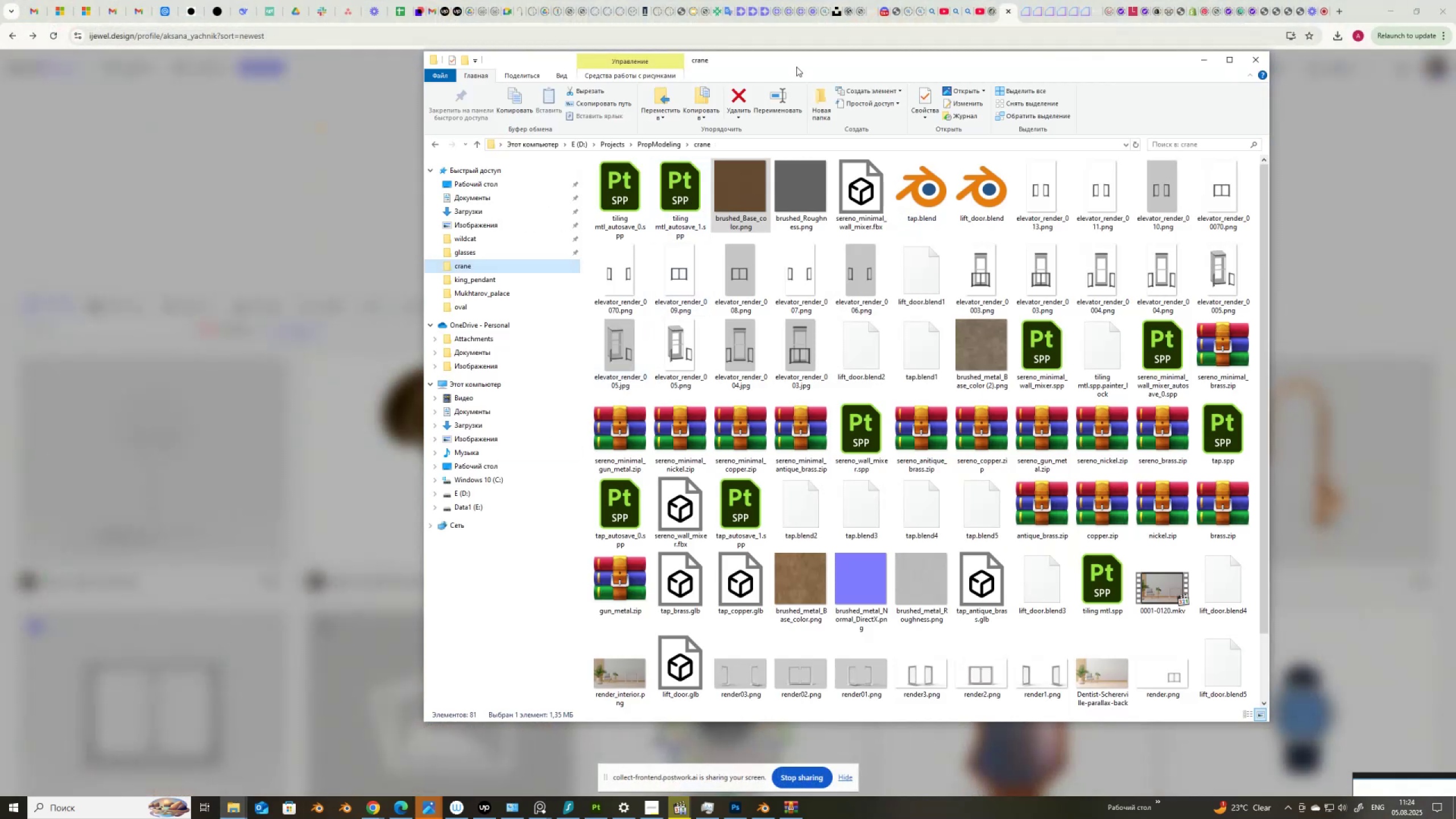 
left_click([774, 164])
 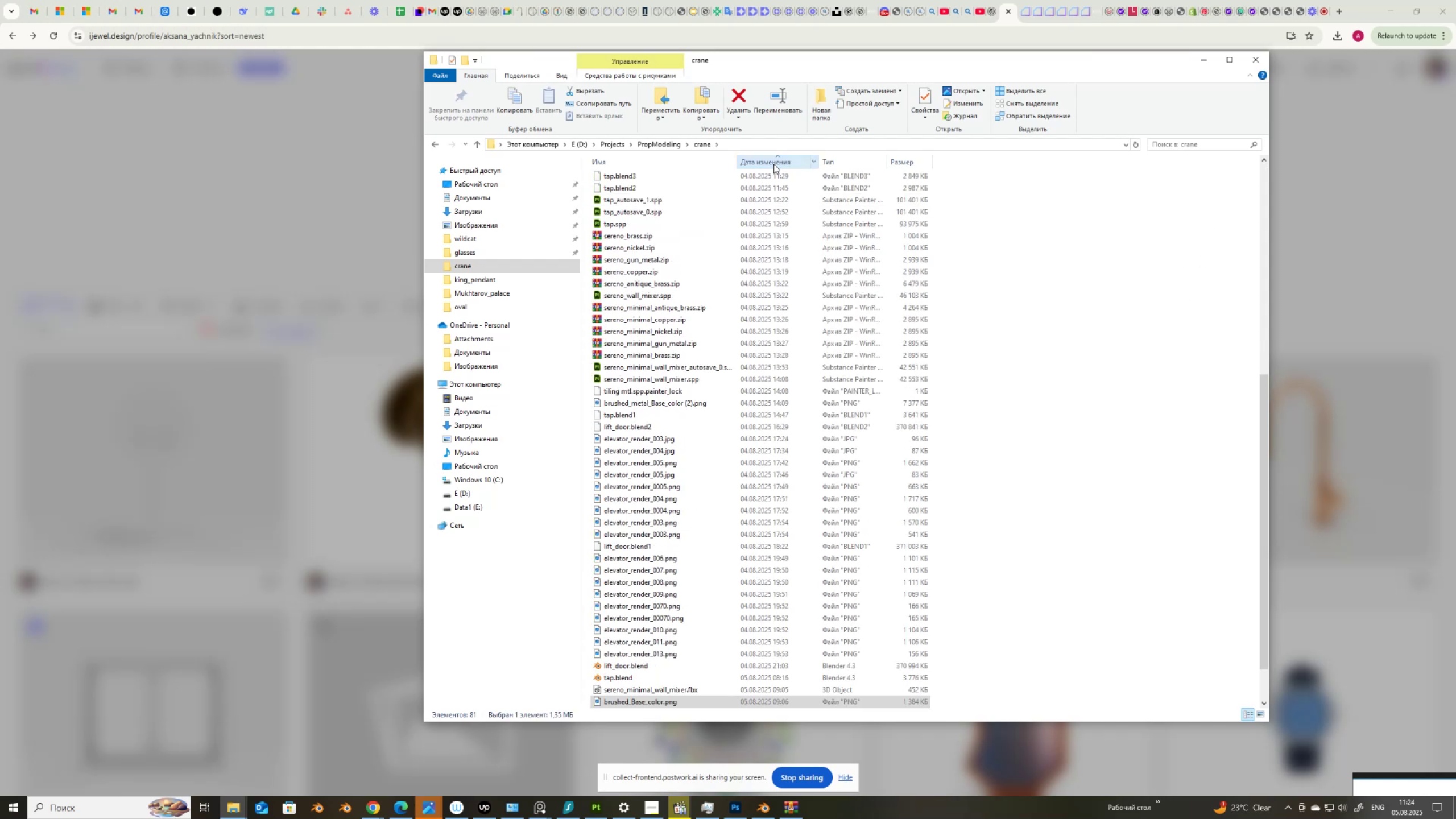 
left_click([774, 164])
 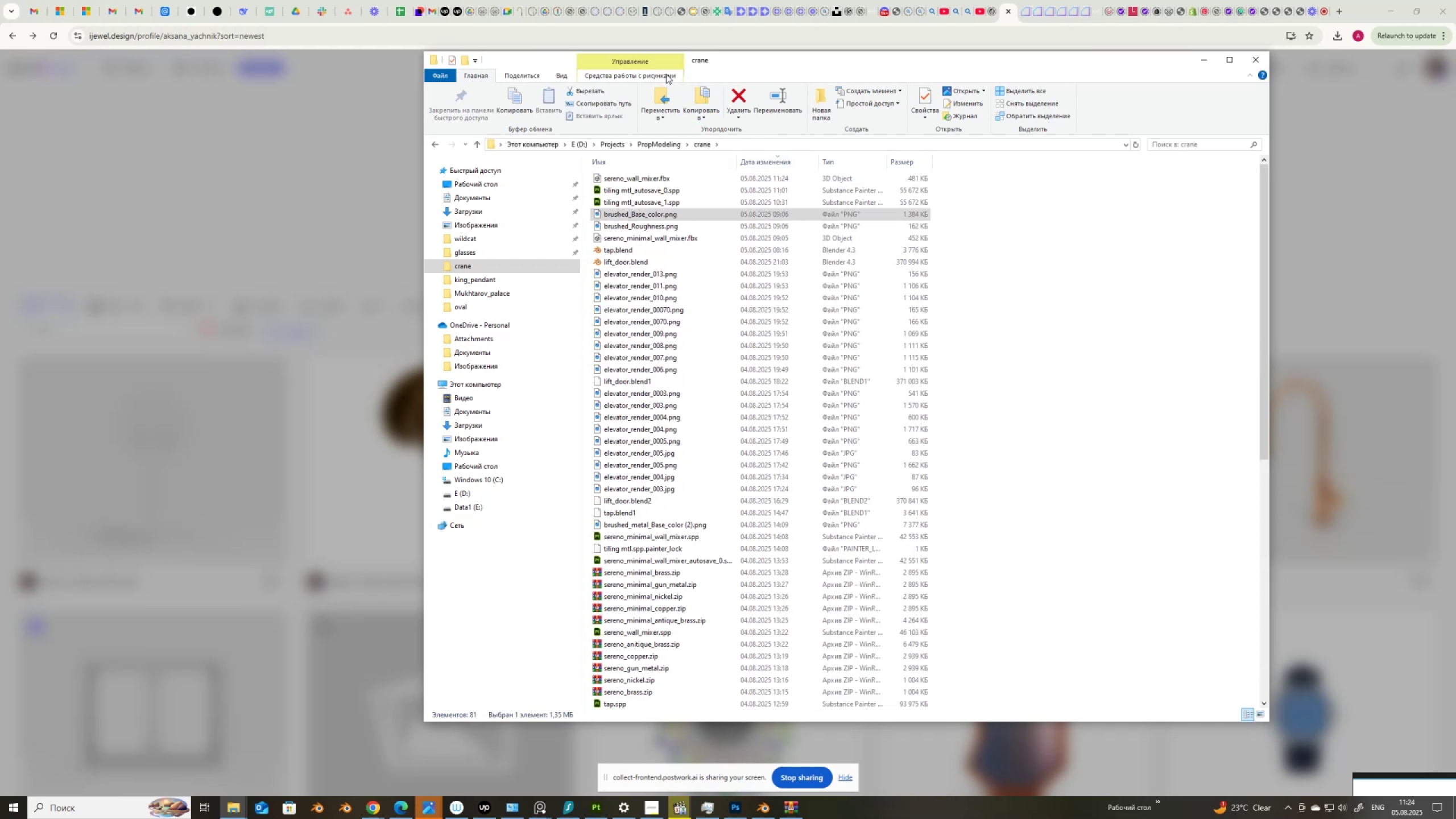 
left_click_drag(start_coordinate=[726, 57], to_coordinate=[1122, 248])
 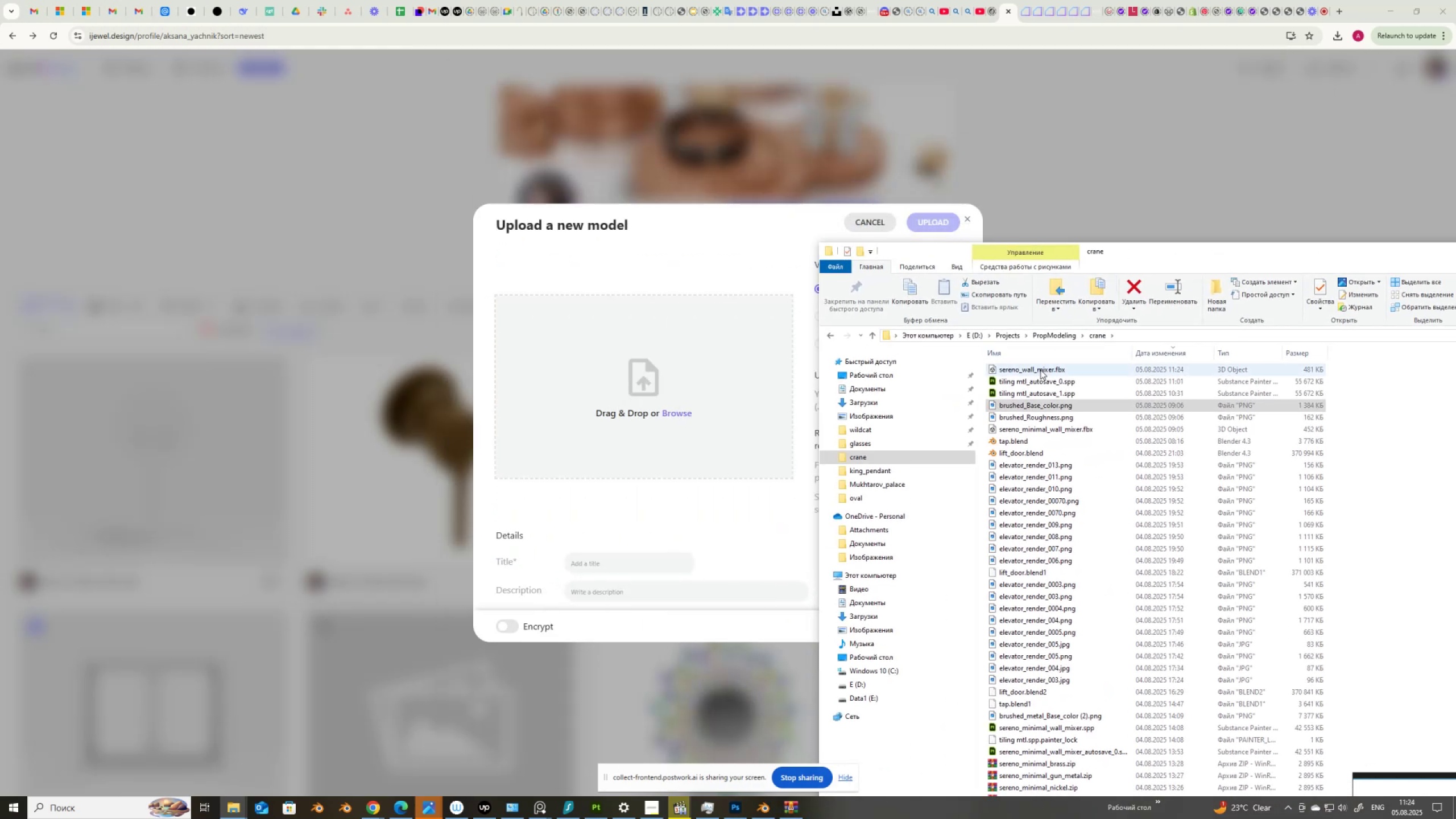 
left_click_drag(start_coordinate=[1040, 370], to_coordinate=[630, 380])
 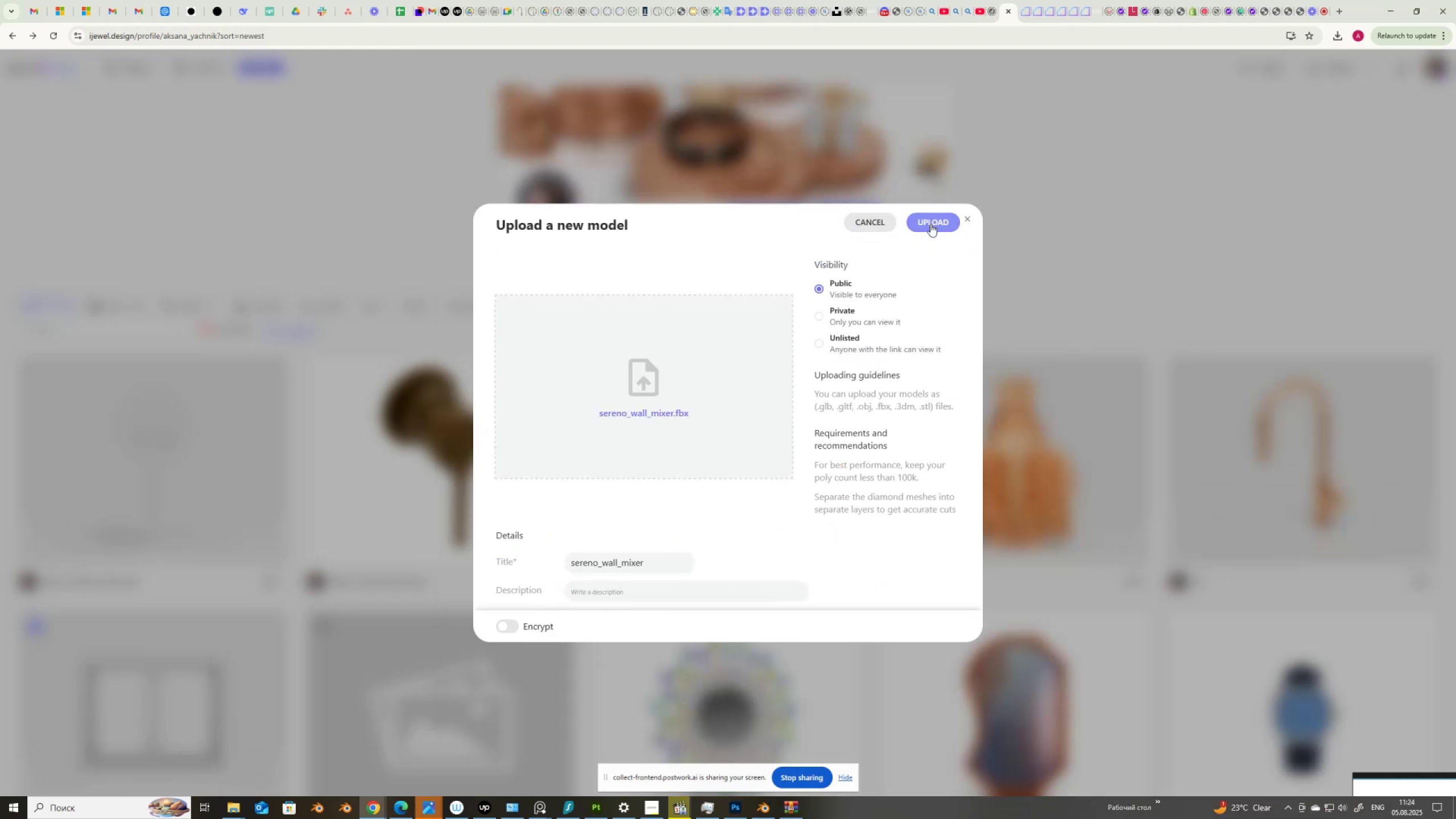 
left_click([930, 224])
 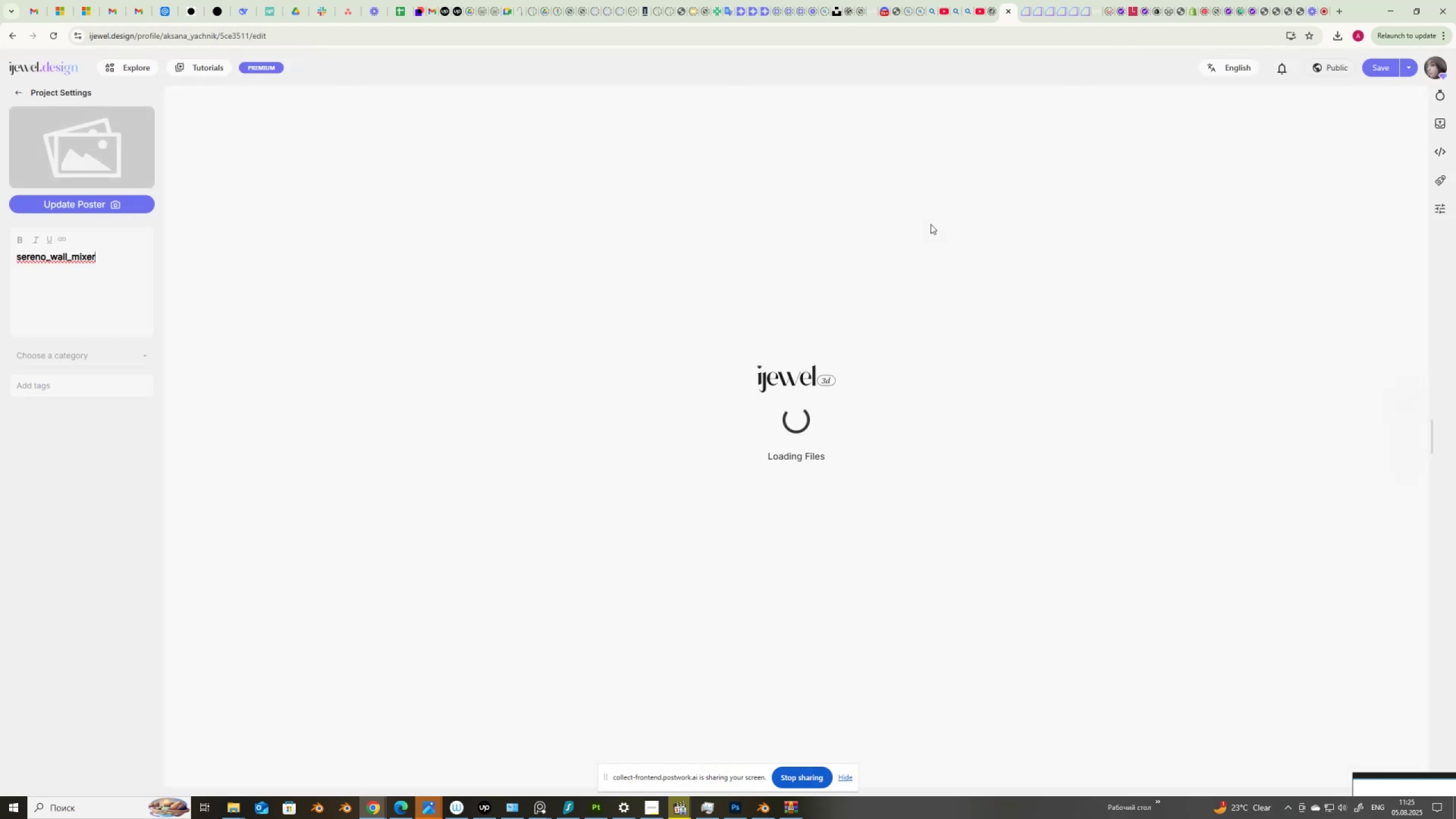 
wait(25.23)
 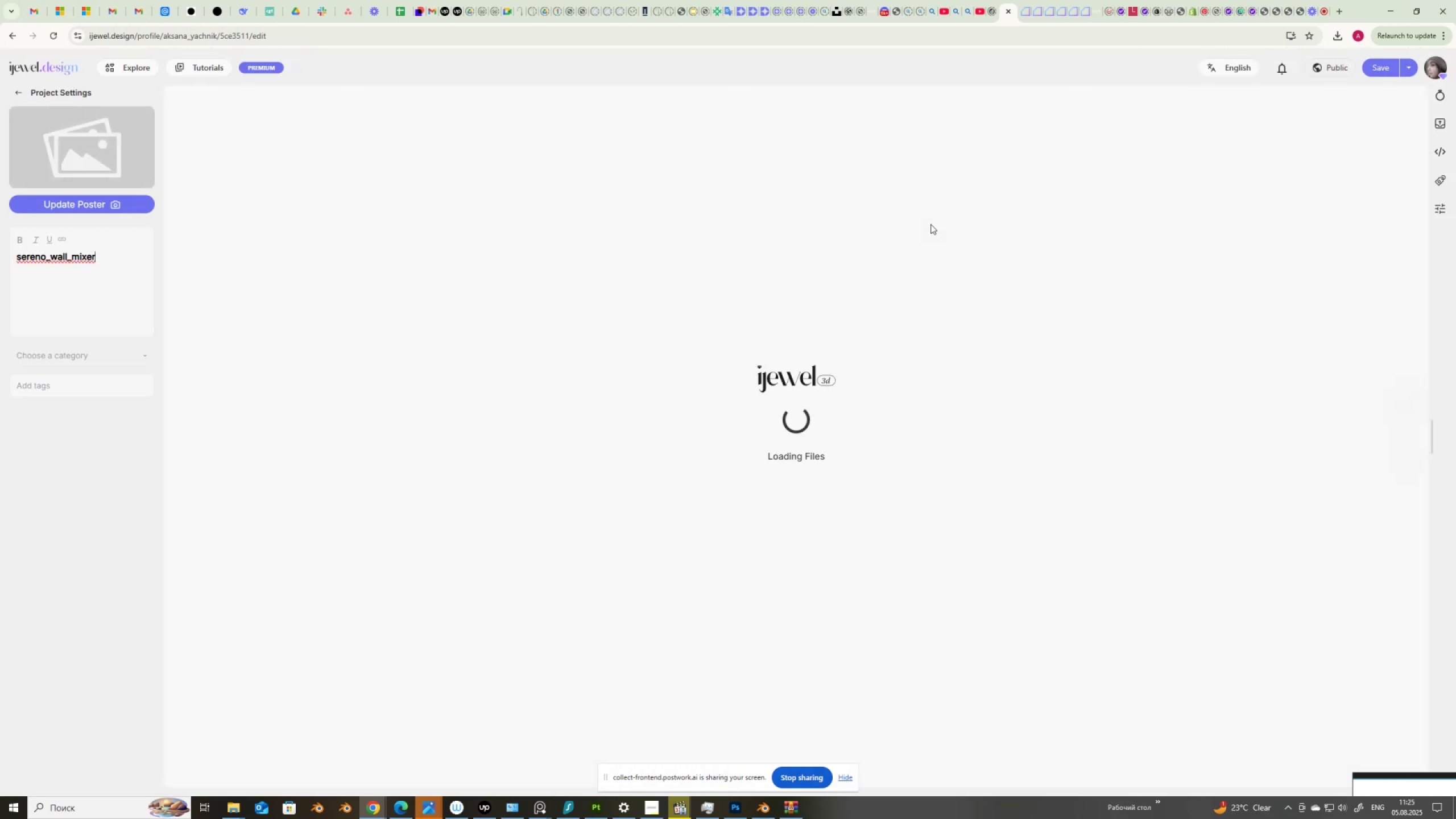 
left_click([848, 473])
 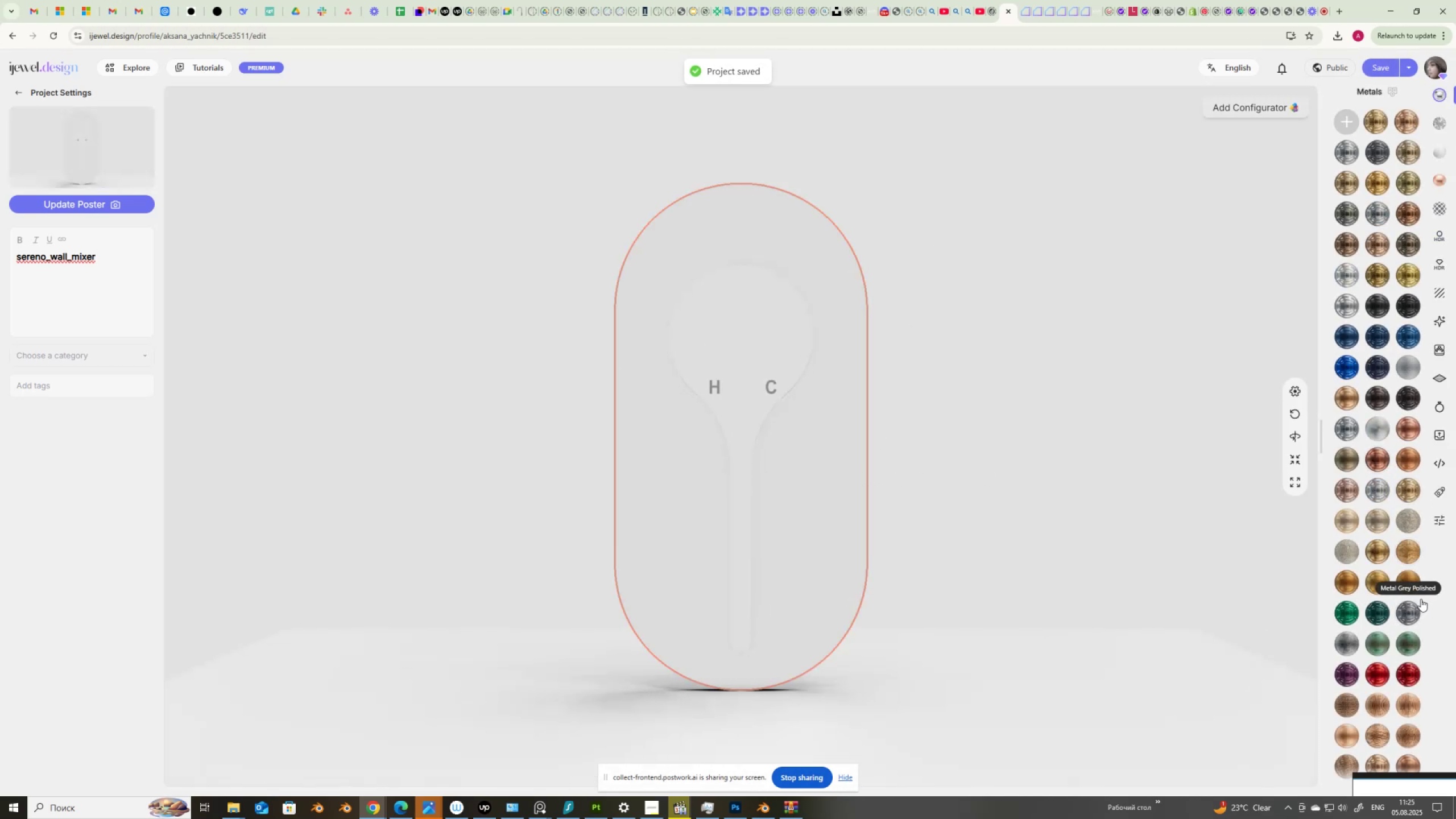 
left_click([1410, 706])
 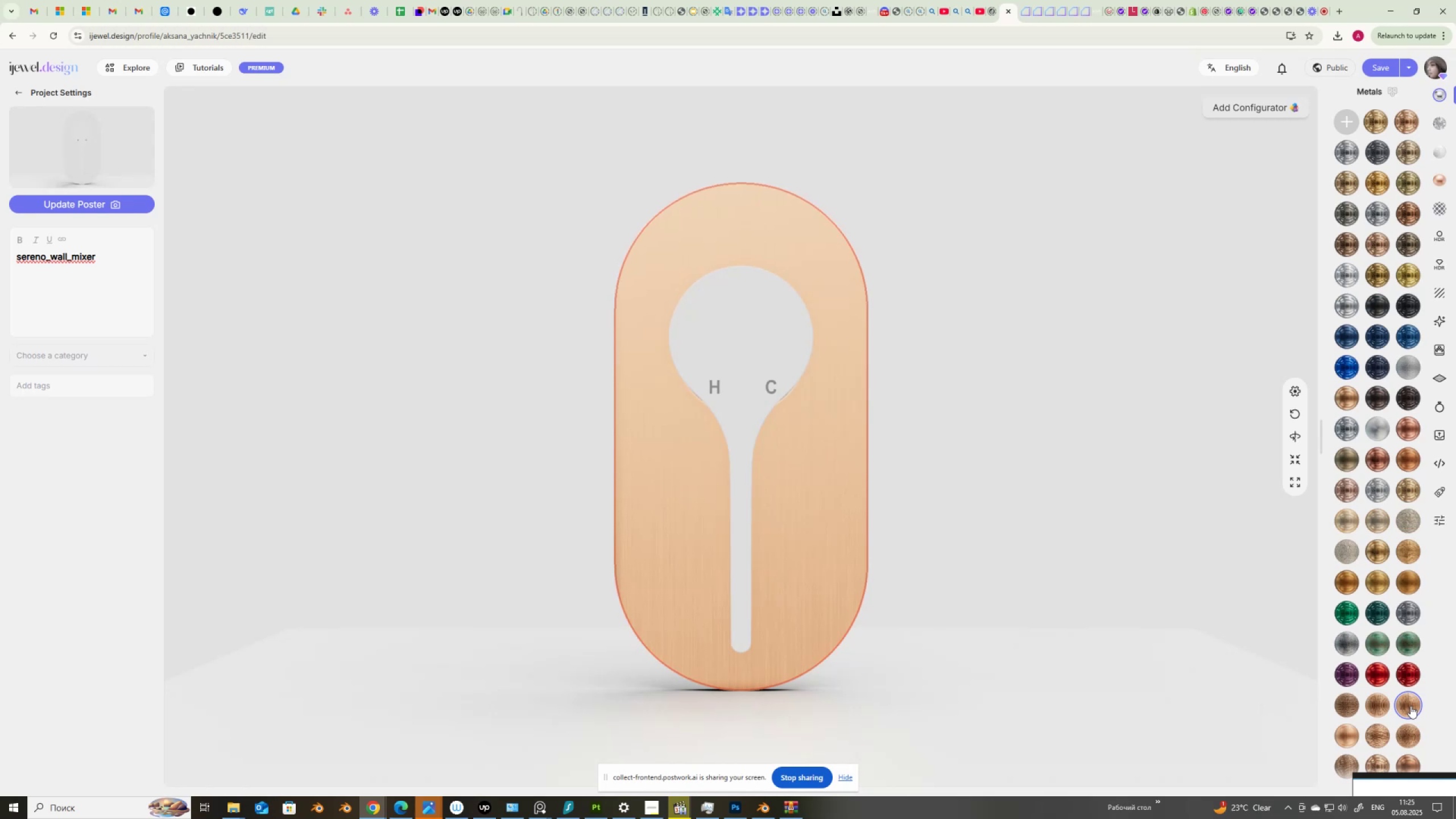 
left_click([805, 335])
 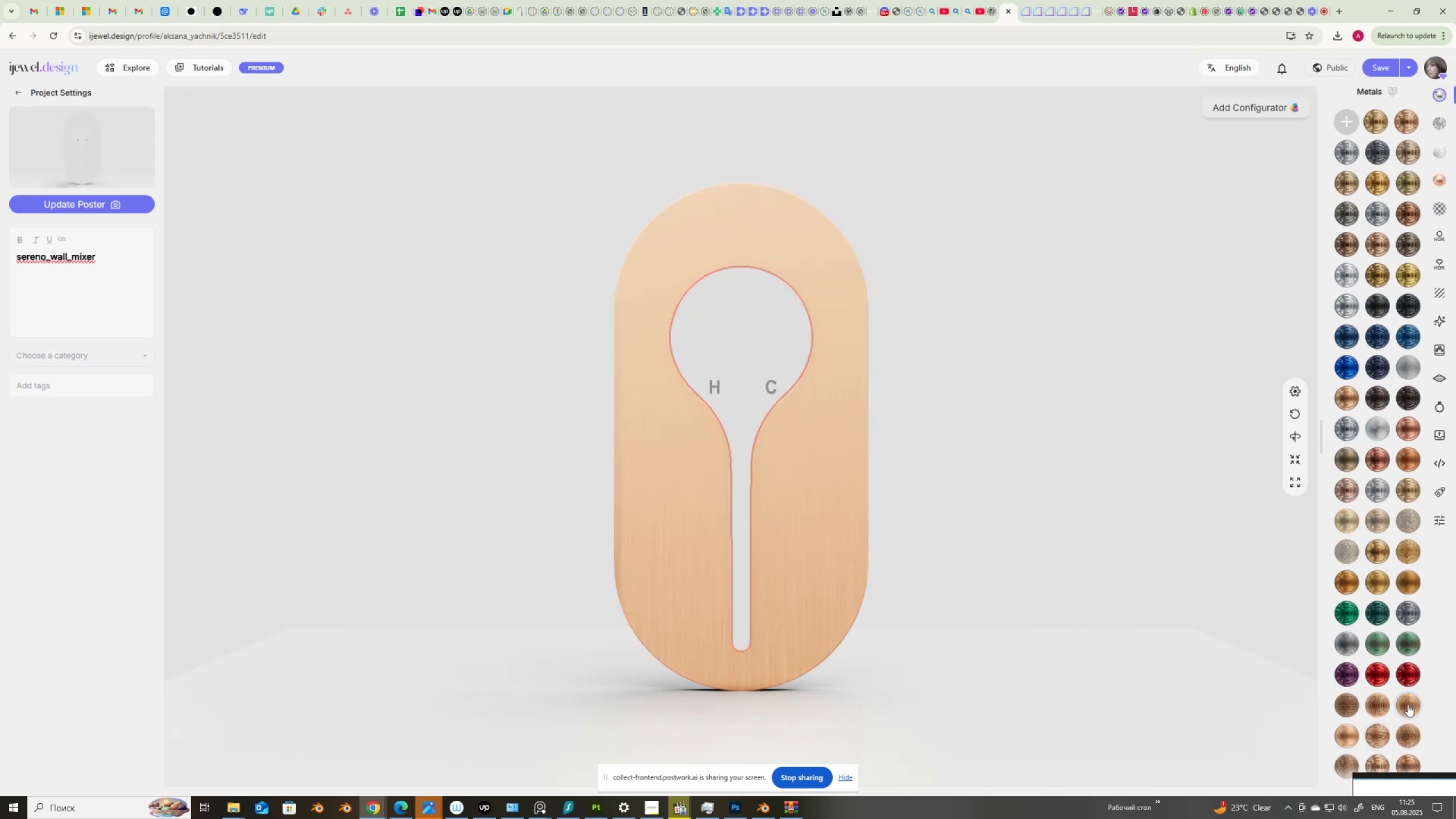 
left_click([1410, 700])
 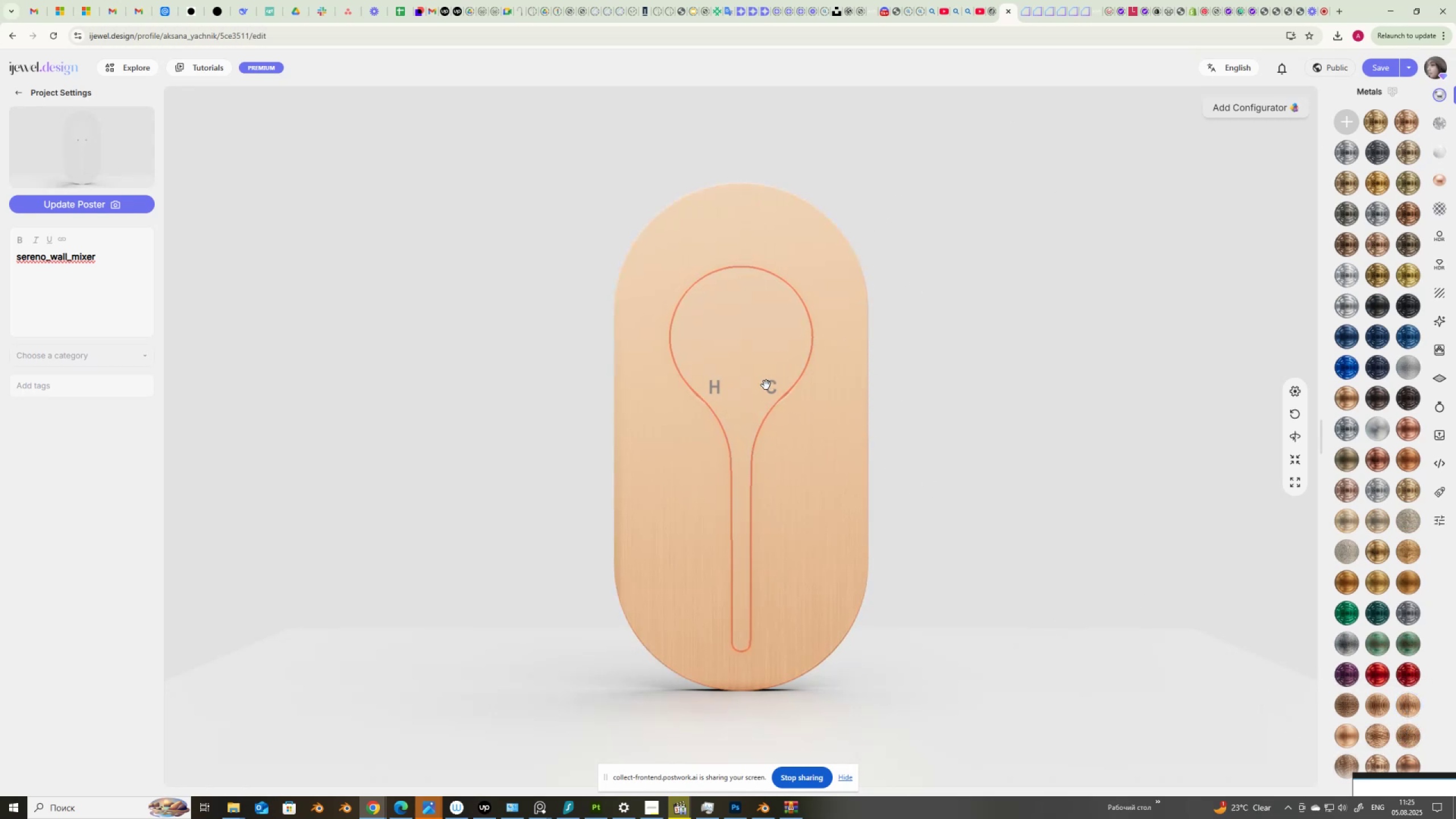 
wait(6.97)
 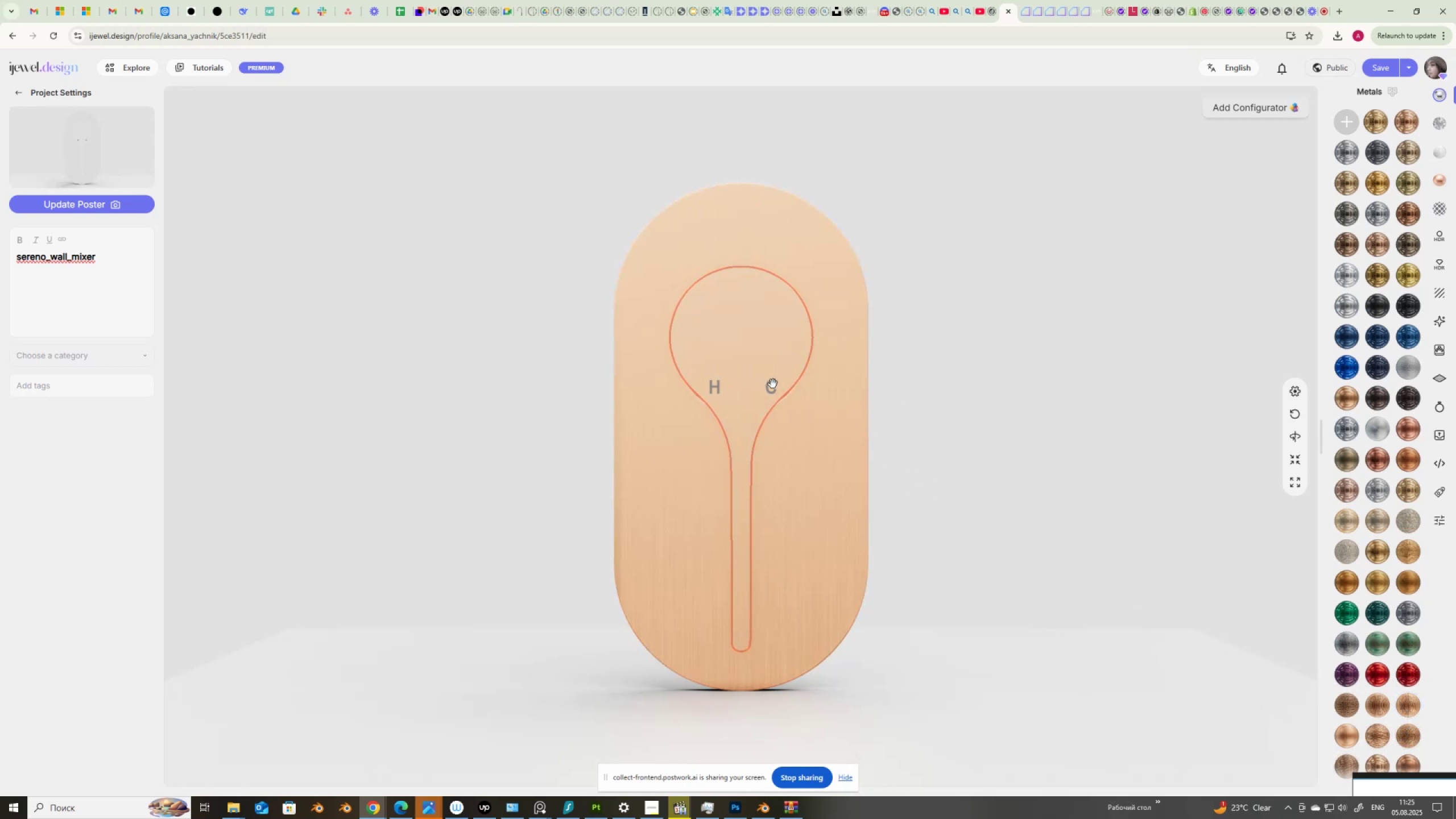 
left_click([718, 388])
 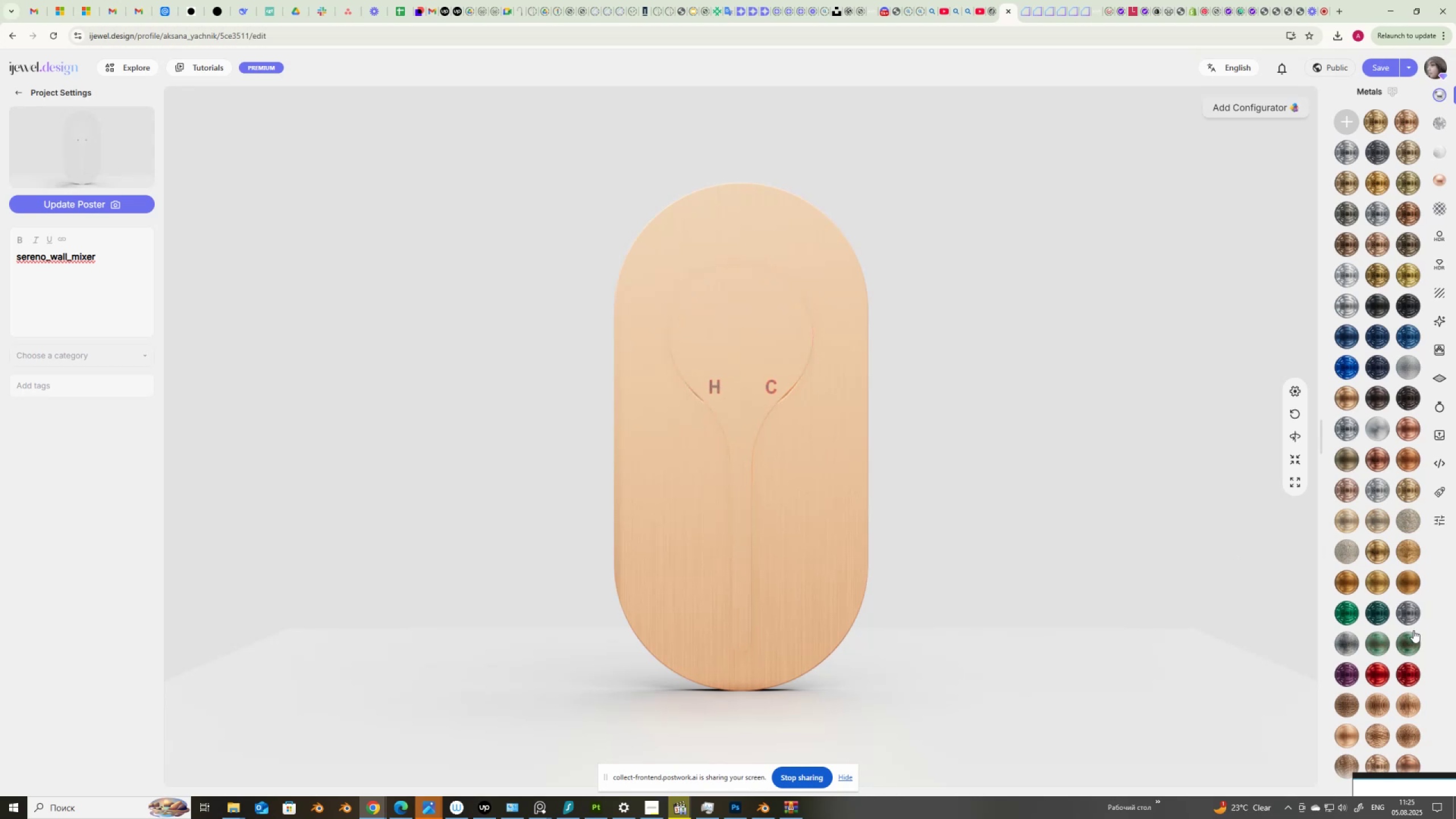 
mouse_move([1417, 679])
 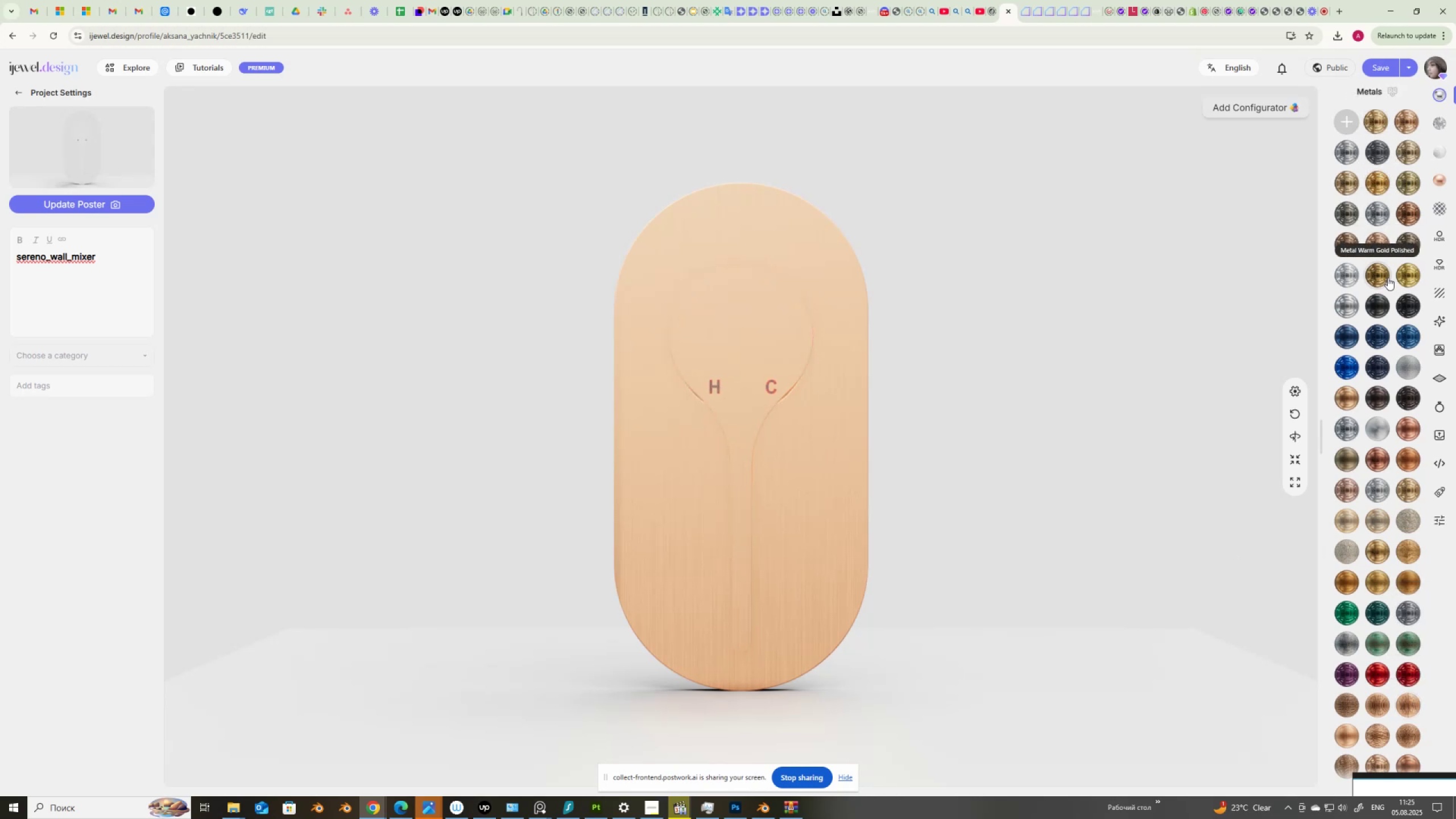 
left_click([1379, 271])
 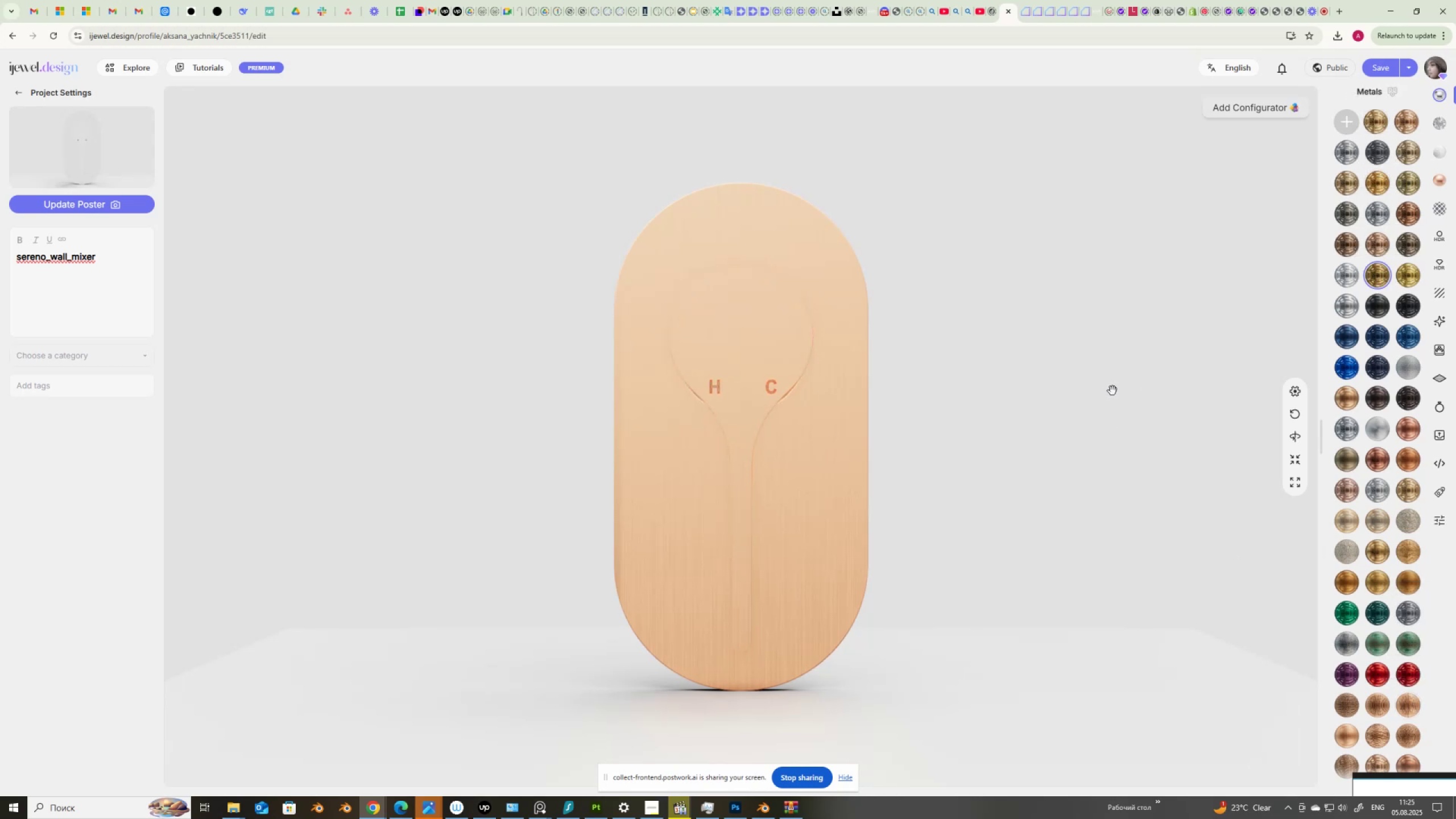 
left_click([1191, 310])
 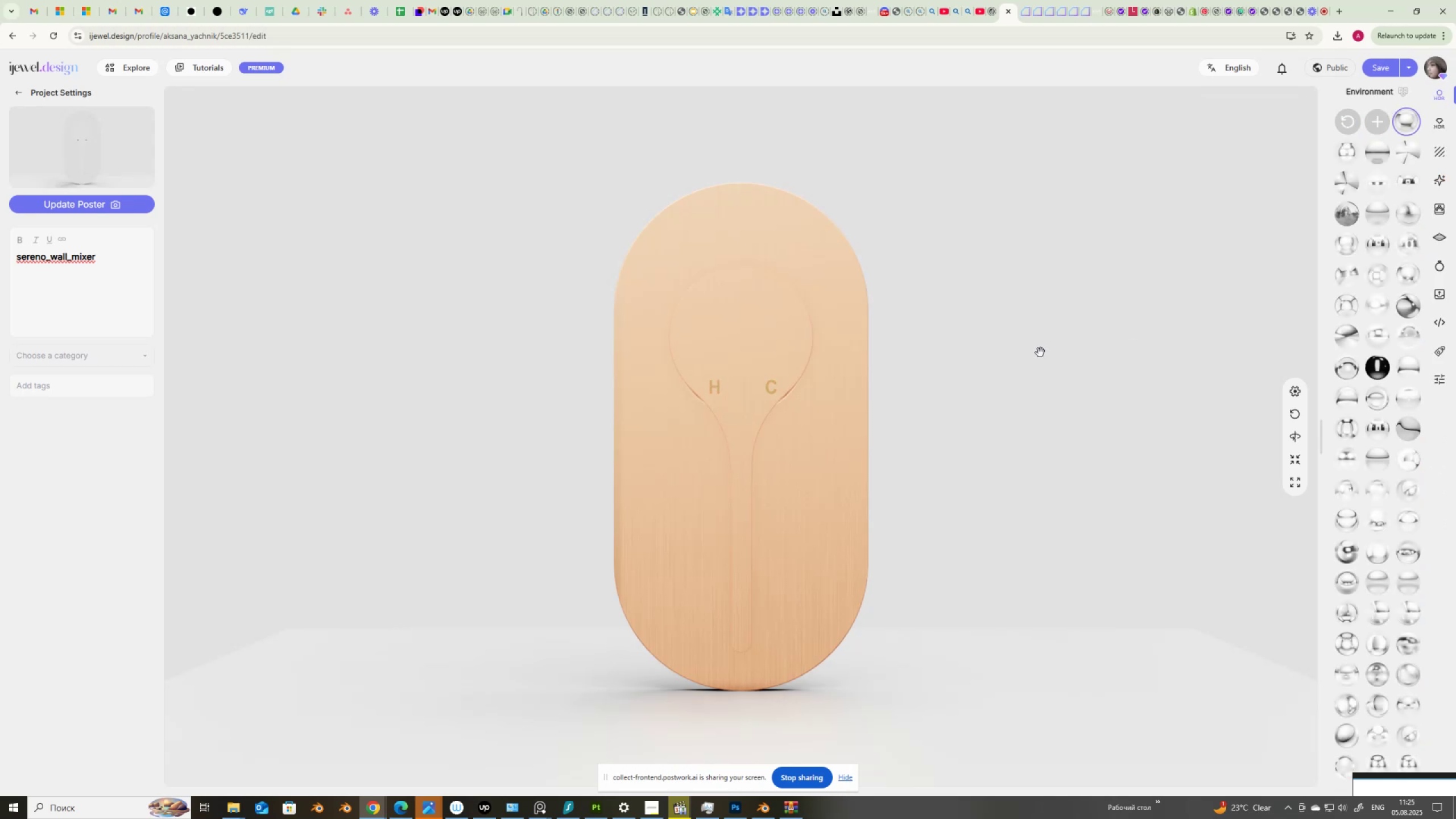 
left_click_drag(start_coordinate=[1024, 351], to_coordinate=[1029, 362])
 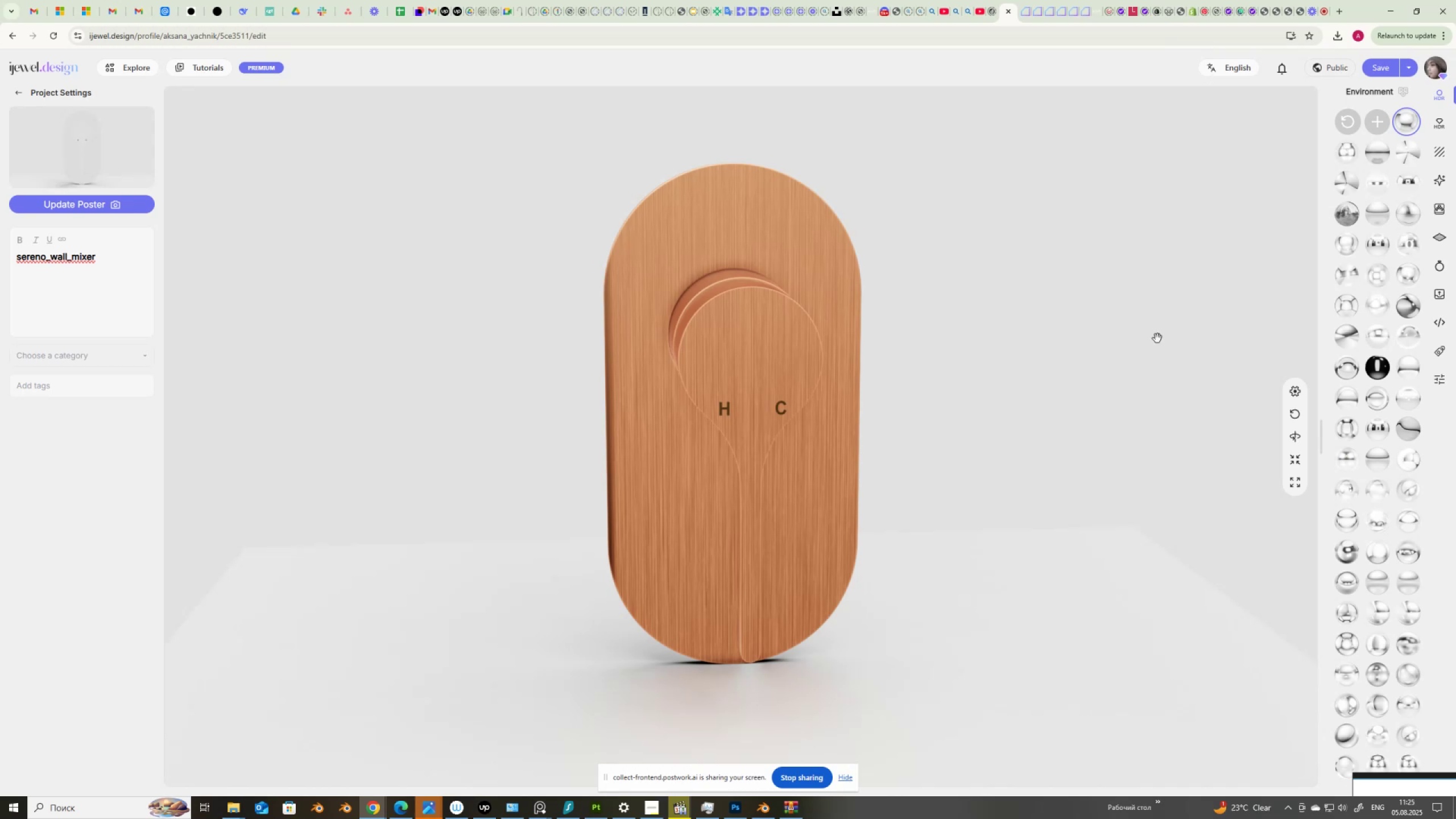 
left_click_drag(start_coordinate=[954, 397], to_coordinate=[1310, 398])
 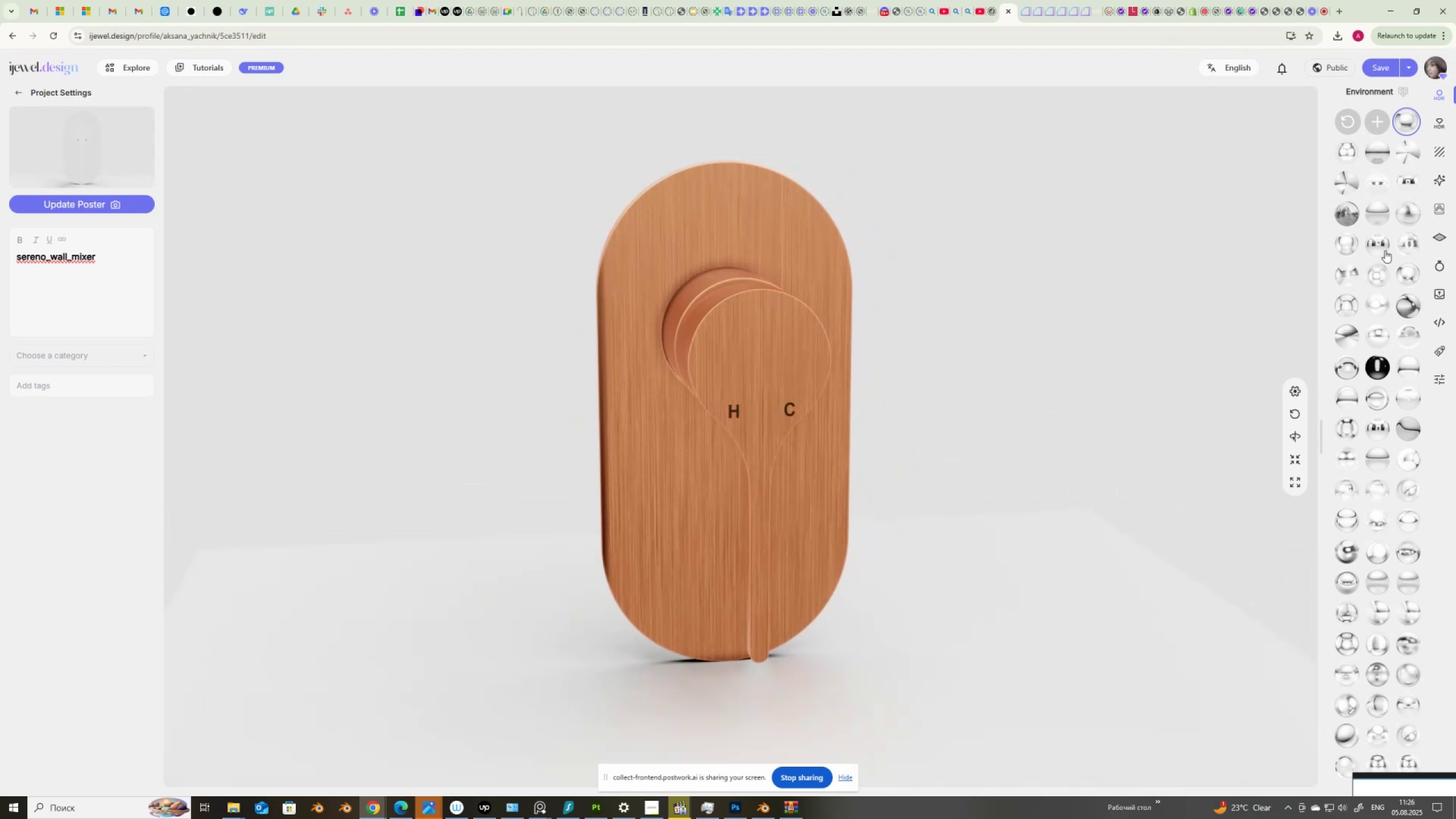 
left_click_drag(start_coordinate=[1068, 351], to_coordinate=[1105, 328])
 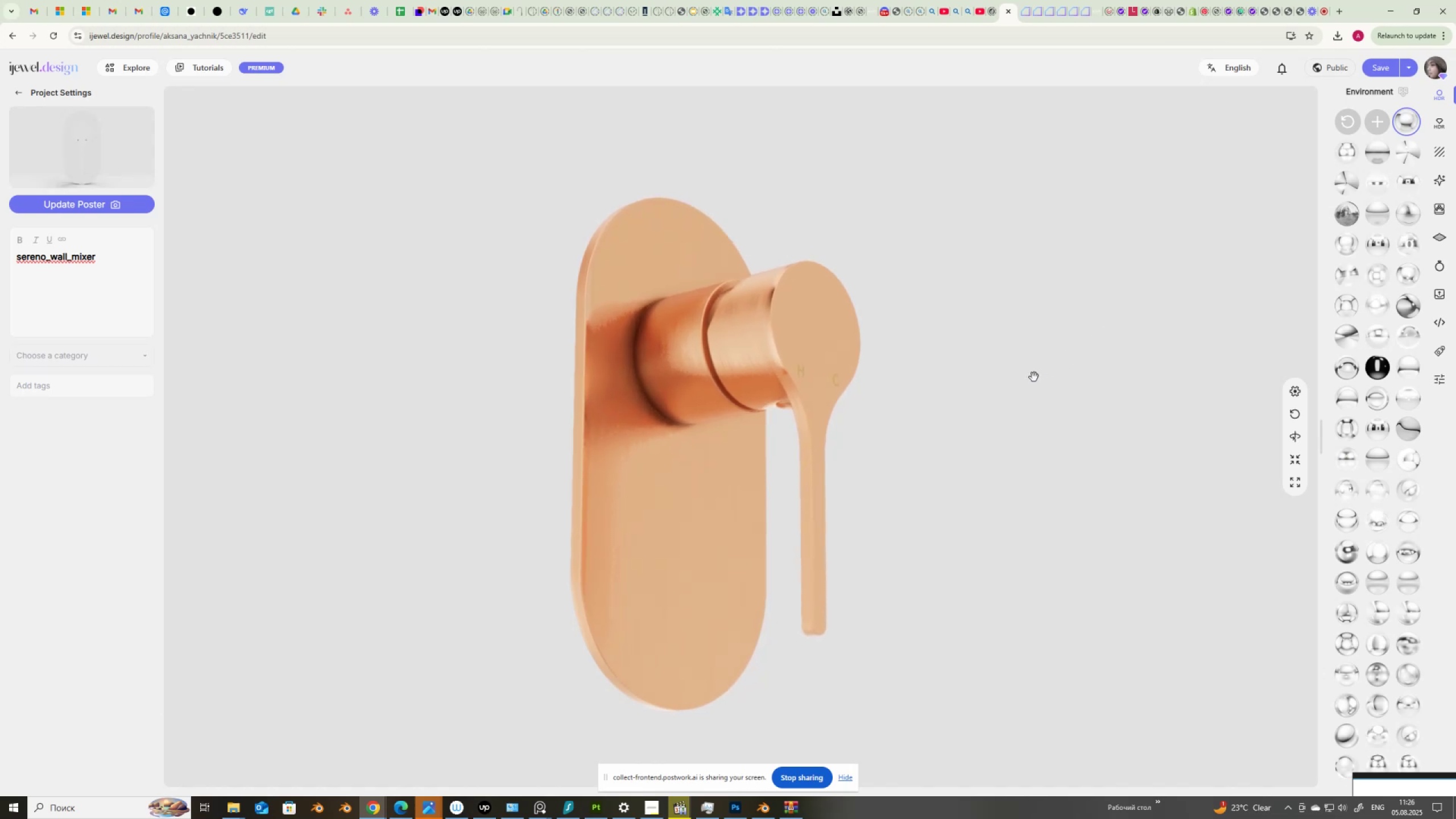 
left_click([1034, 377])
 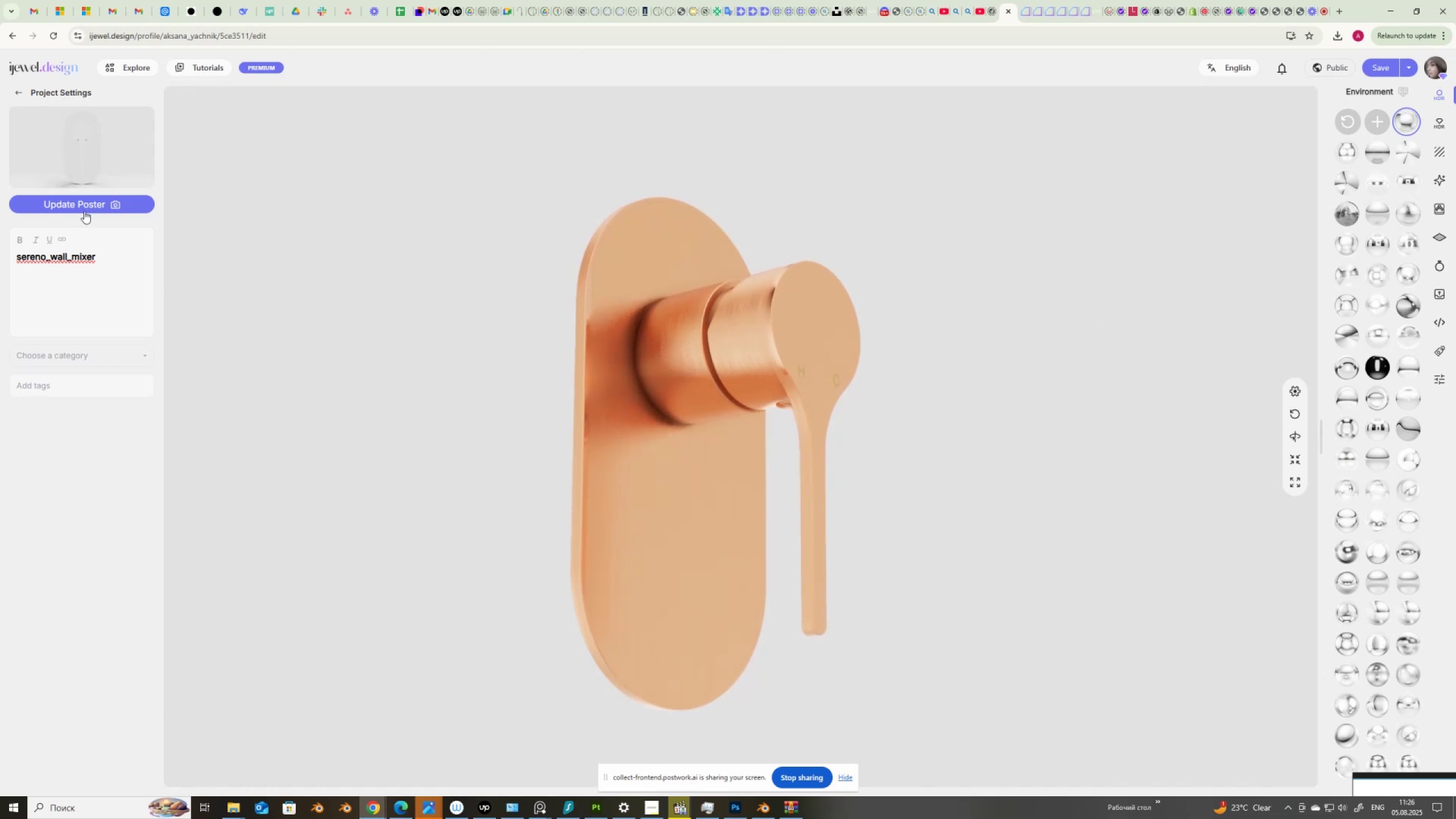 
left_click([77, 204])
 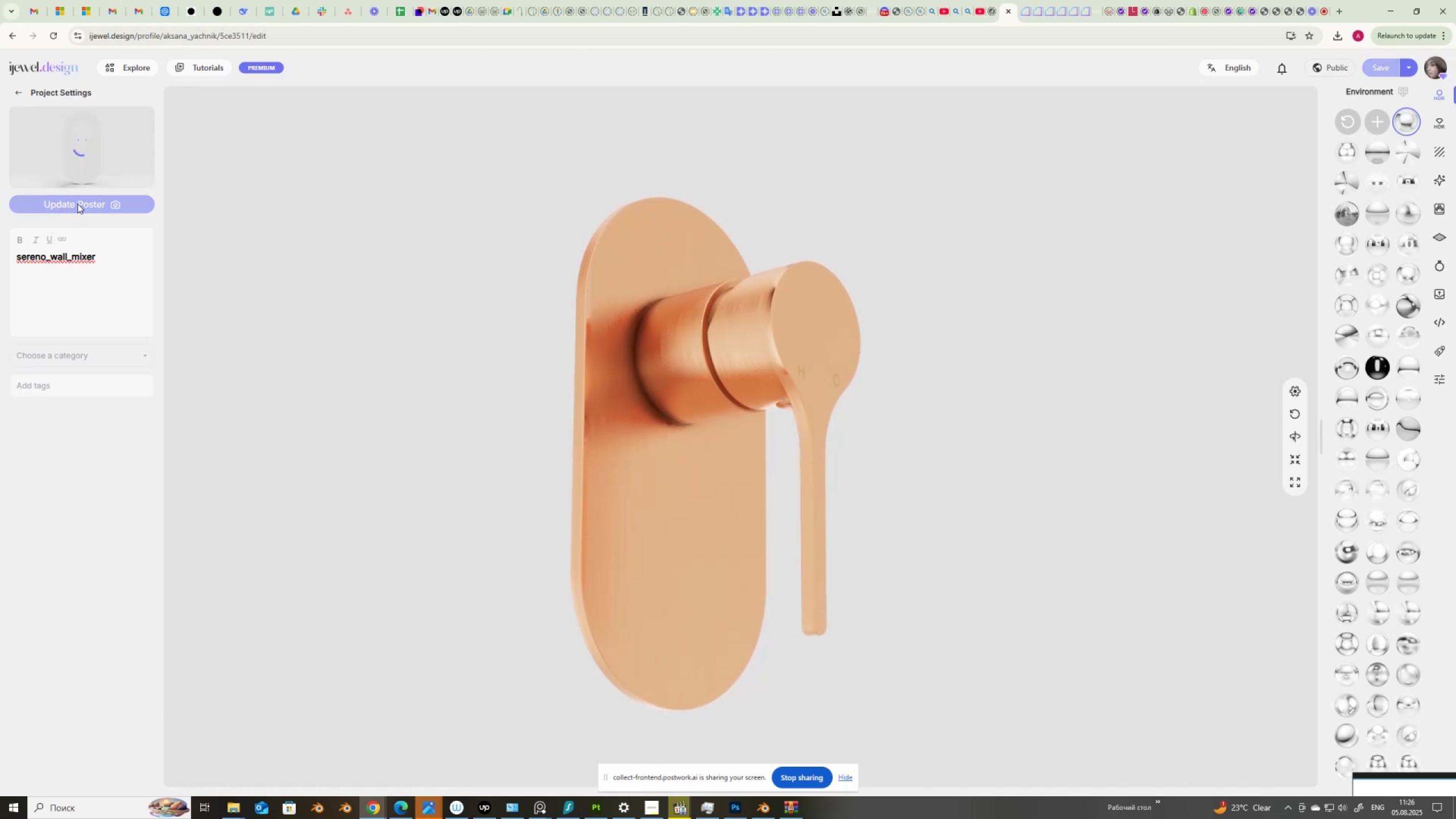 
wait(9.14)
 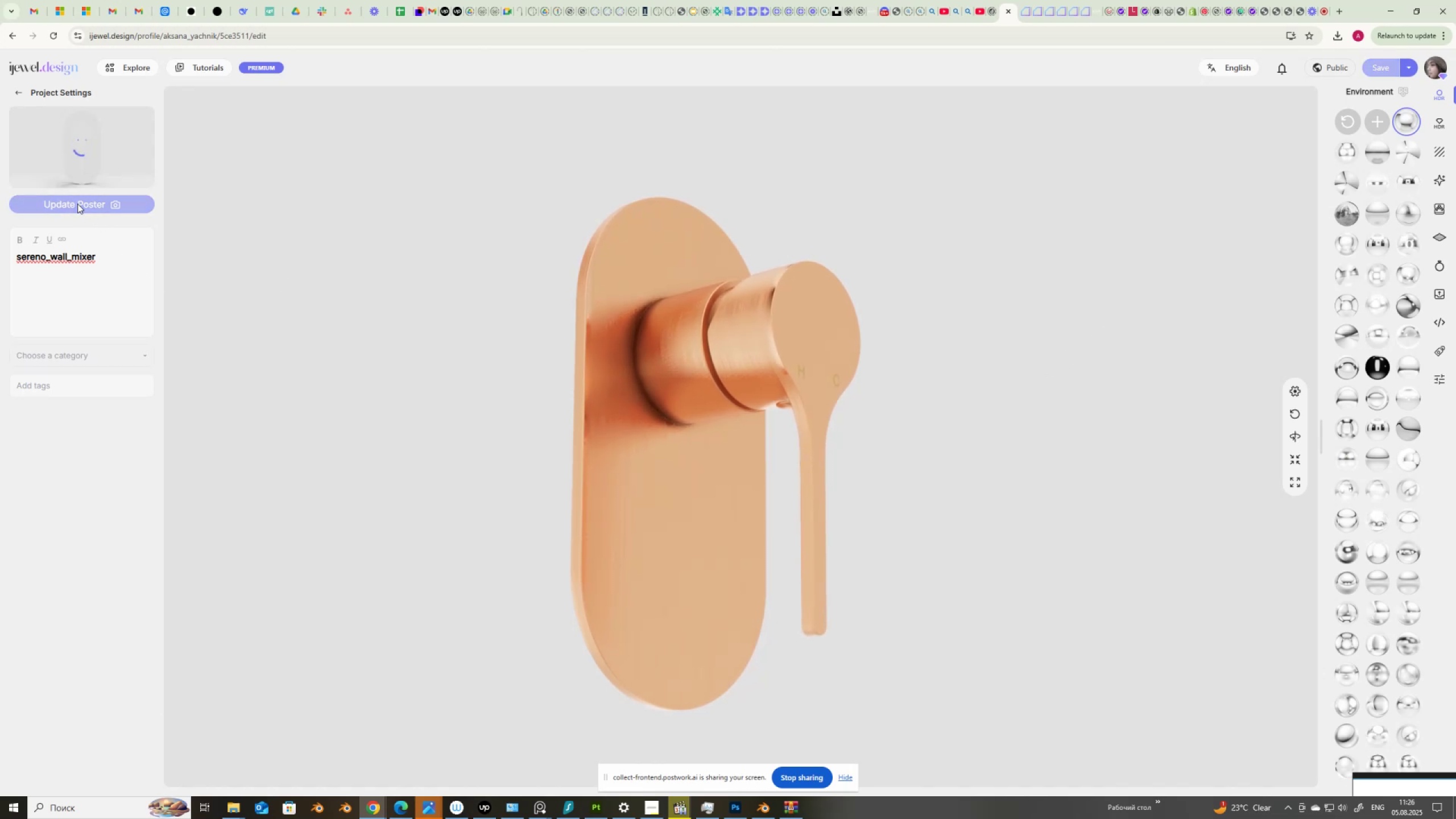 
left_click([1389, 63])
 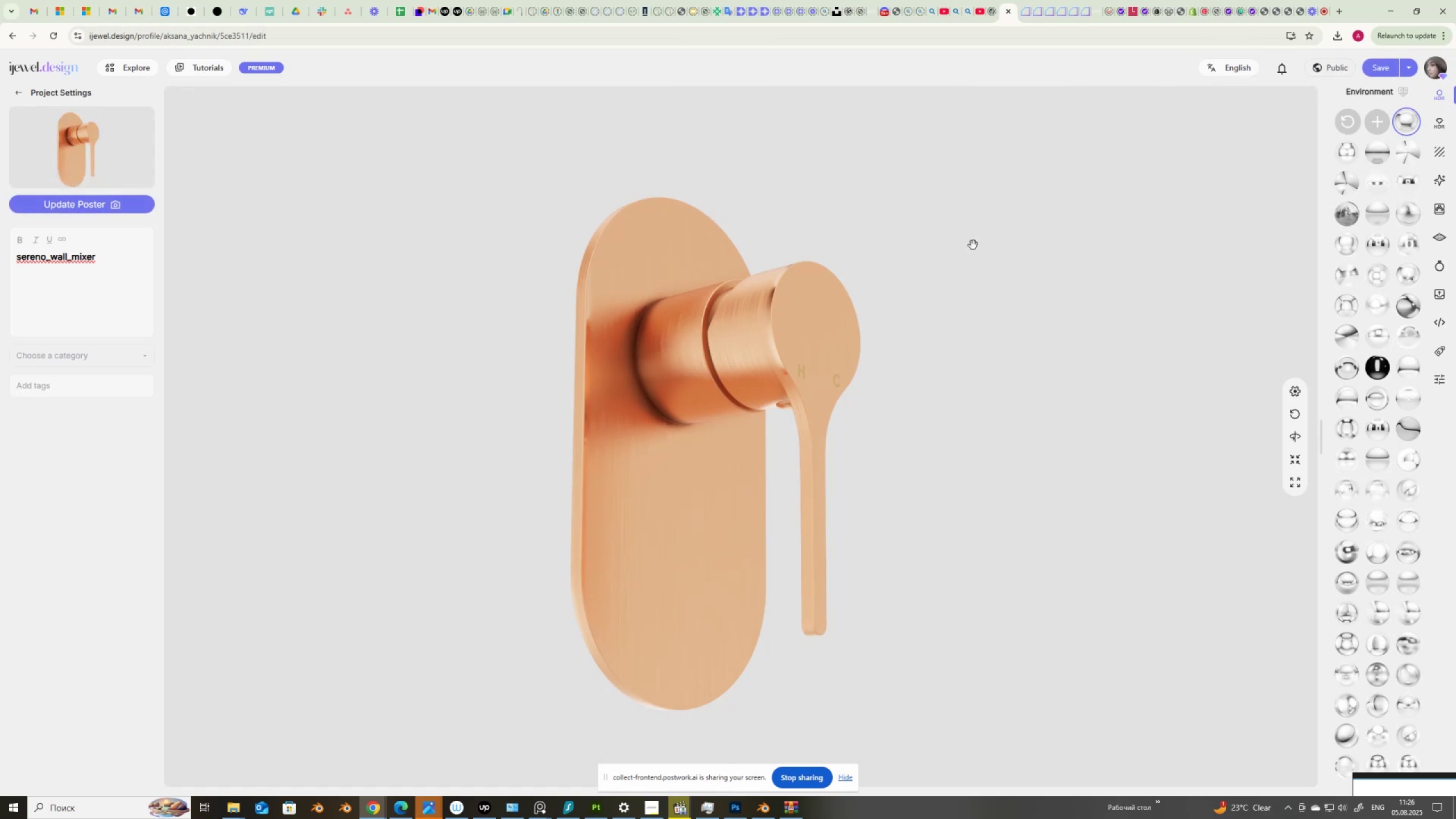 
wait(7.07)
 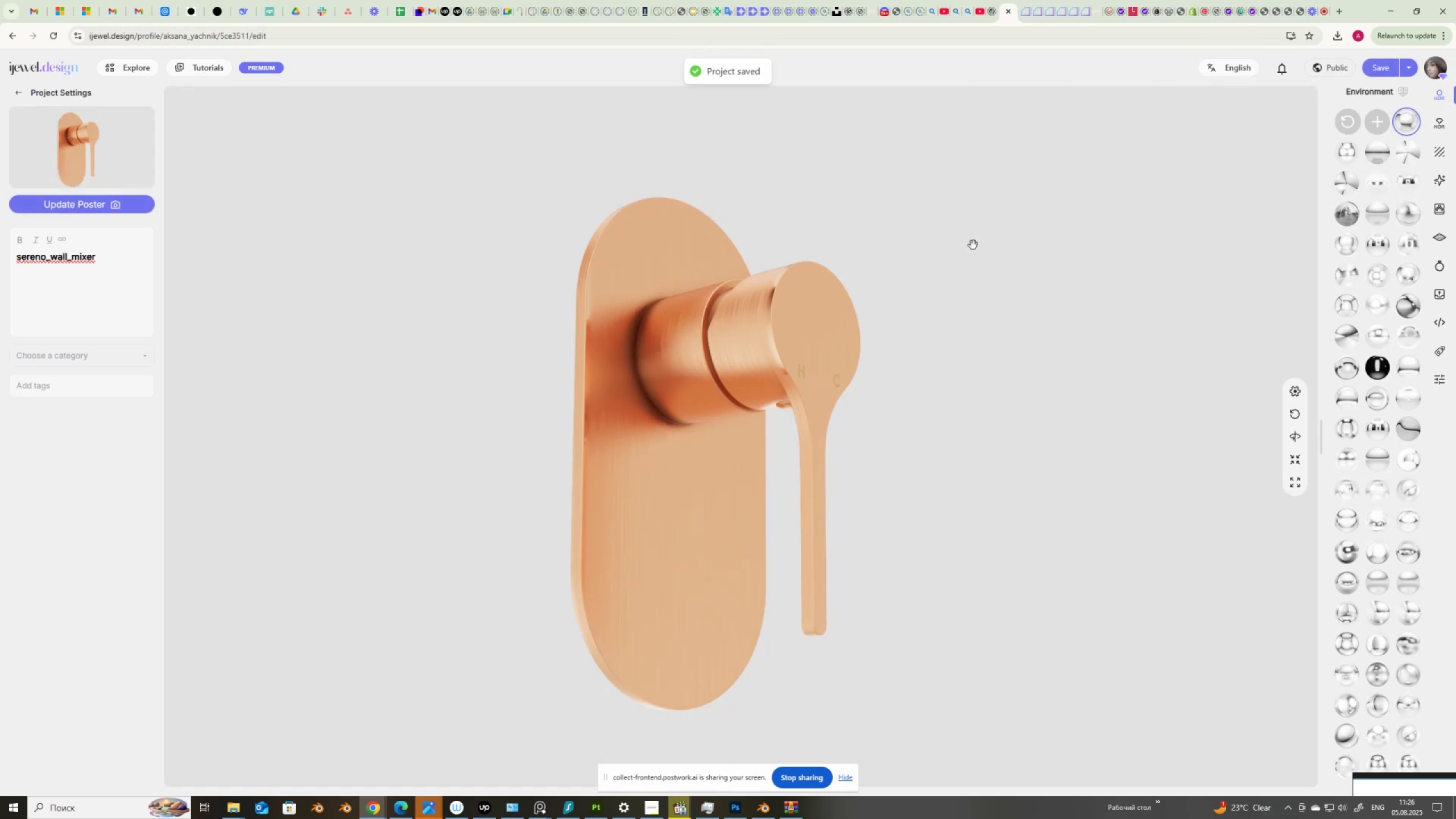 
mouse_move([1410, 71])
 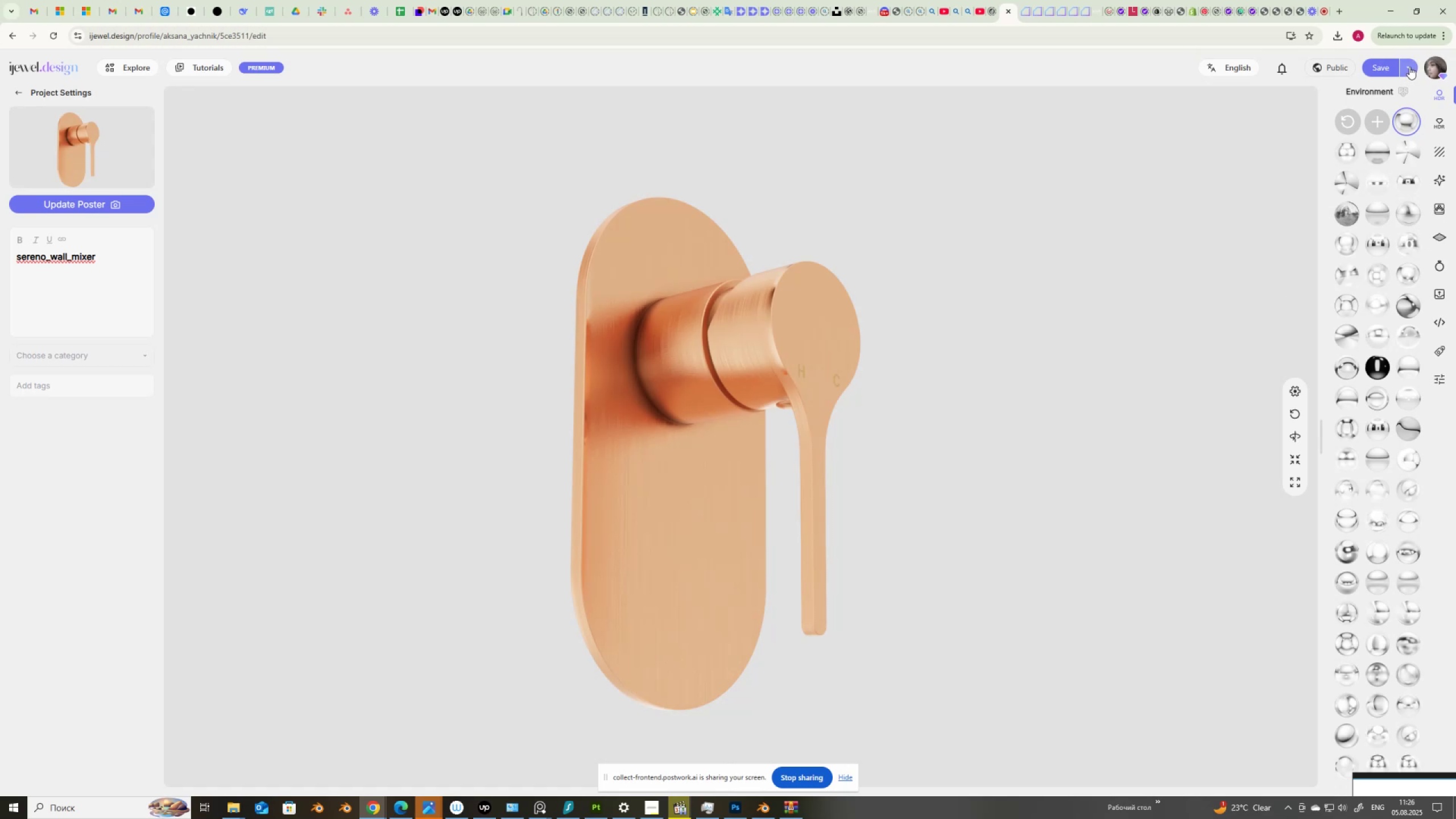 
left_click([1409, 67])
 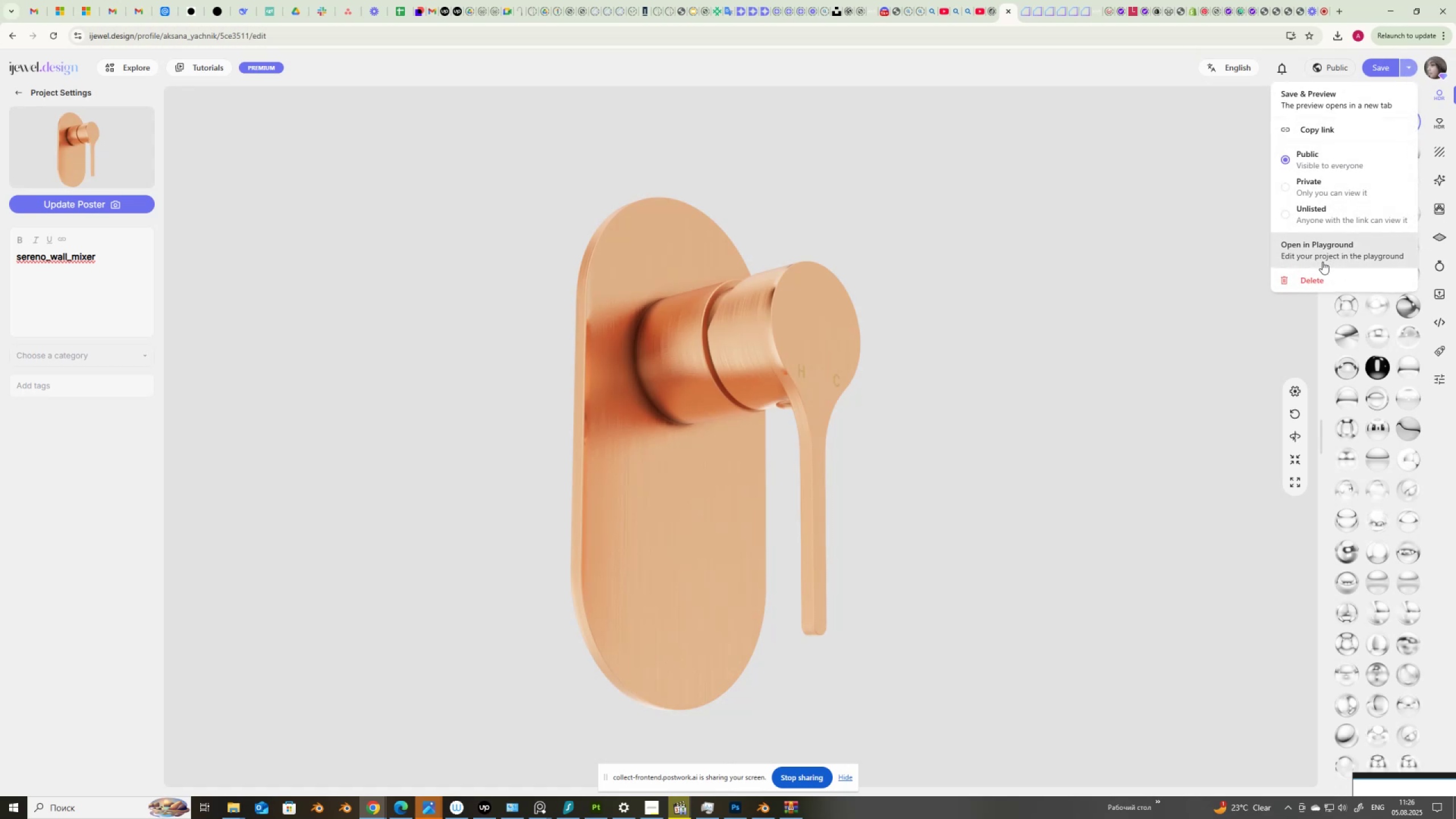 
left_click([1327, 249])
 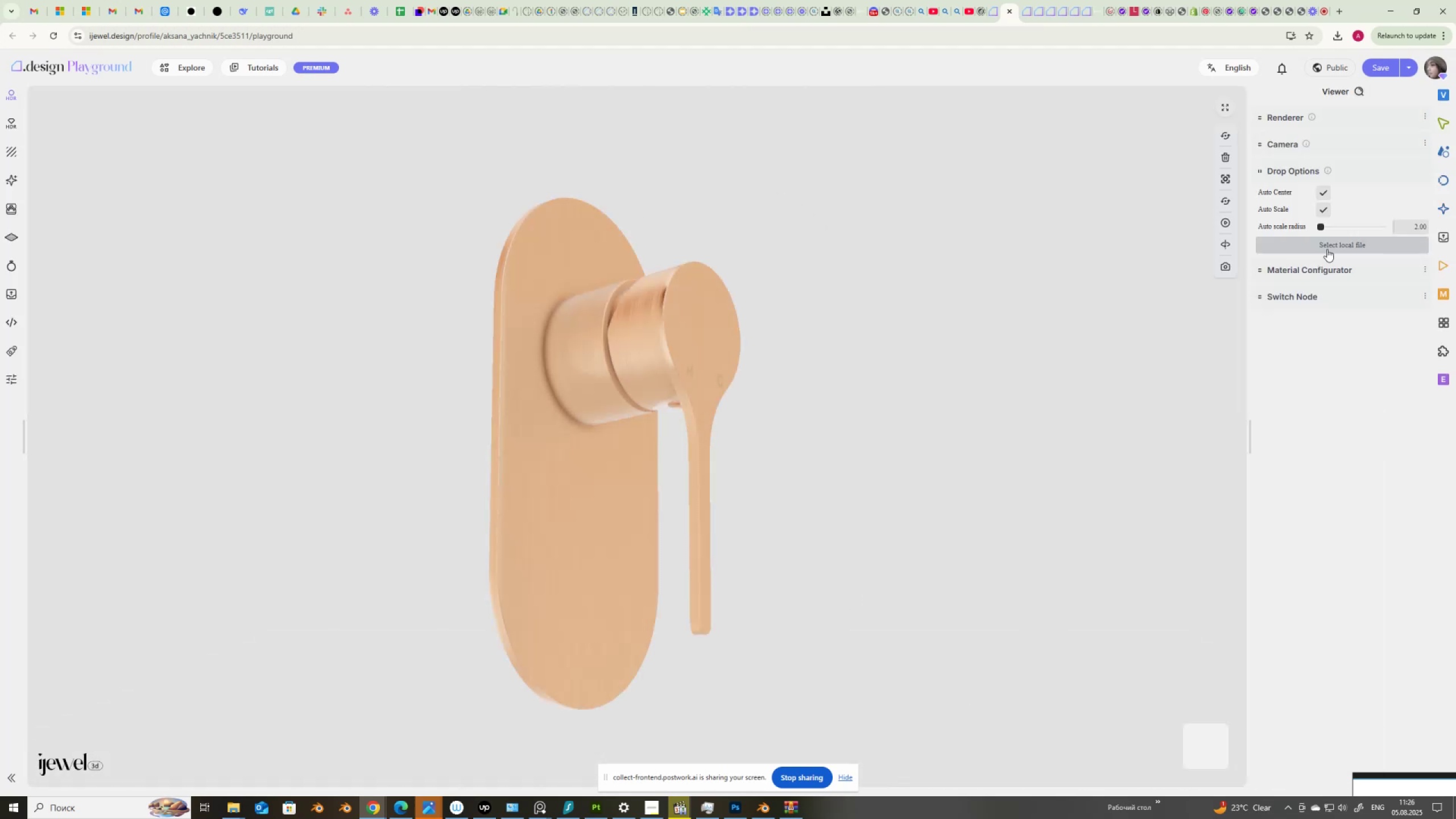 
wait(10.22)
 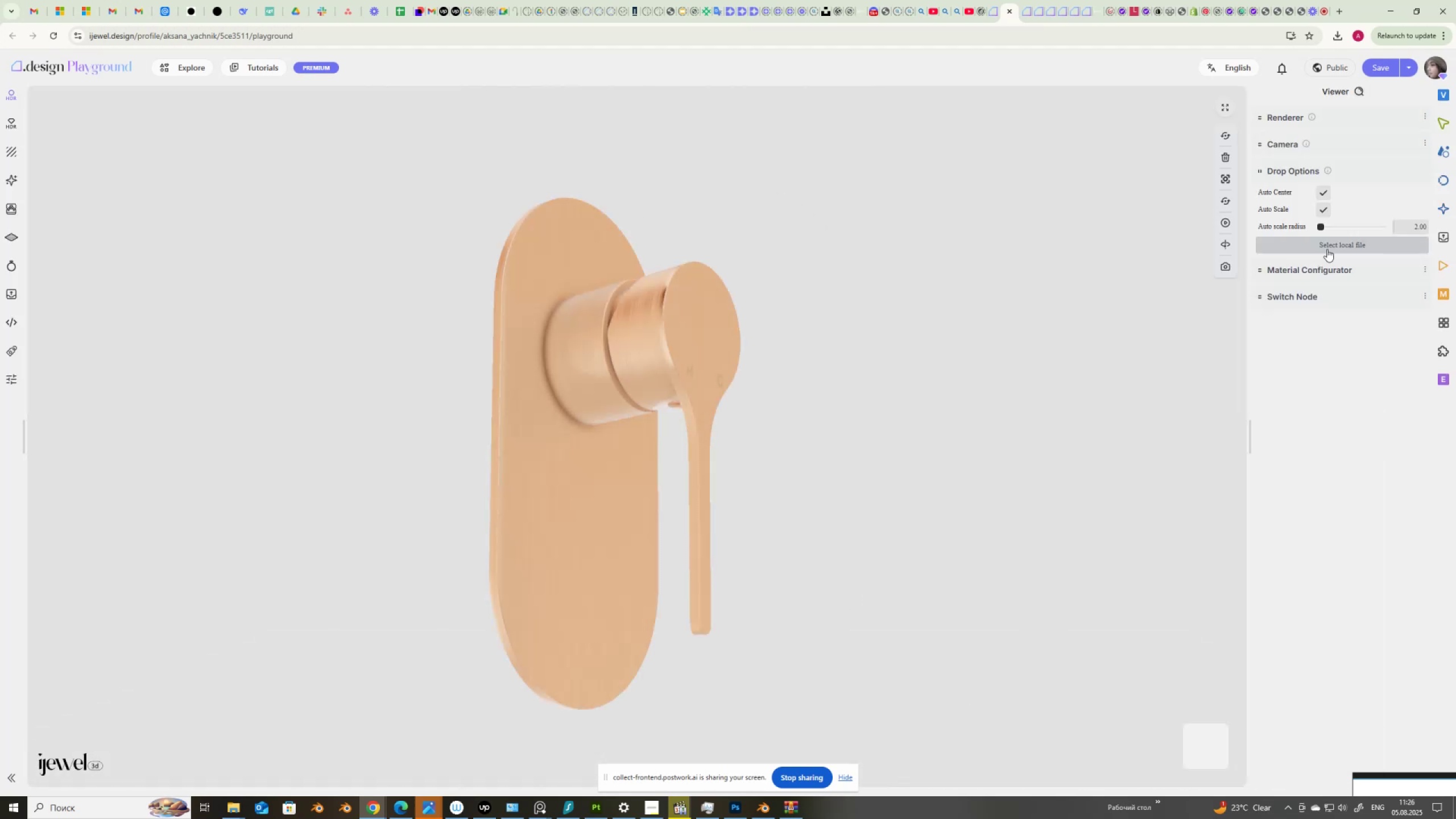 
left_click([769, 321])
 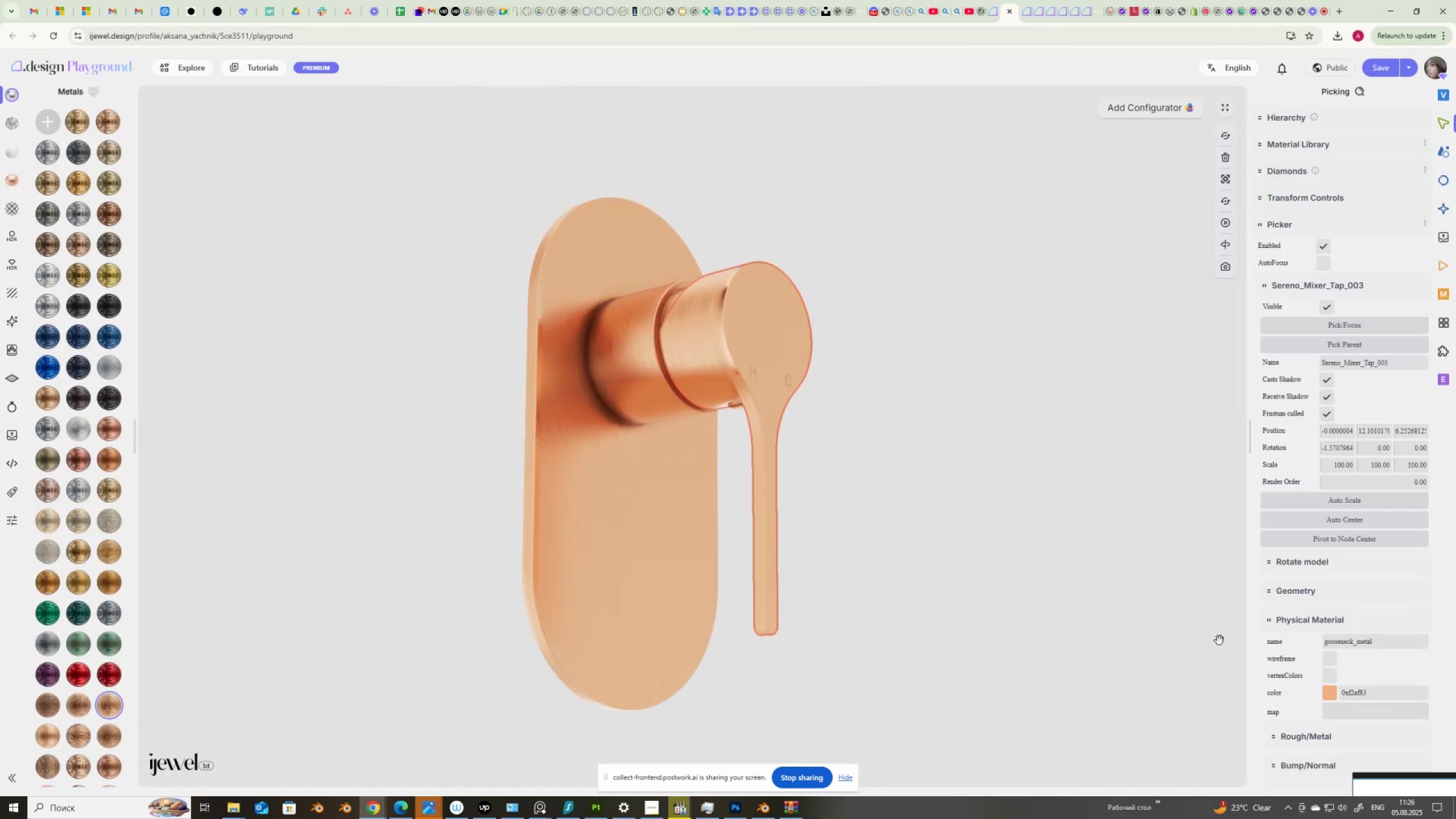 
scroll: coordinate [1304, 654], scroll_direction: down, amount: 5.0
 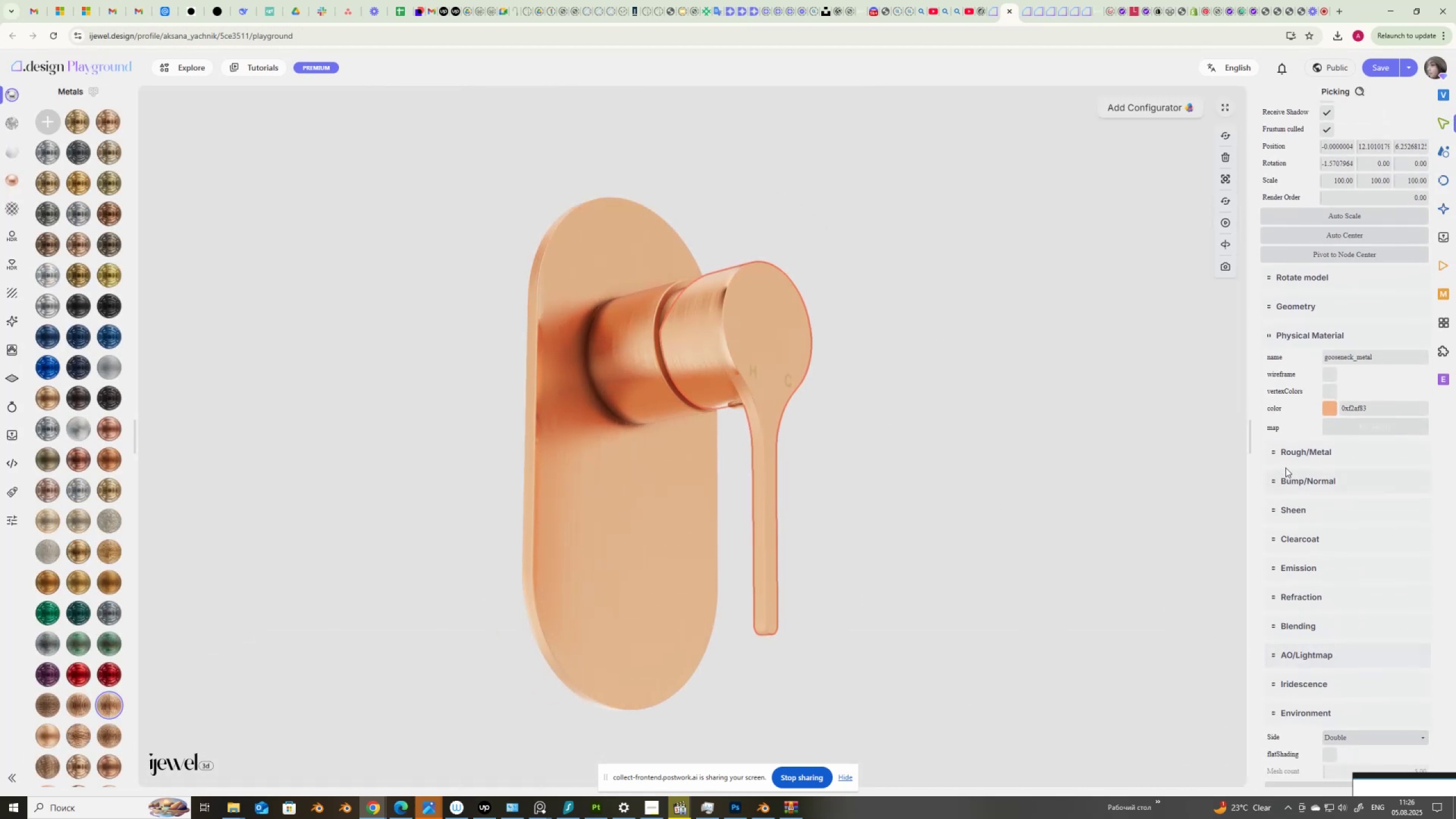 
left_click([1294, 451])
 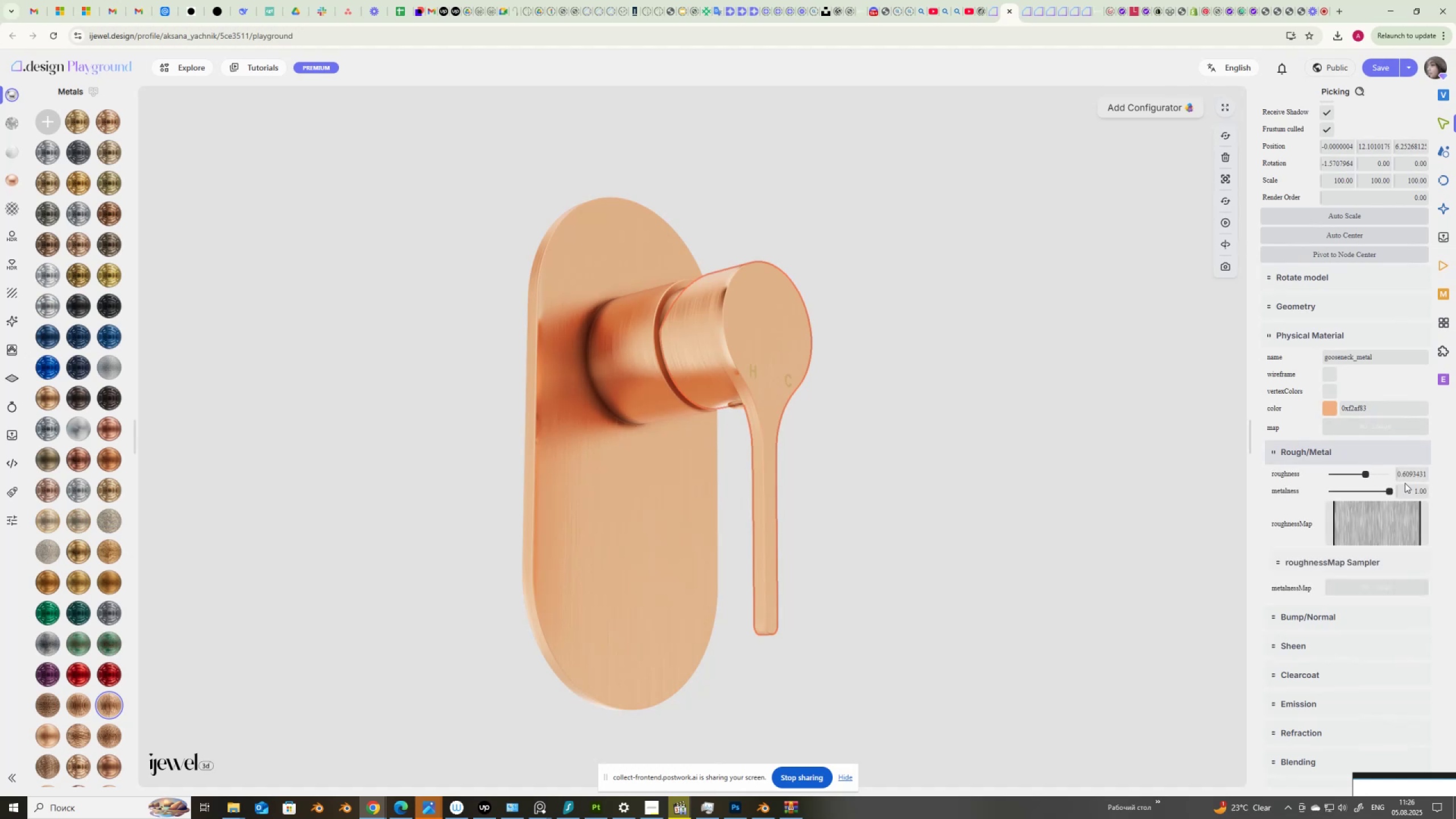 
right_click([1381, 523])
 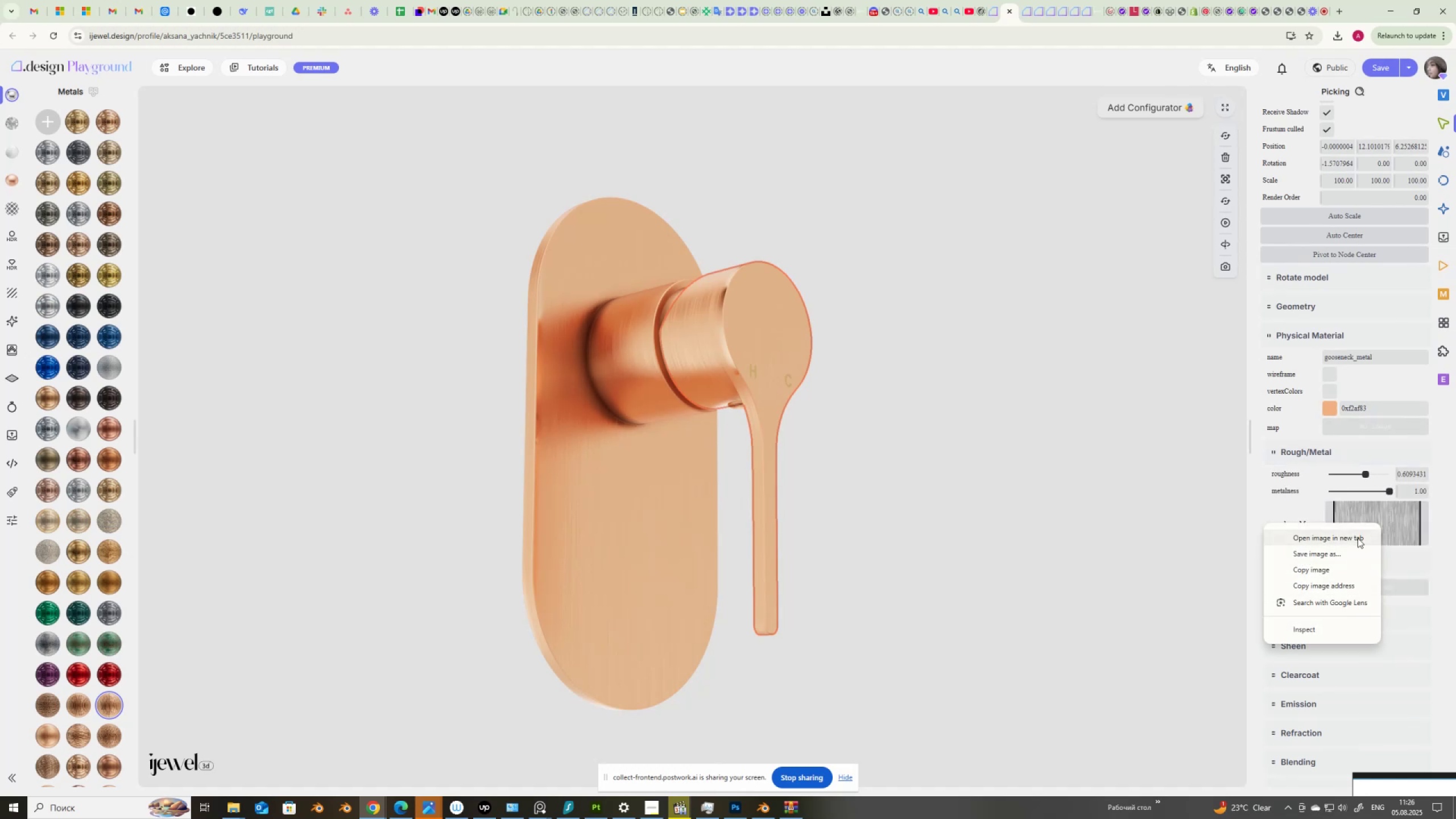 
left_click([1388, 508])
 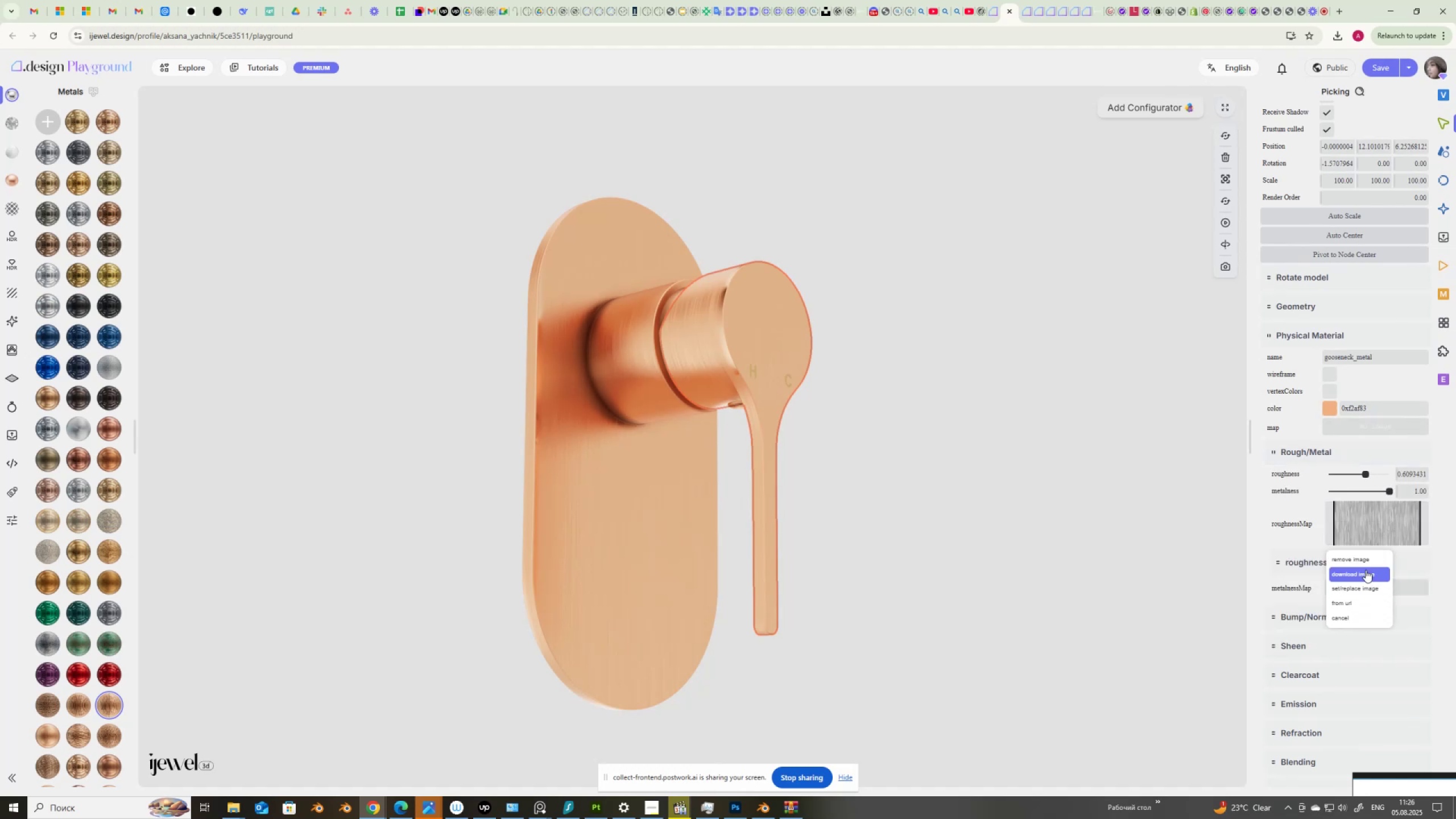 
left_click([1366, 560])
 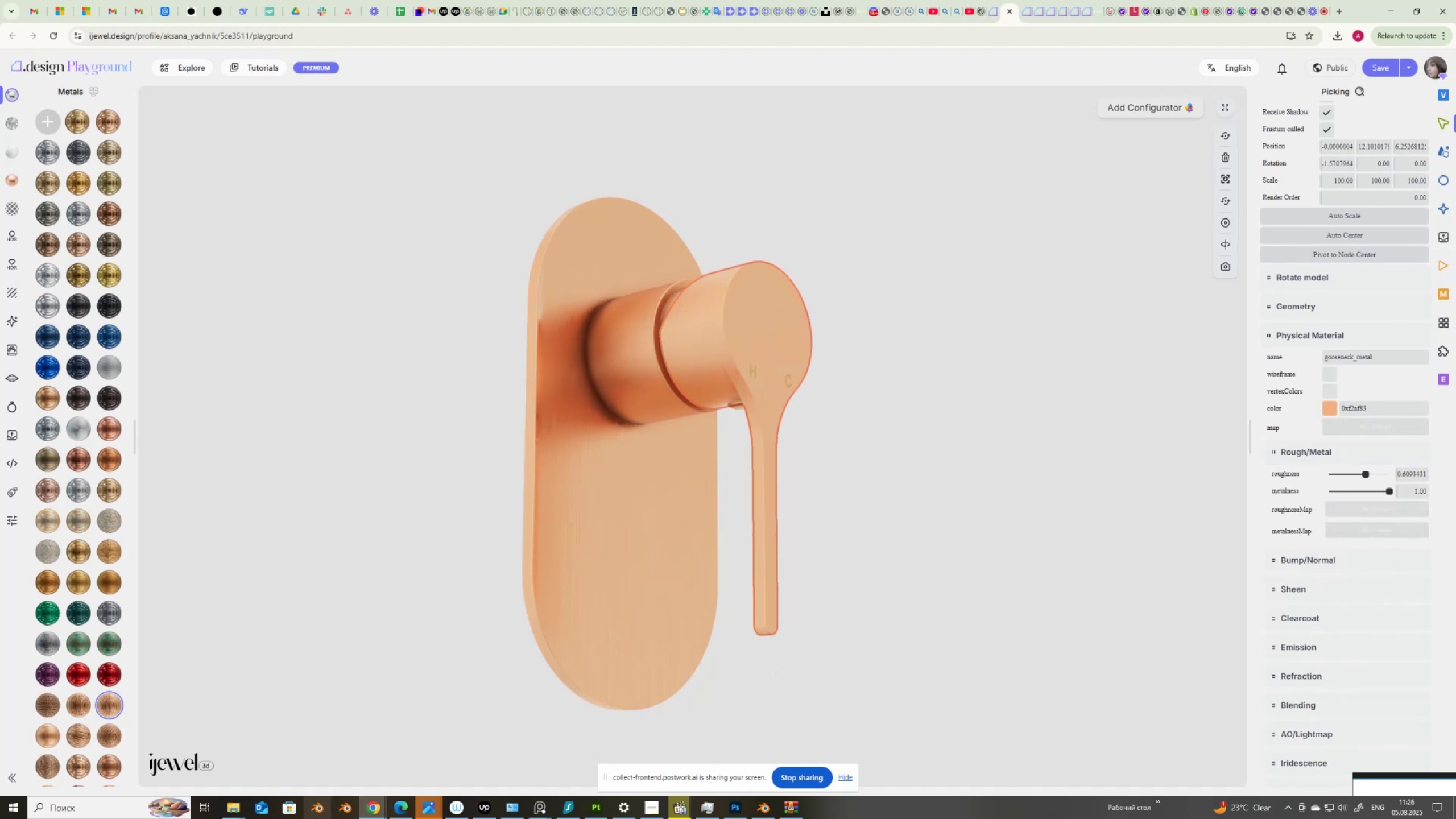 
left_click([234, 806])
 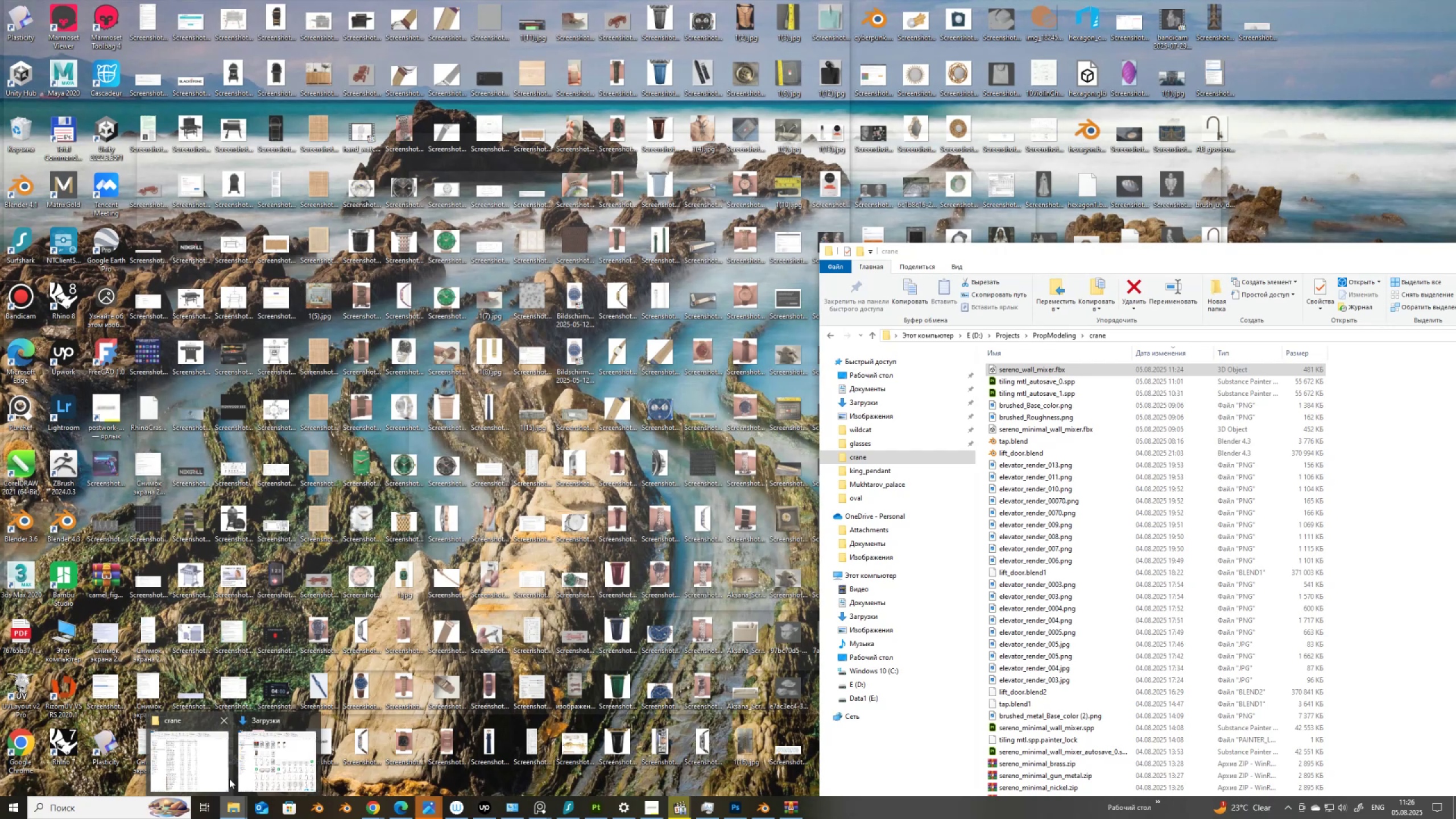 
left_click([229, 778])
 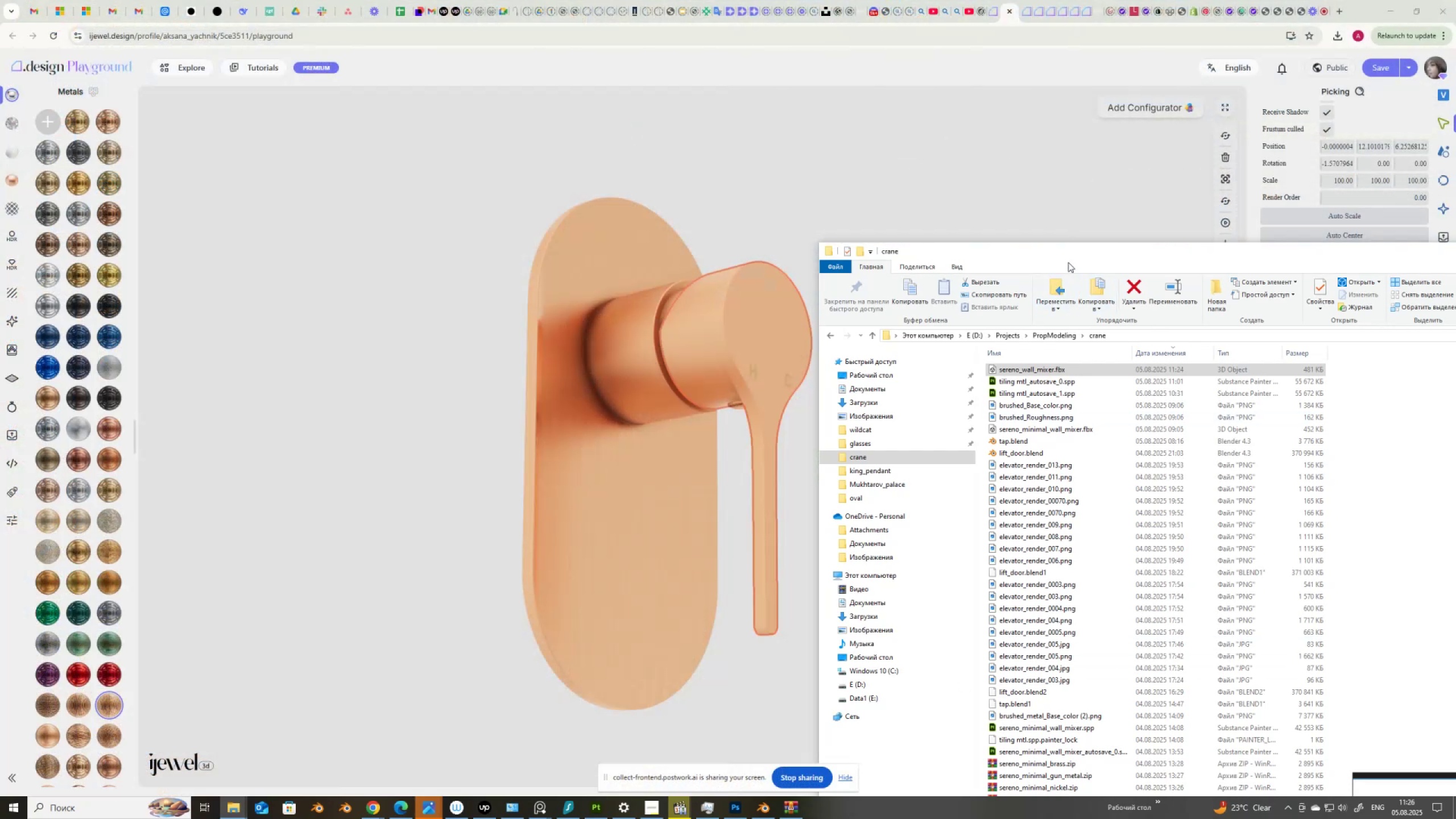 
left_click_drag(start_coordinate=[1064, 256], to_coordinate=[568, 526])
 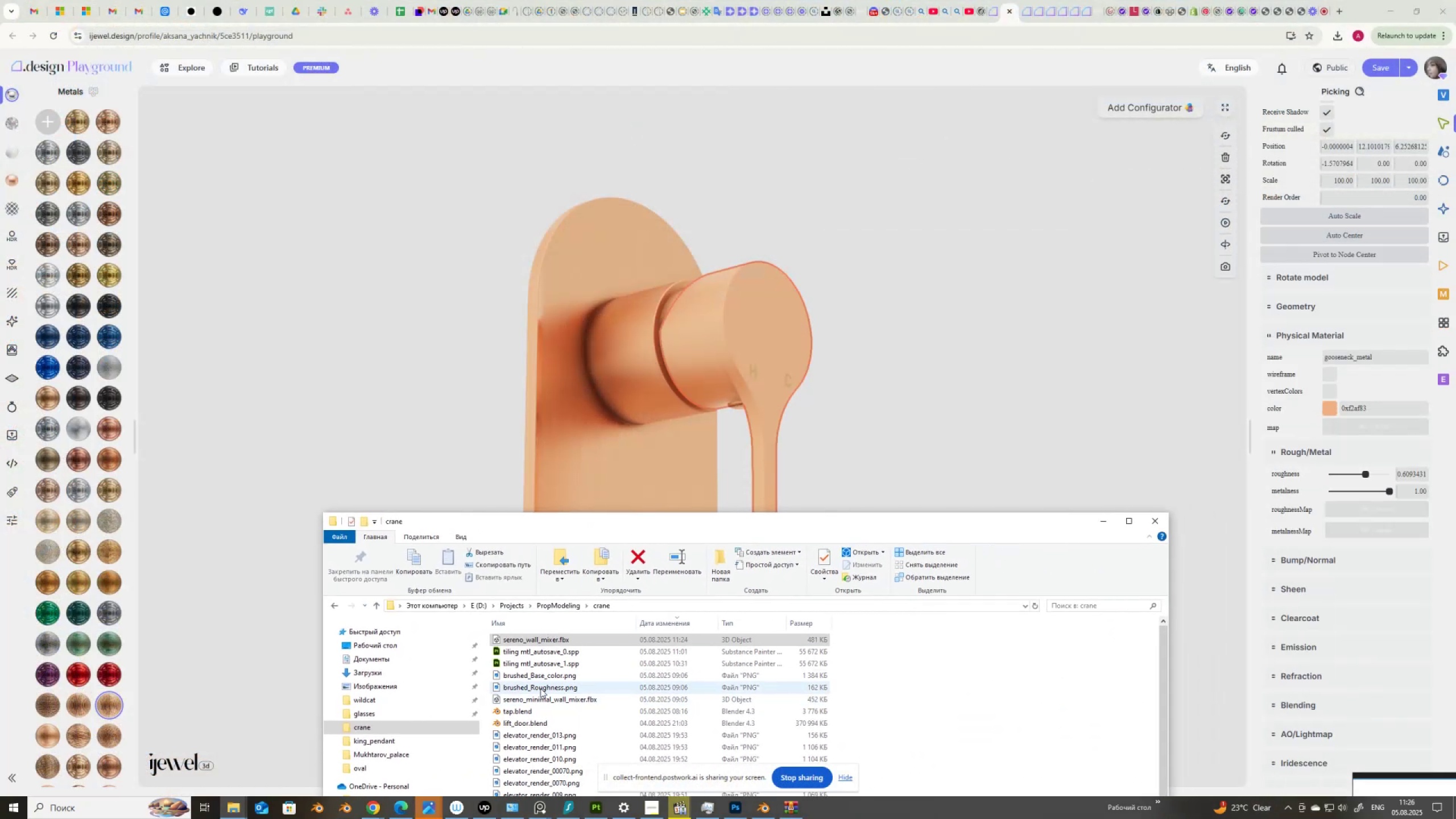 
left_click_drag(start_coordinate=[541, 686], to_coordinate=[1369, 508])
 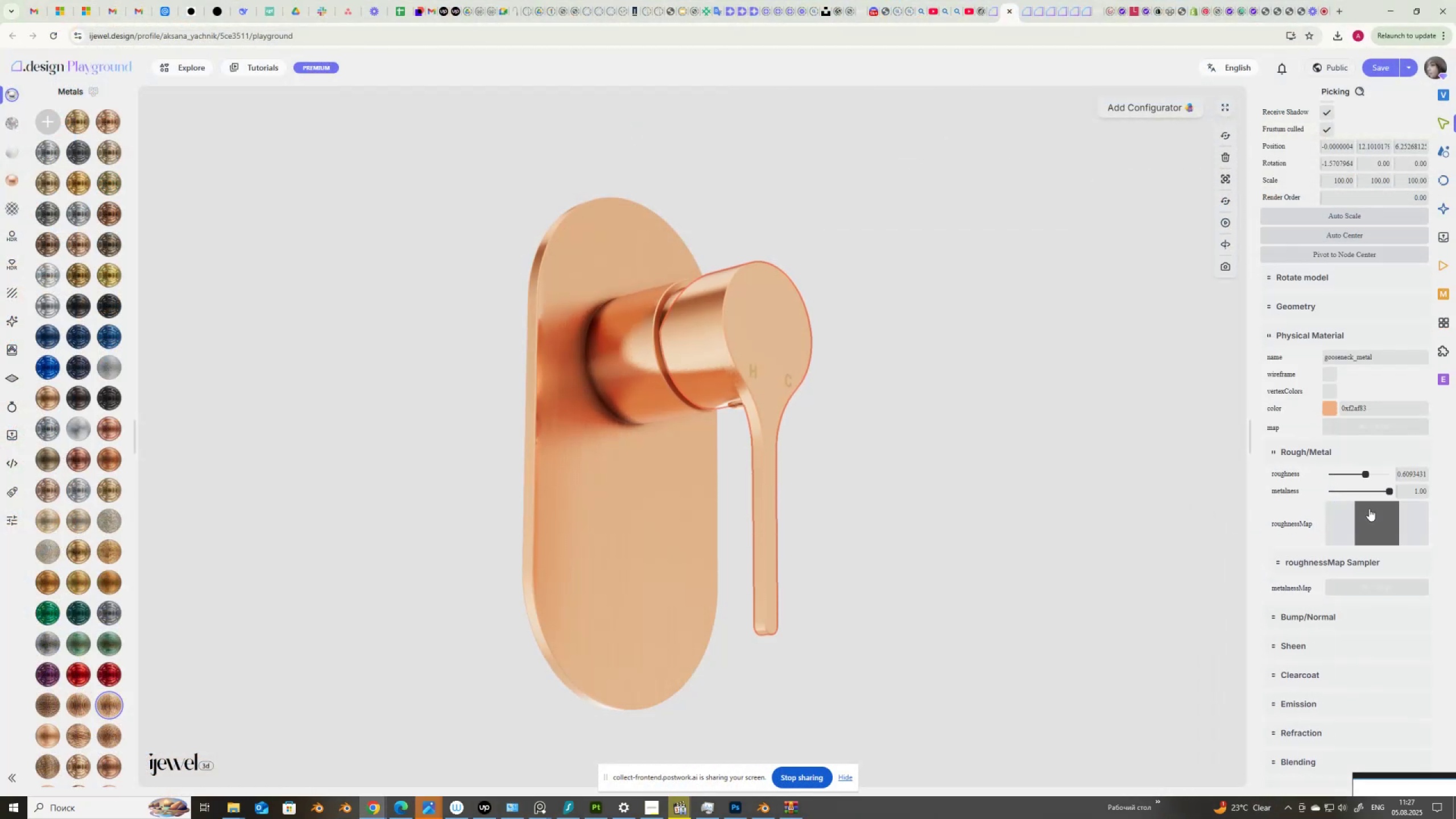 
left_click([1322, 618])
 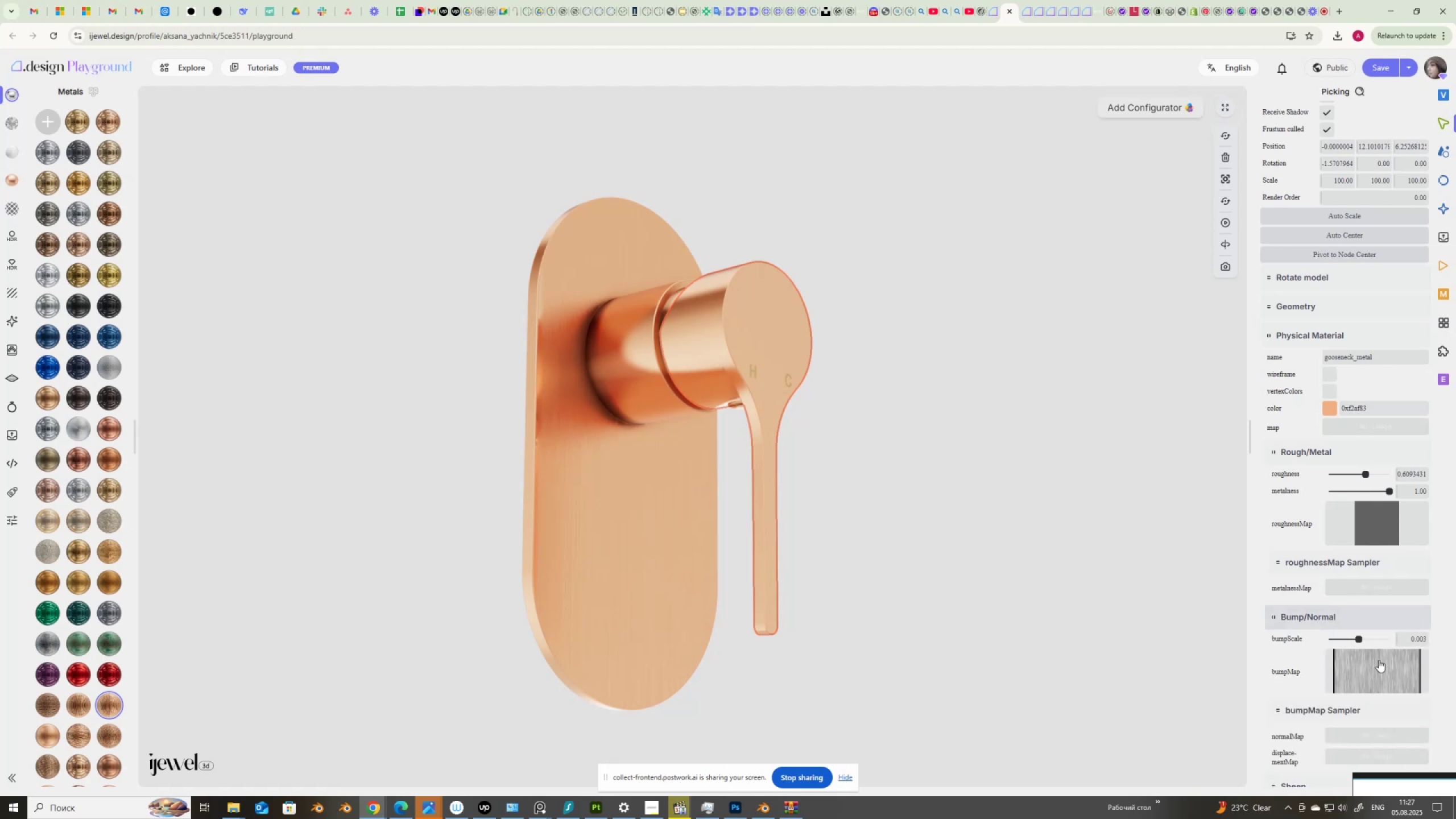 
left_click([1380, 657])
 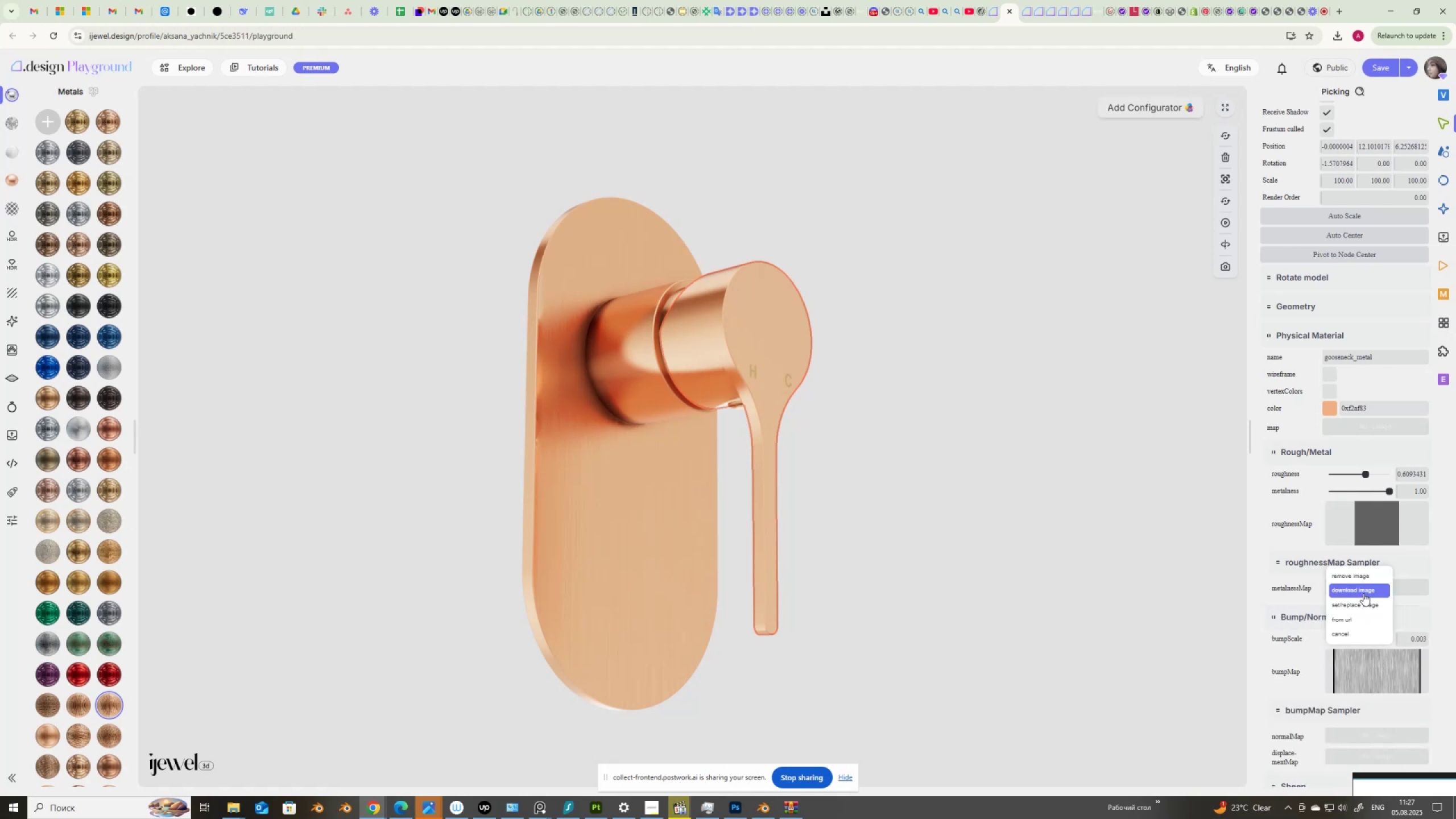 
left_click([1368, 580])
 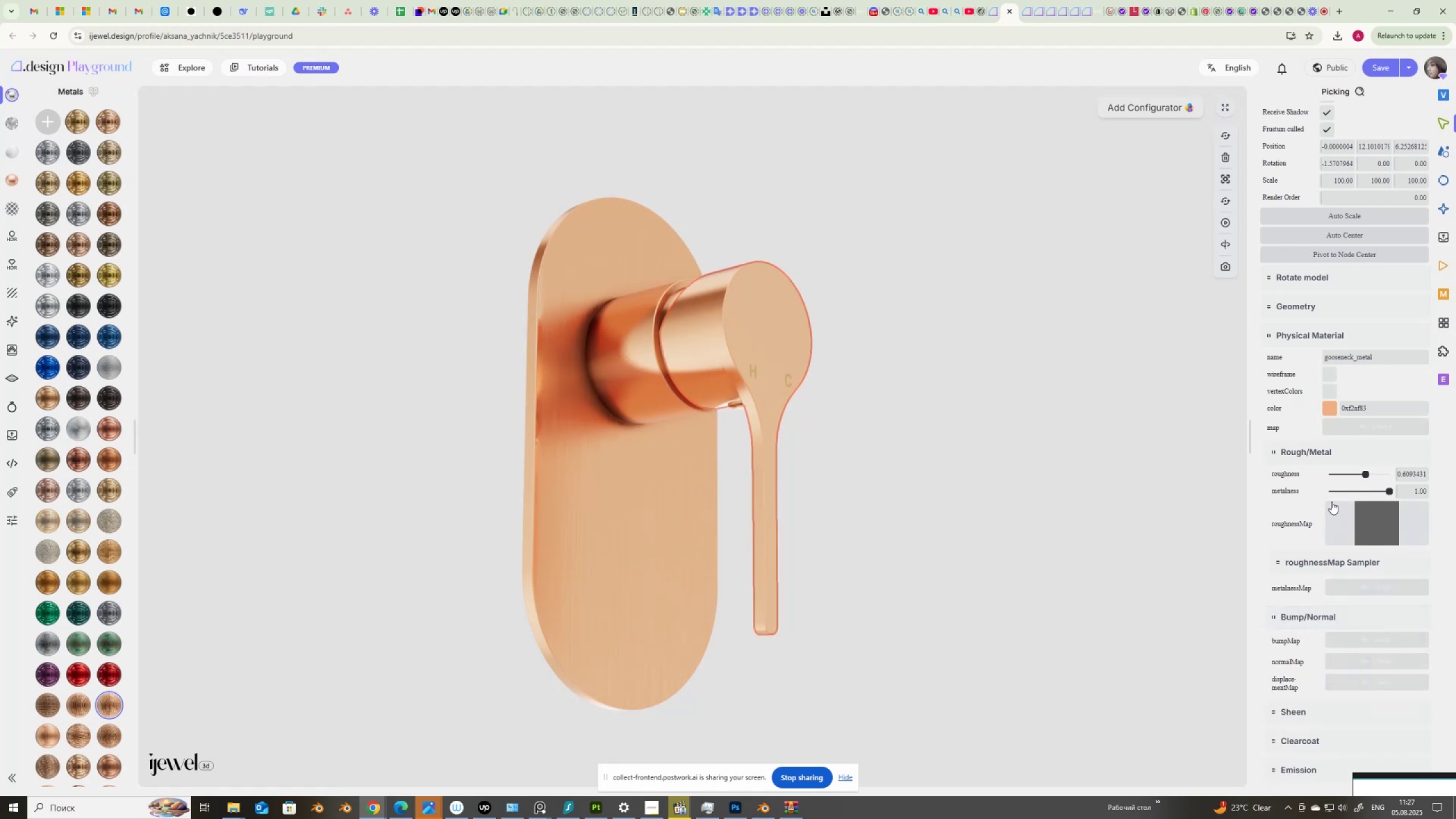 
scroll: coordinate [964, 501], scroll_direction: up, amount: 2.0
 